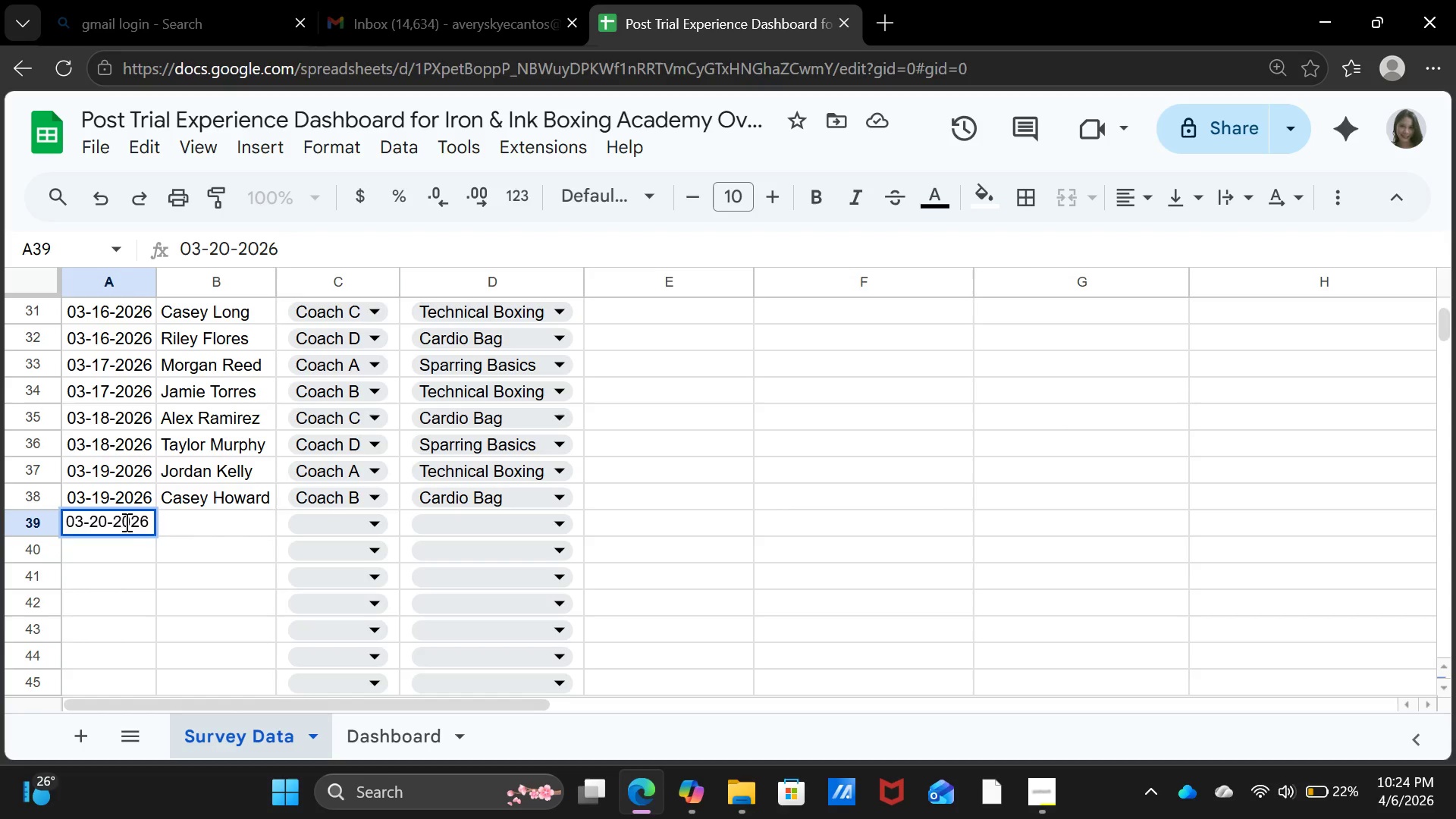 
key(ArrowRight)
 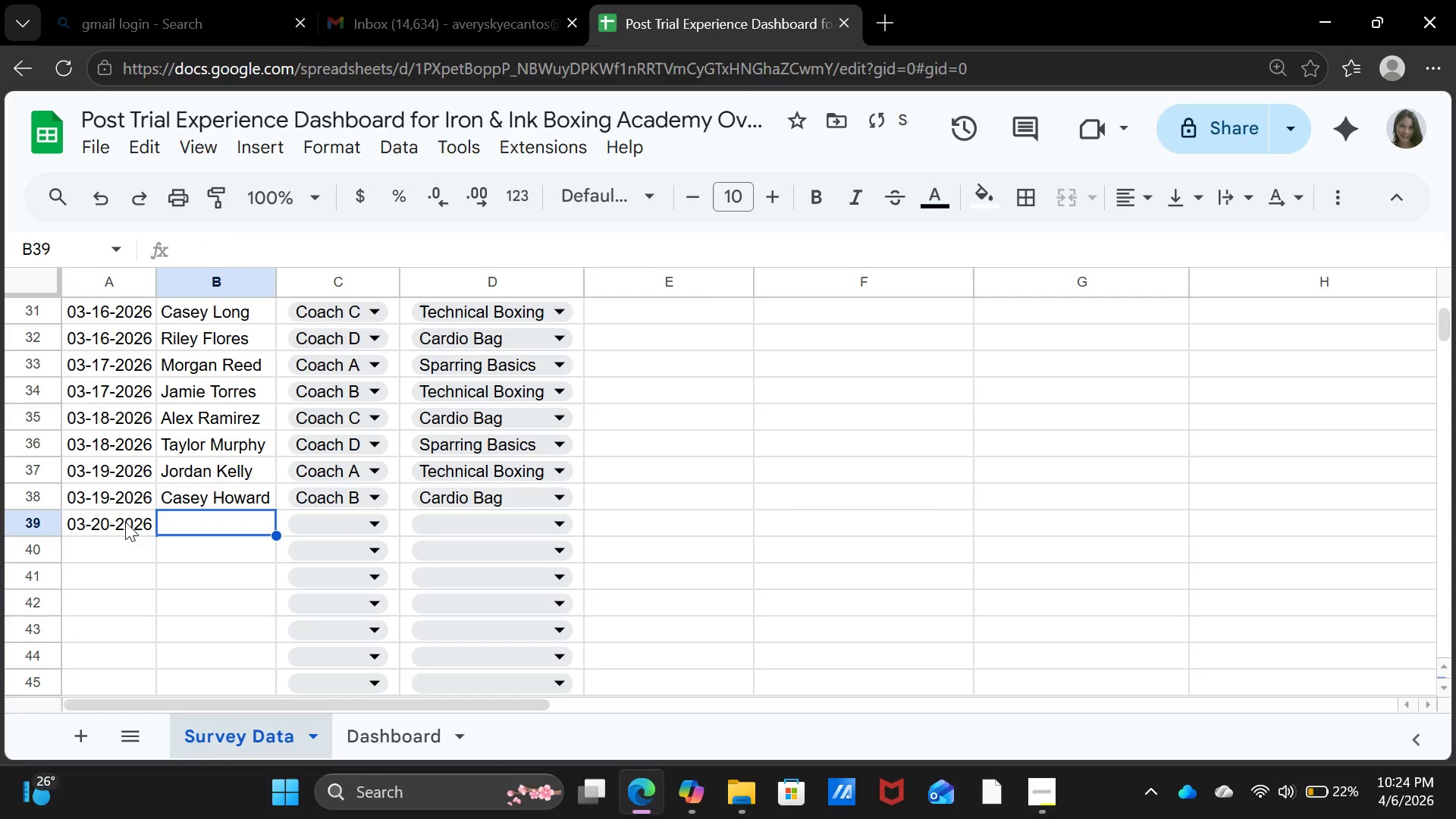 
type(Riley Wars)
key(Backspace)
type(d)
 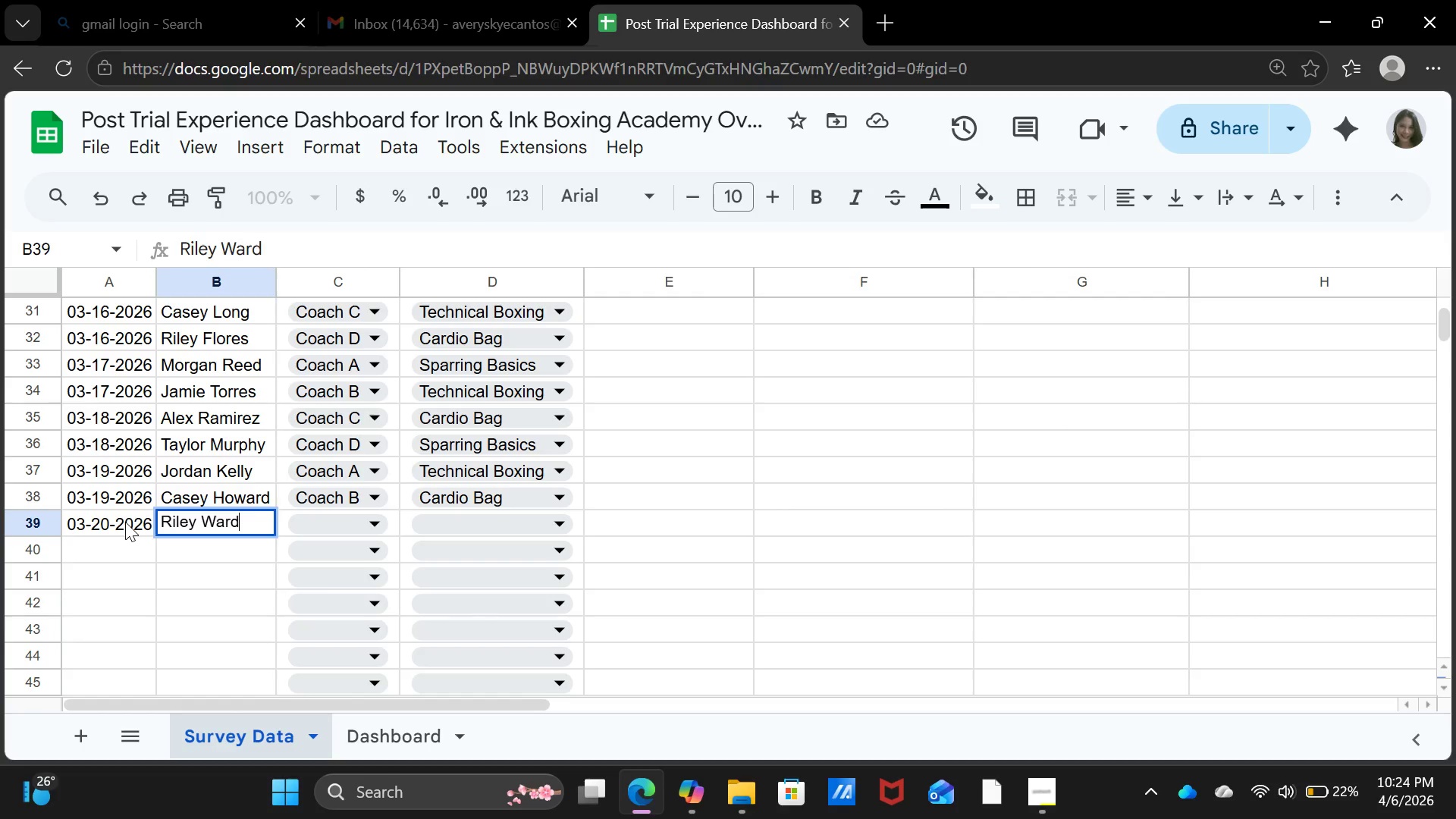 
key(ArrowRight)
 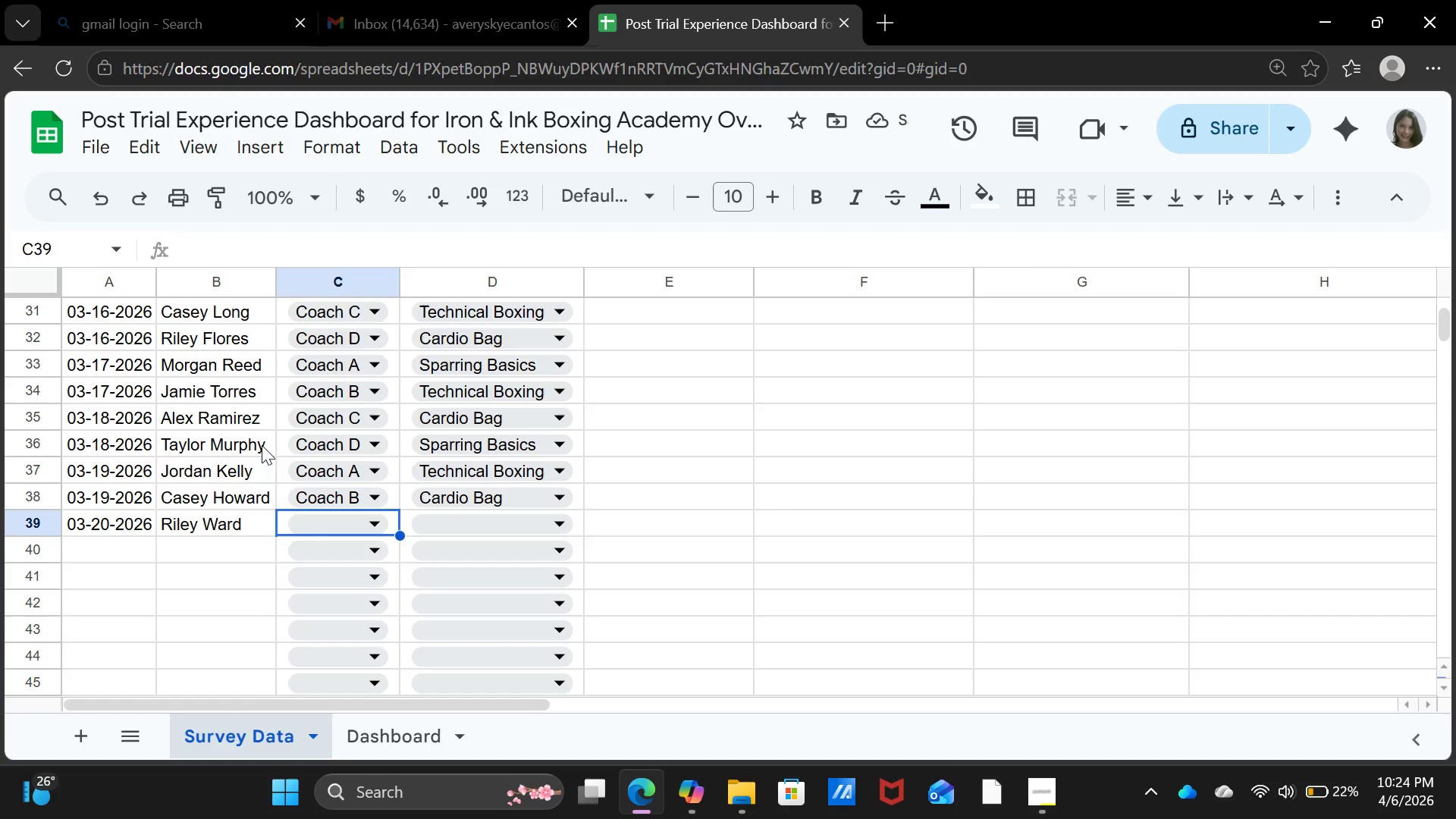 
left_click([325, 534])
 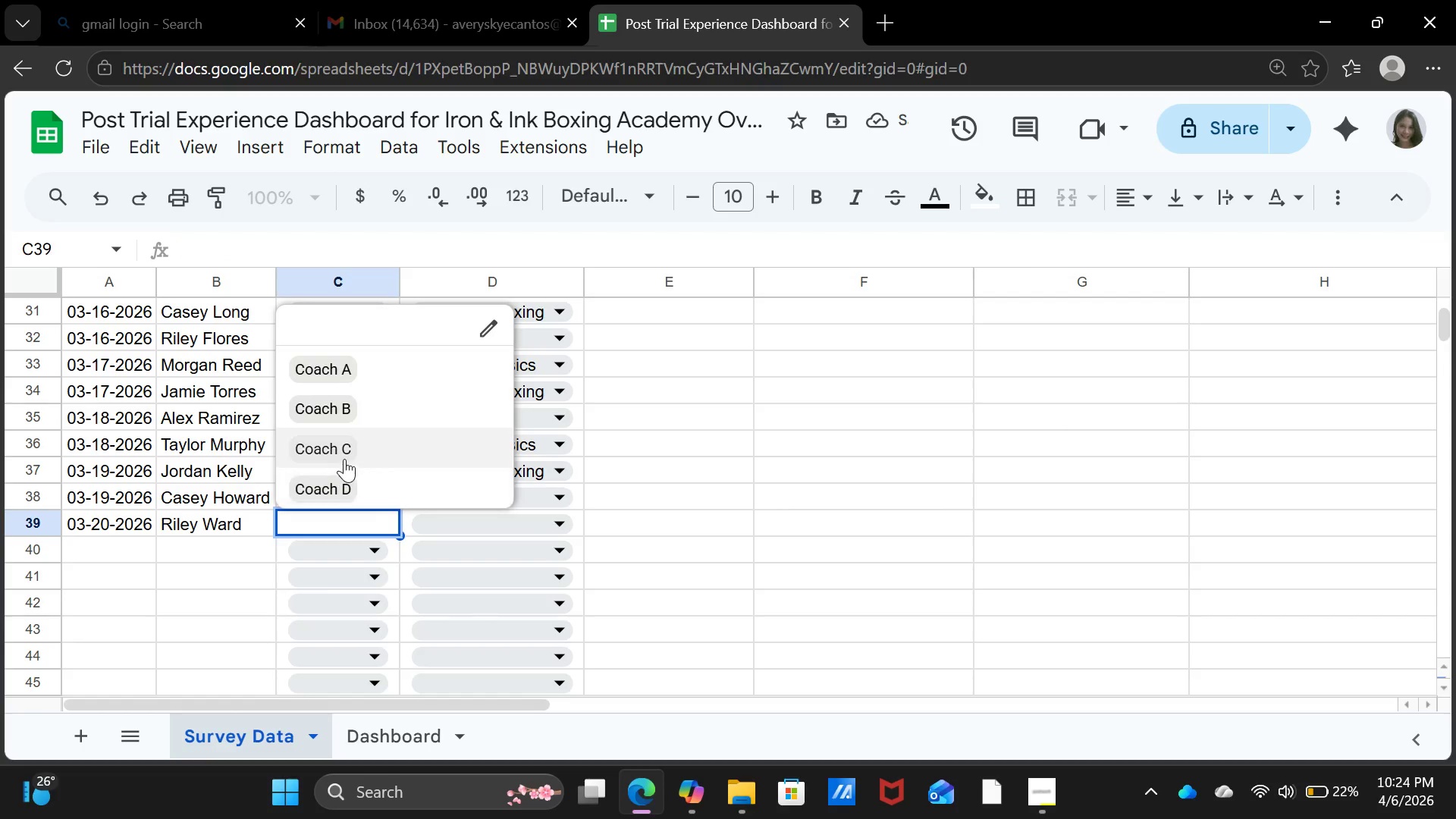 
left_click([344, 459])
 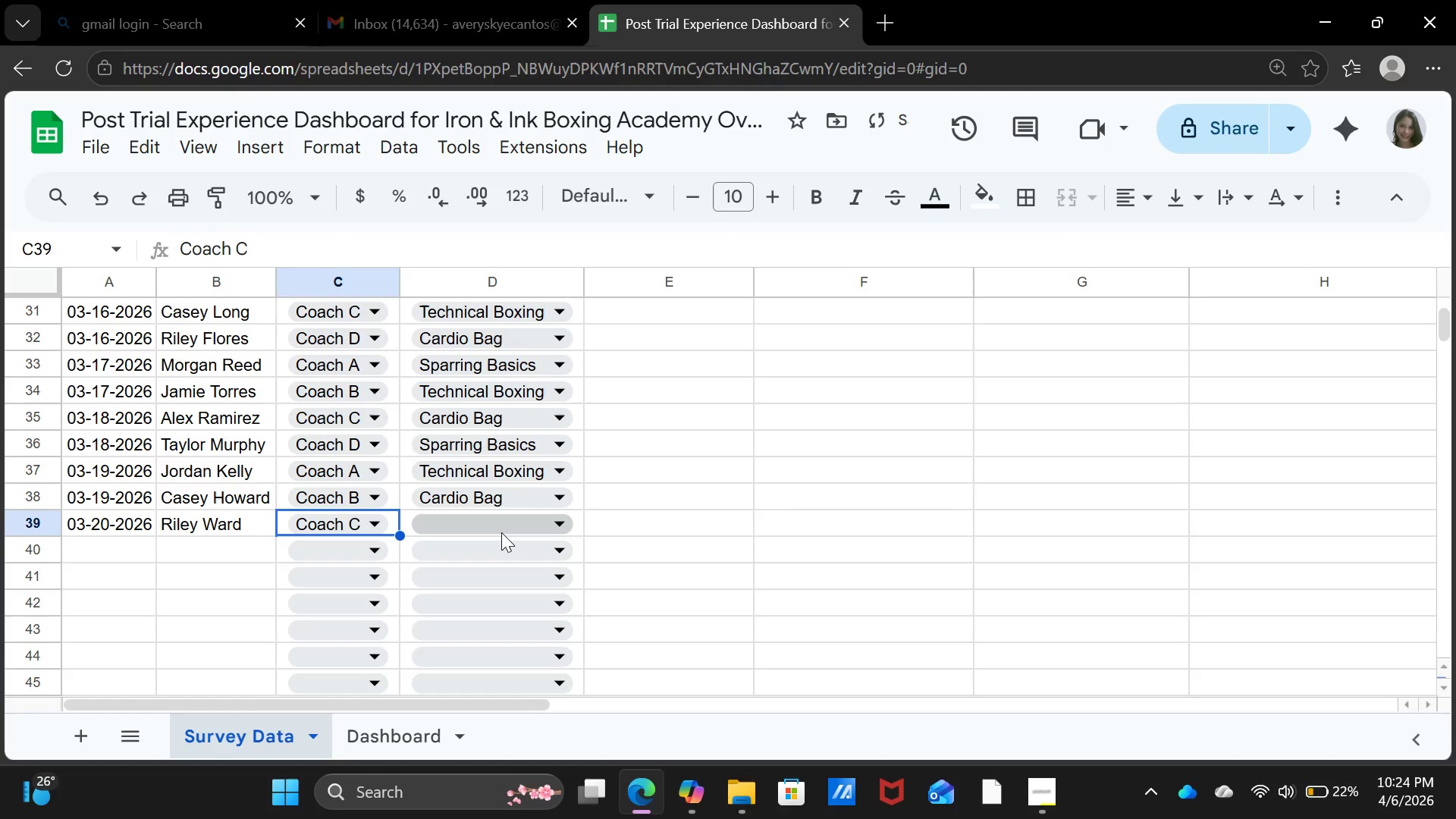 
left_click([501, 532])
 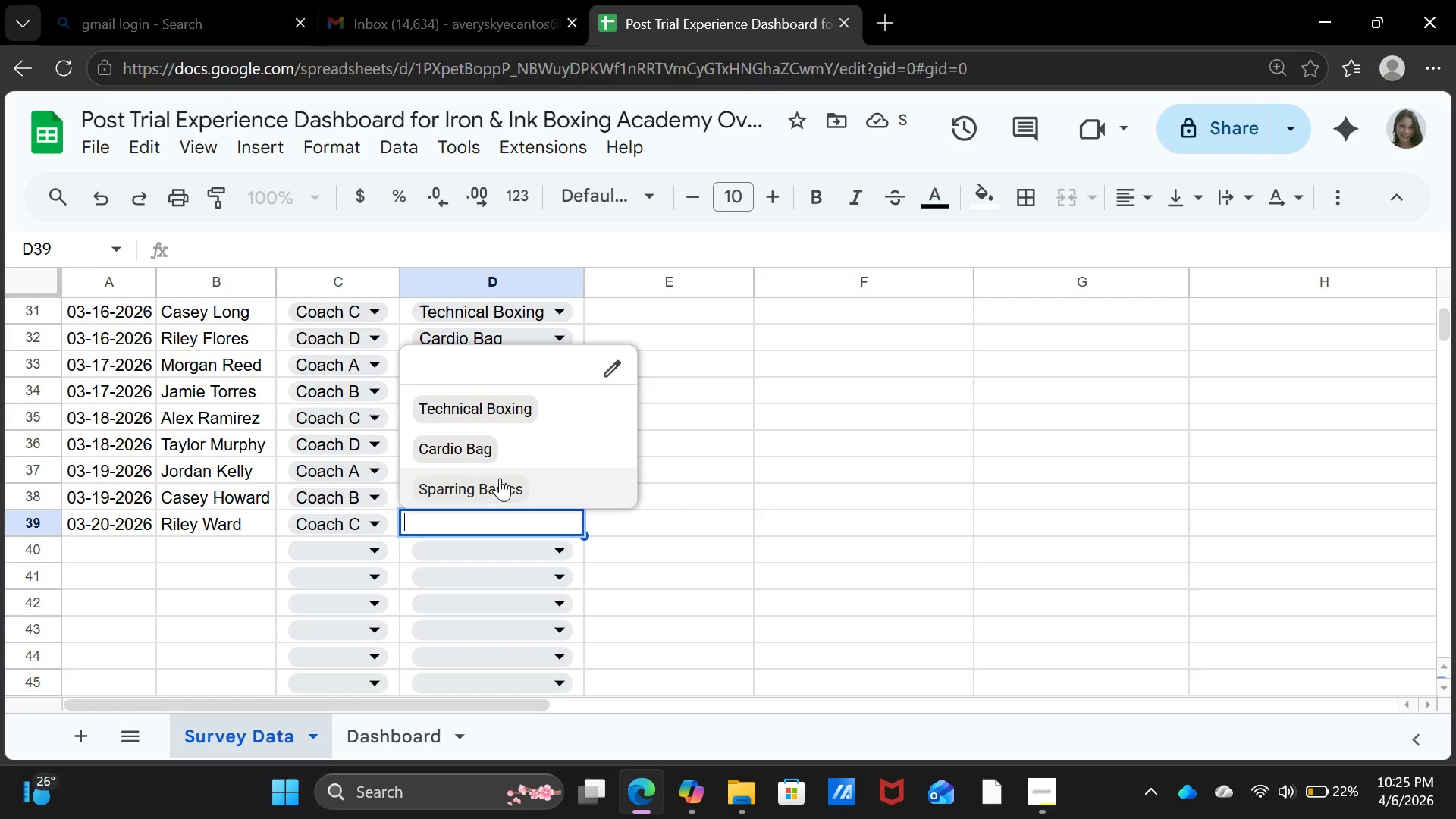 
left_click([500, 479])
 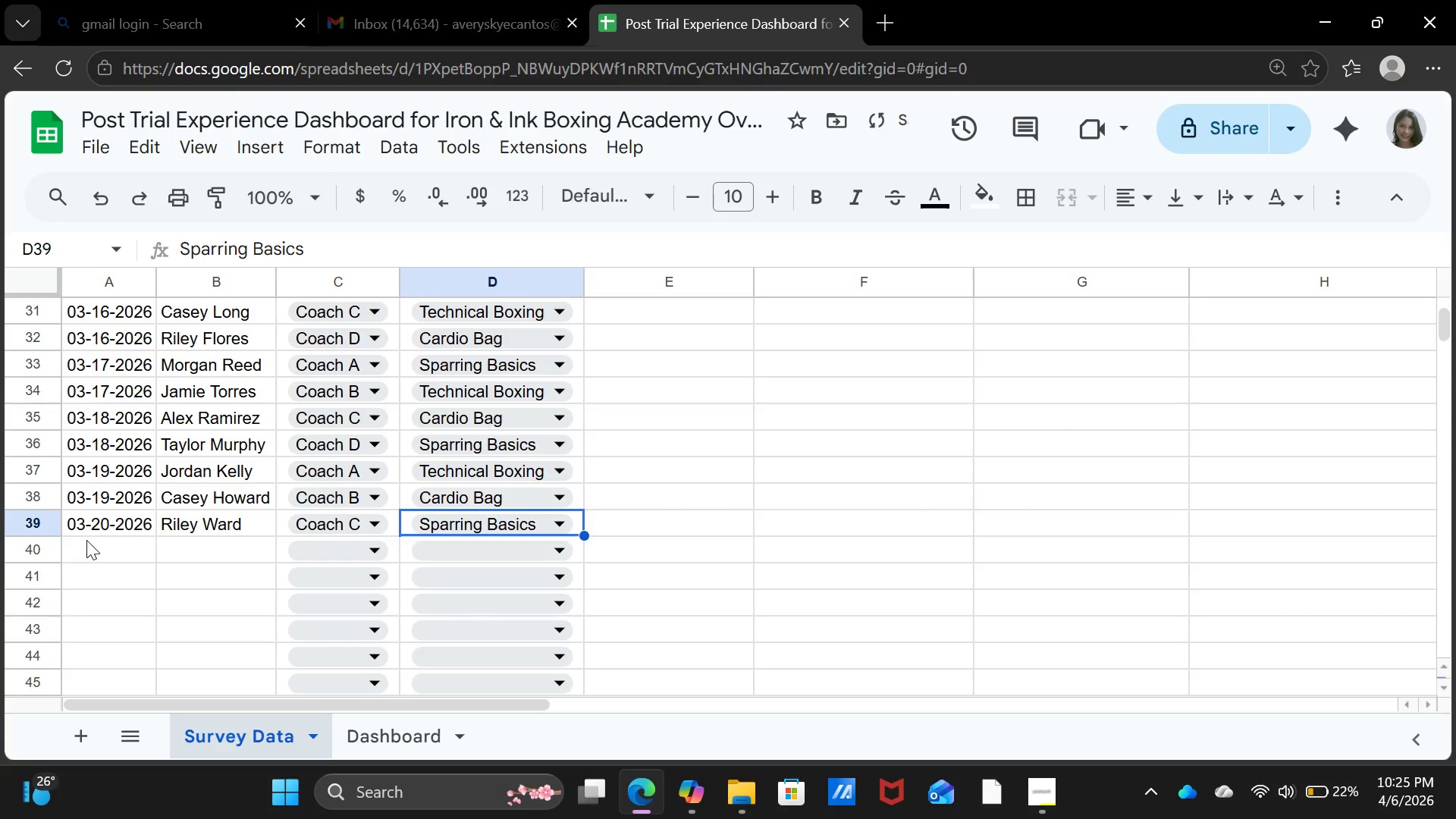 
left_click([86, 540])
 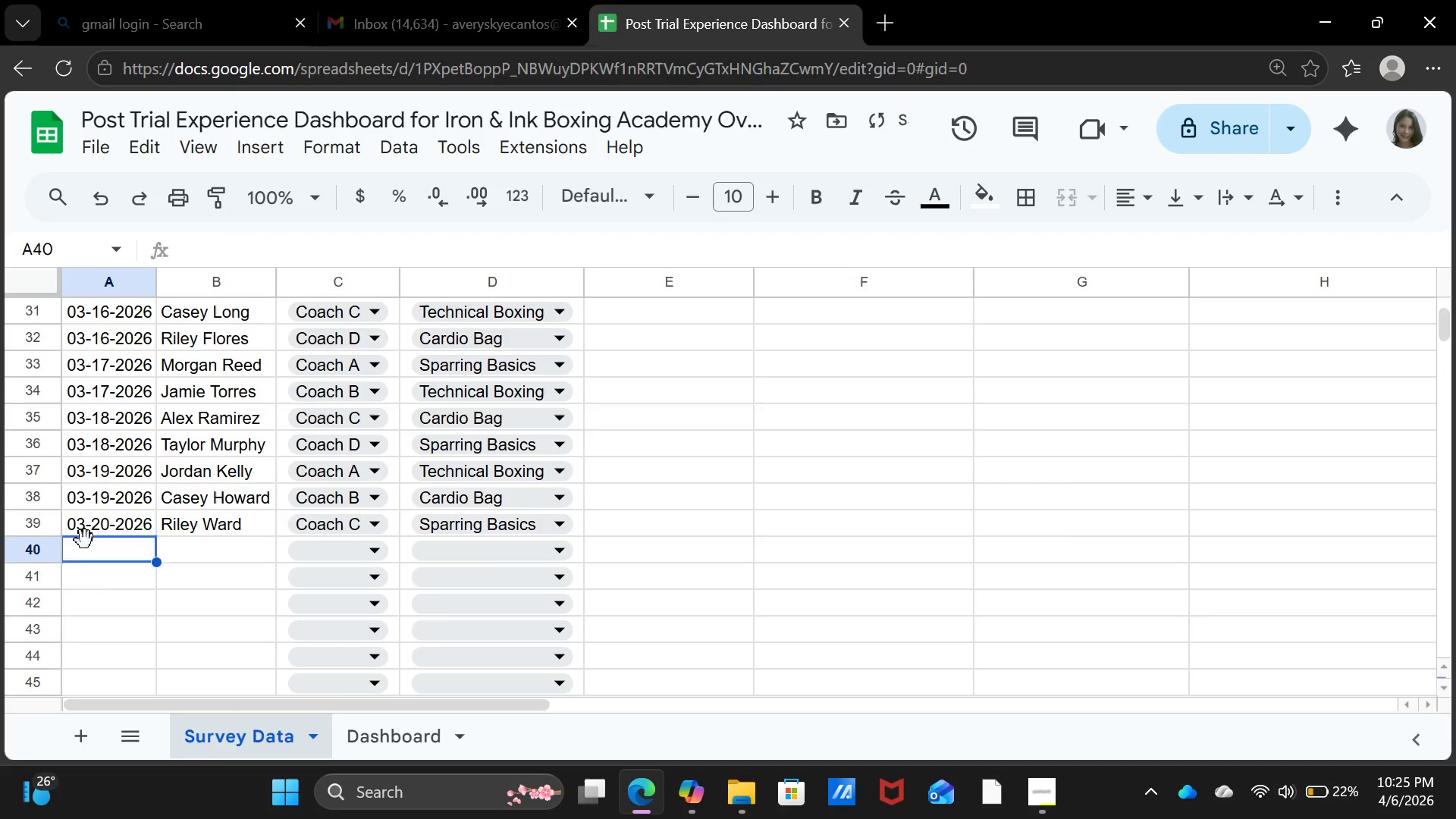 
key(ArrowUp)
 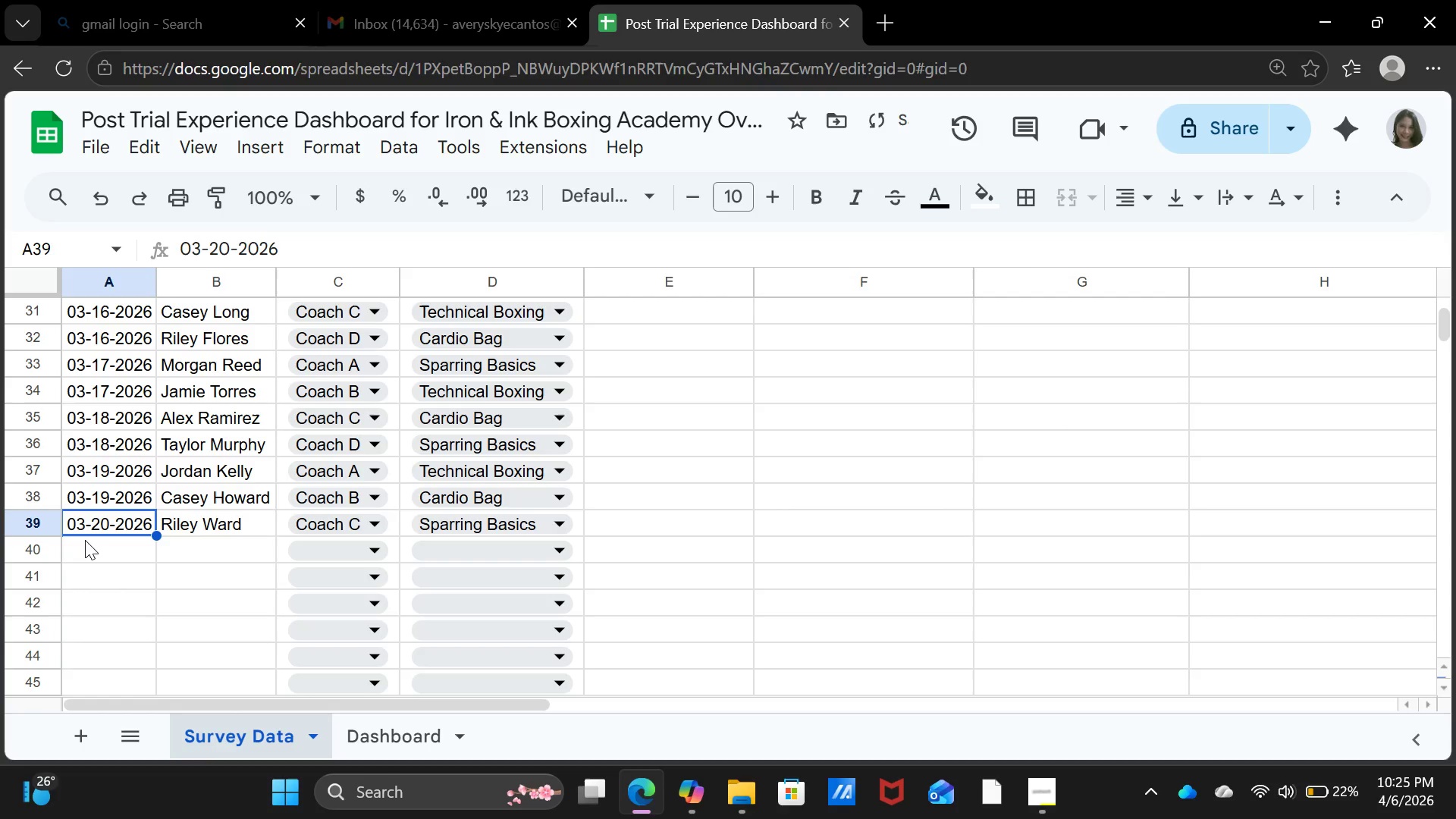 
key(Control+C)
 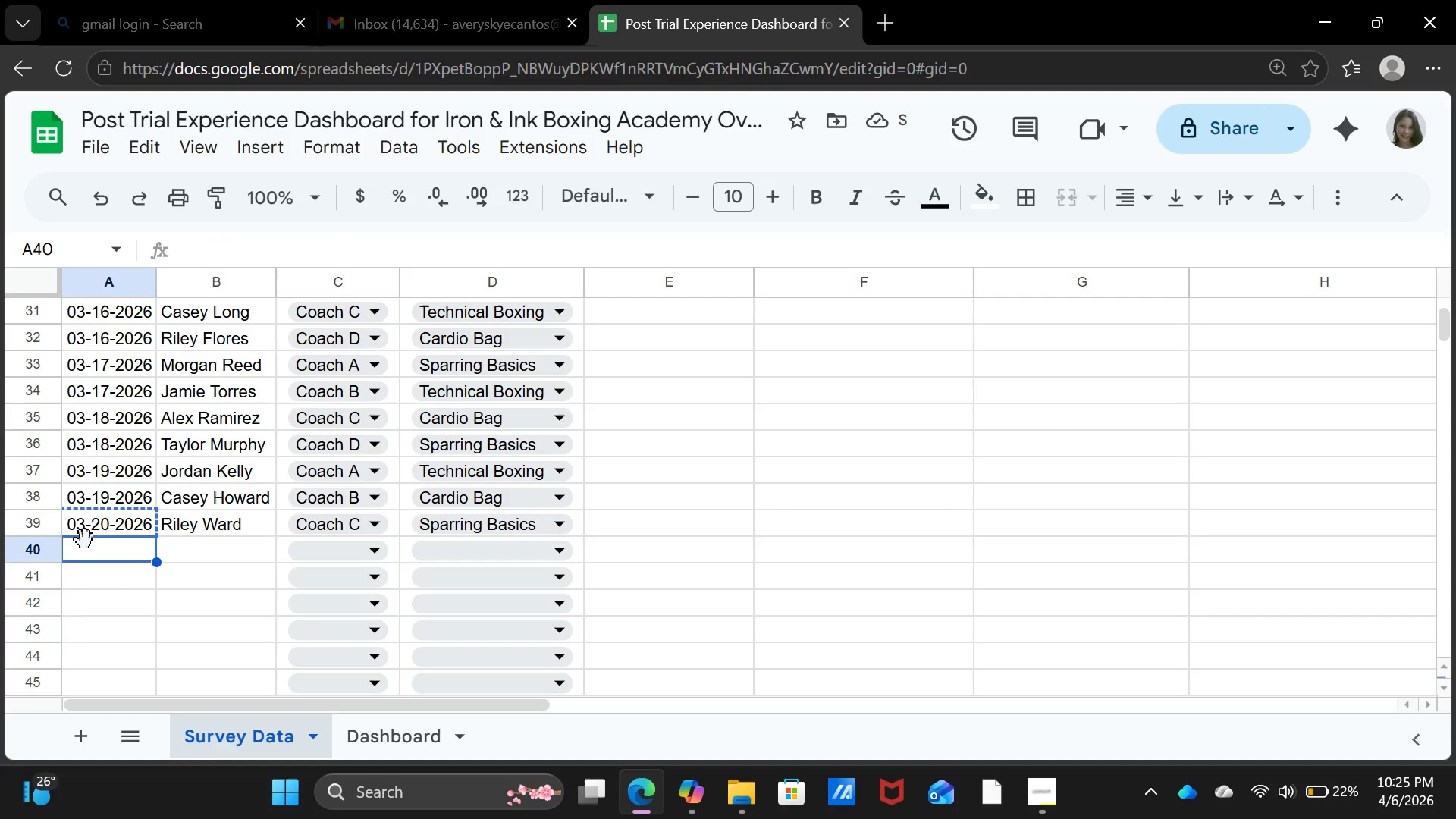 
key(ArrowDown)
 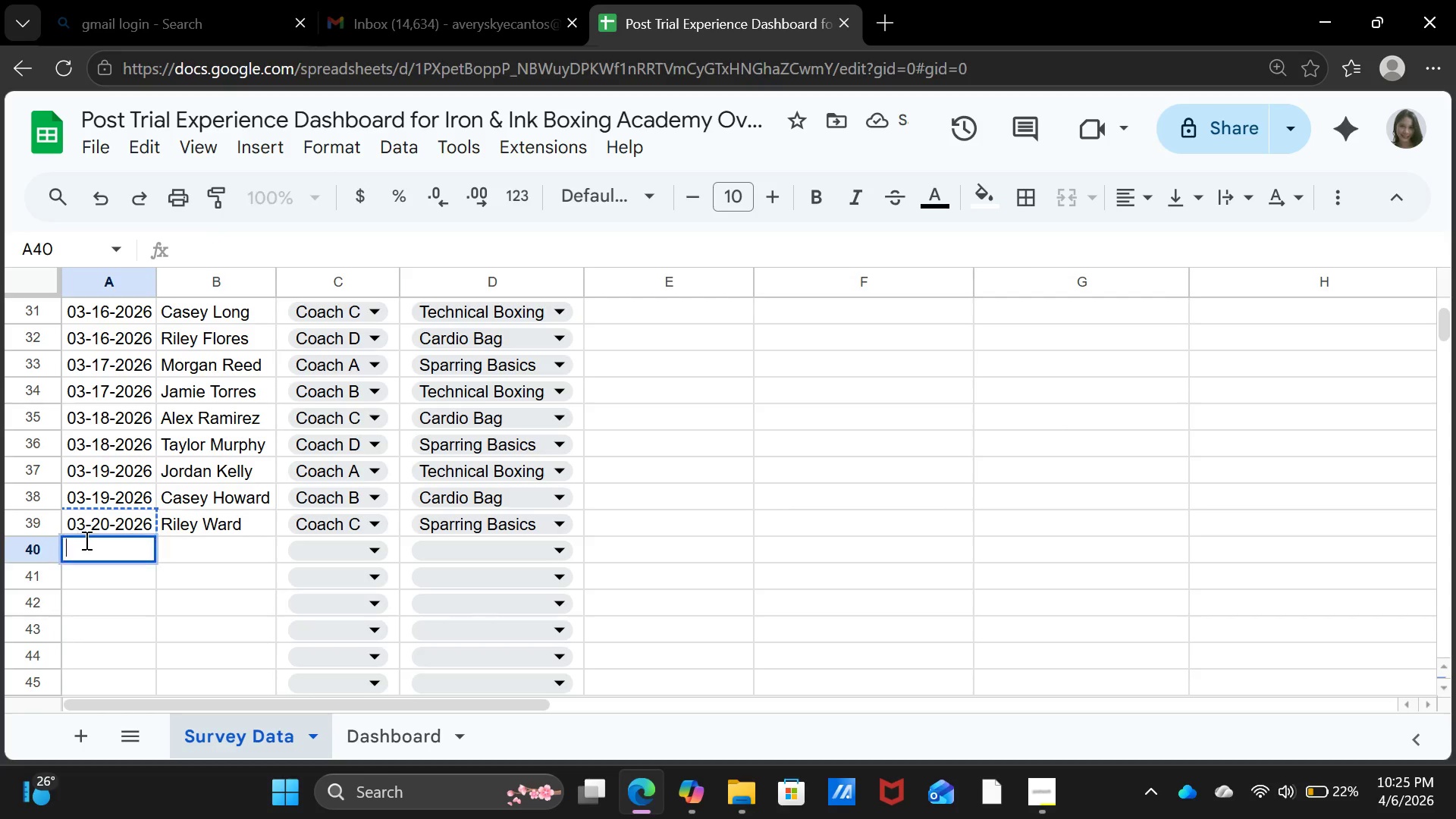 
key(Enter)
 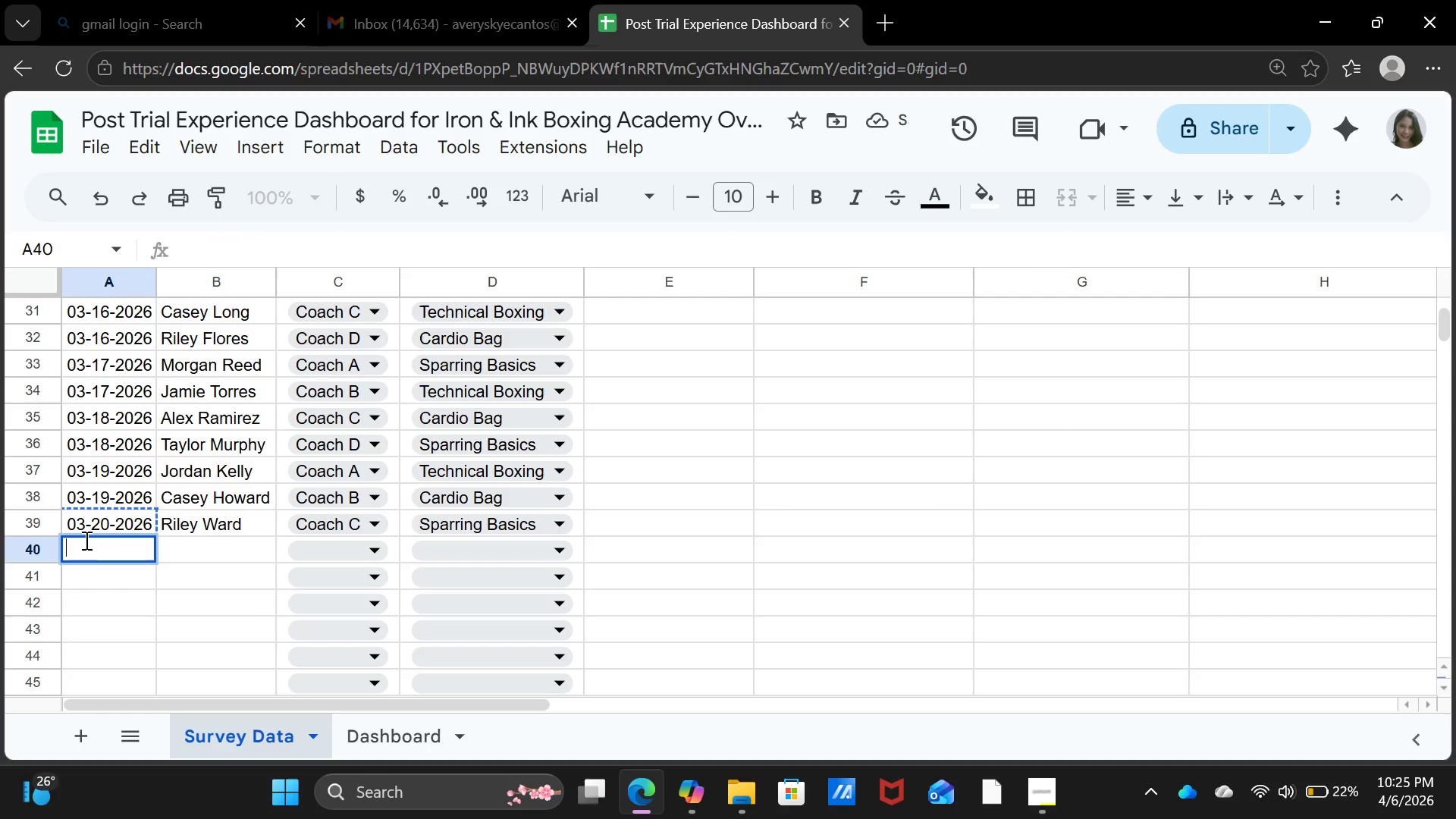 
key(Control+V)
 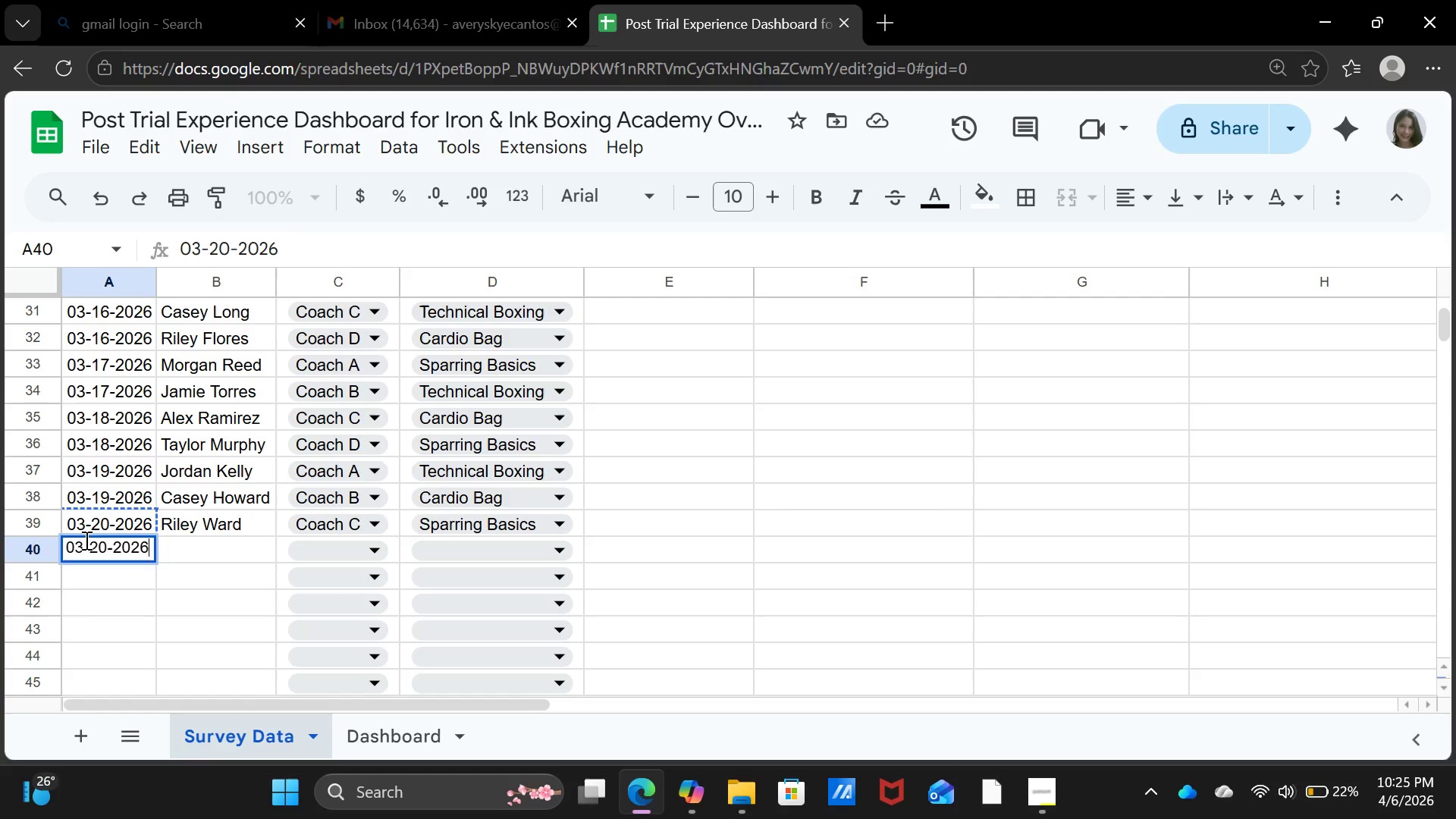 
key(Enter)
 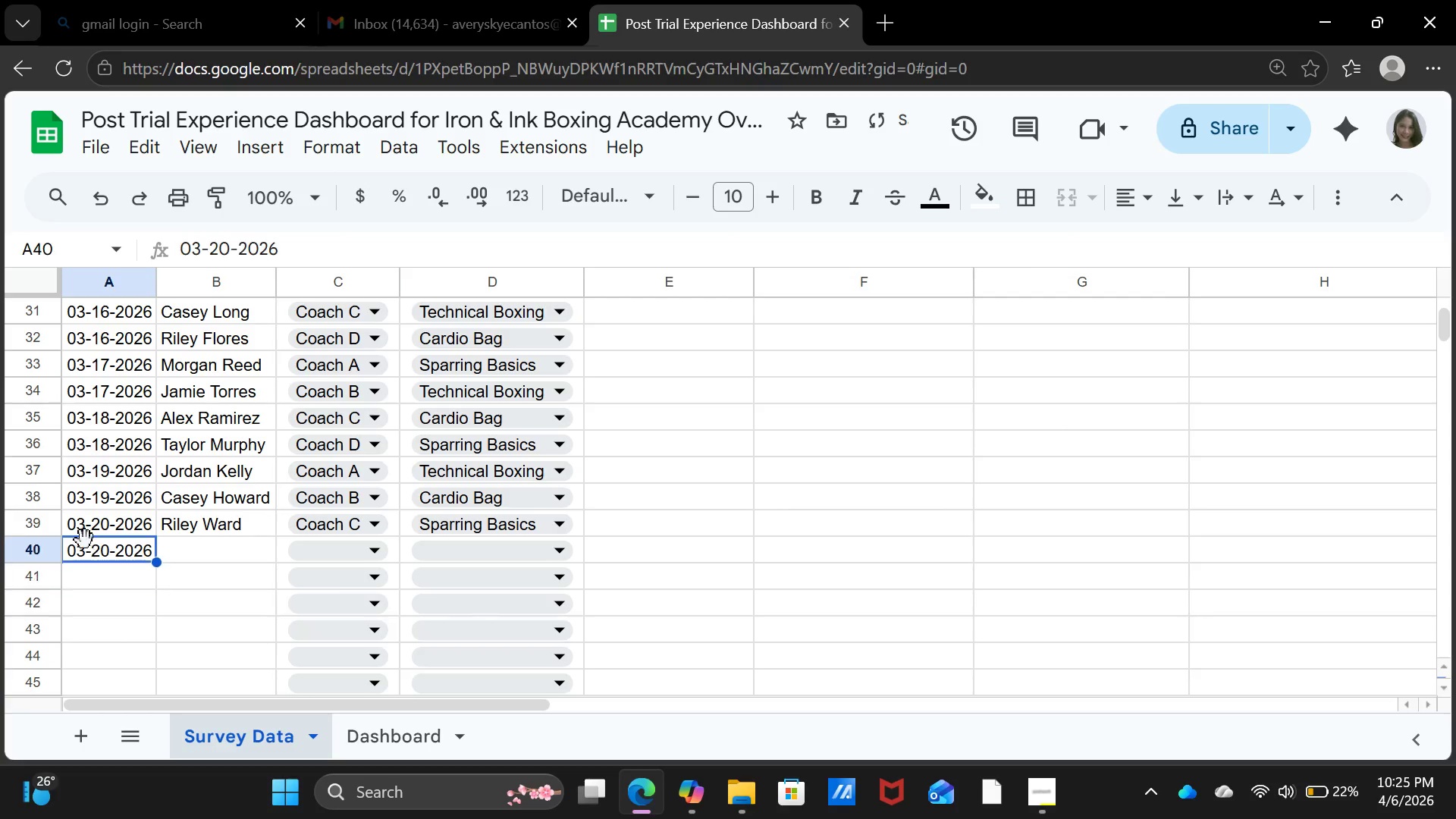 
key(ArrowUp)
 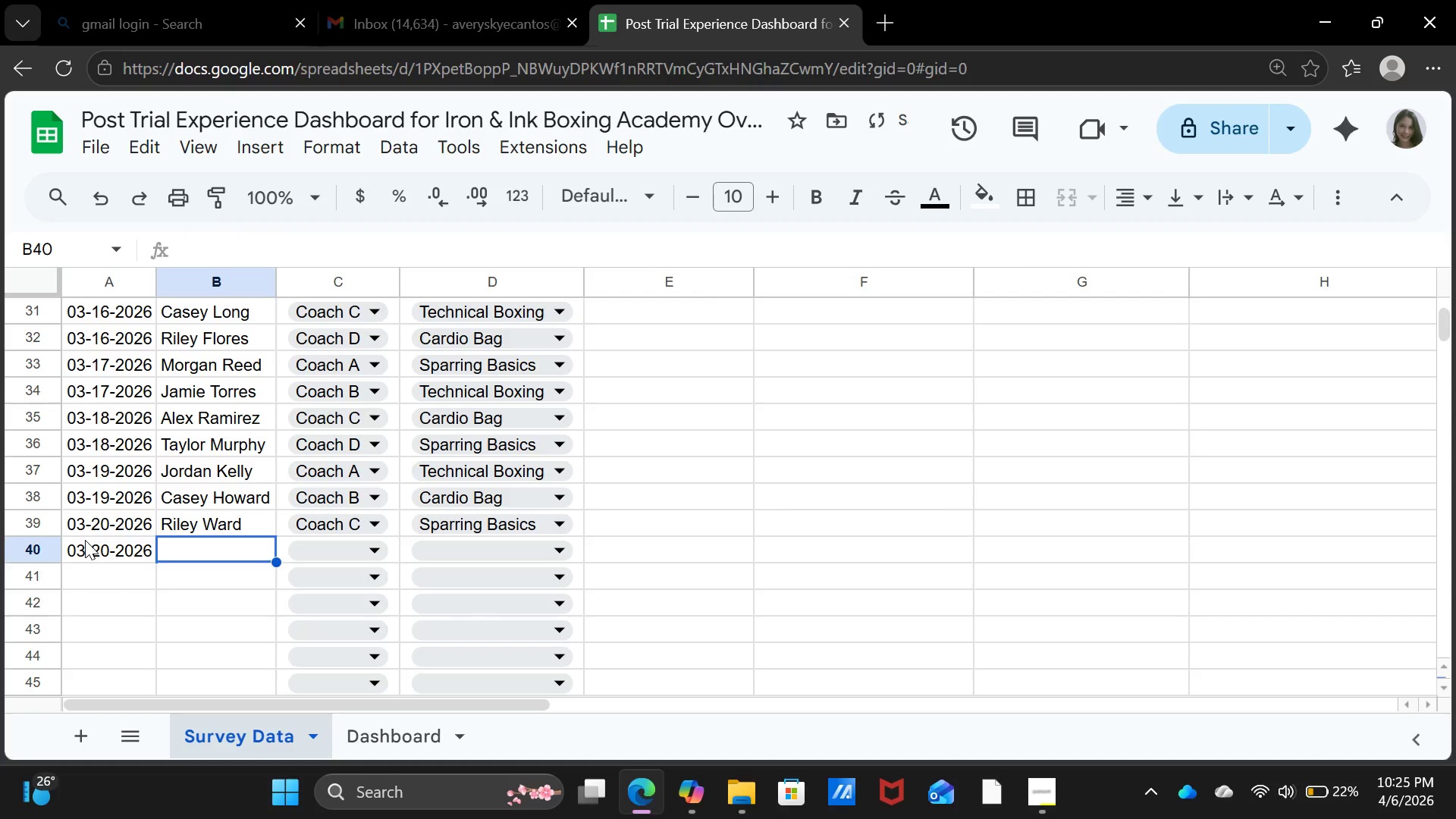 
key(ArrowRight)
 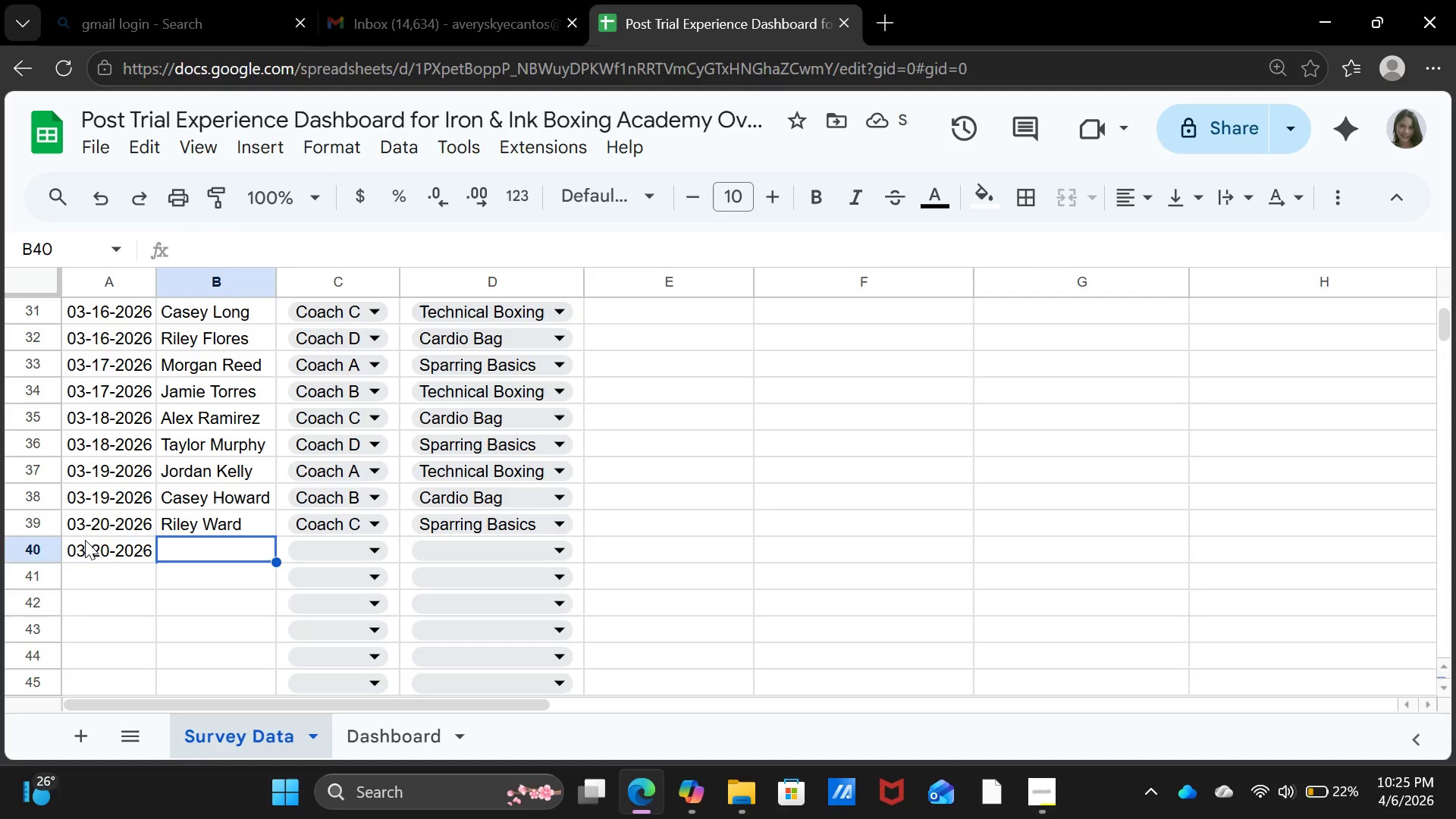 
type(Morgan Diaz)
 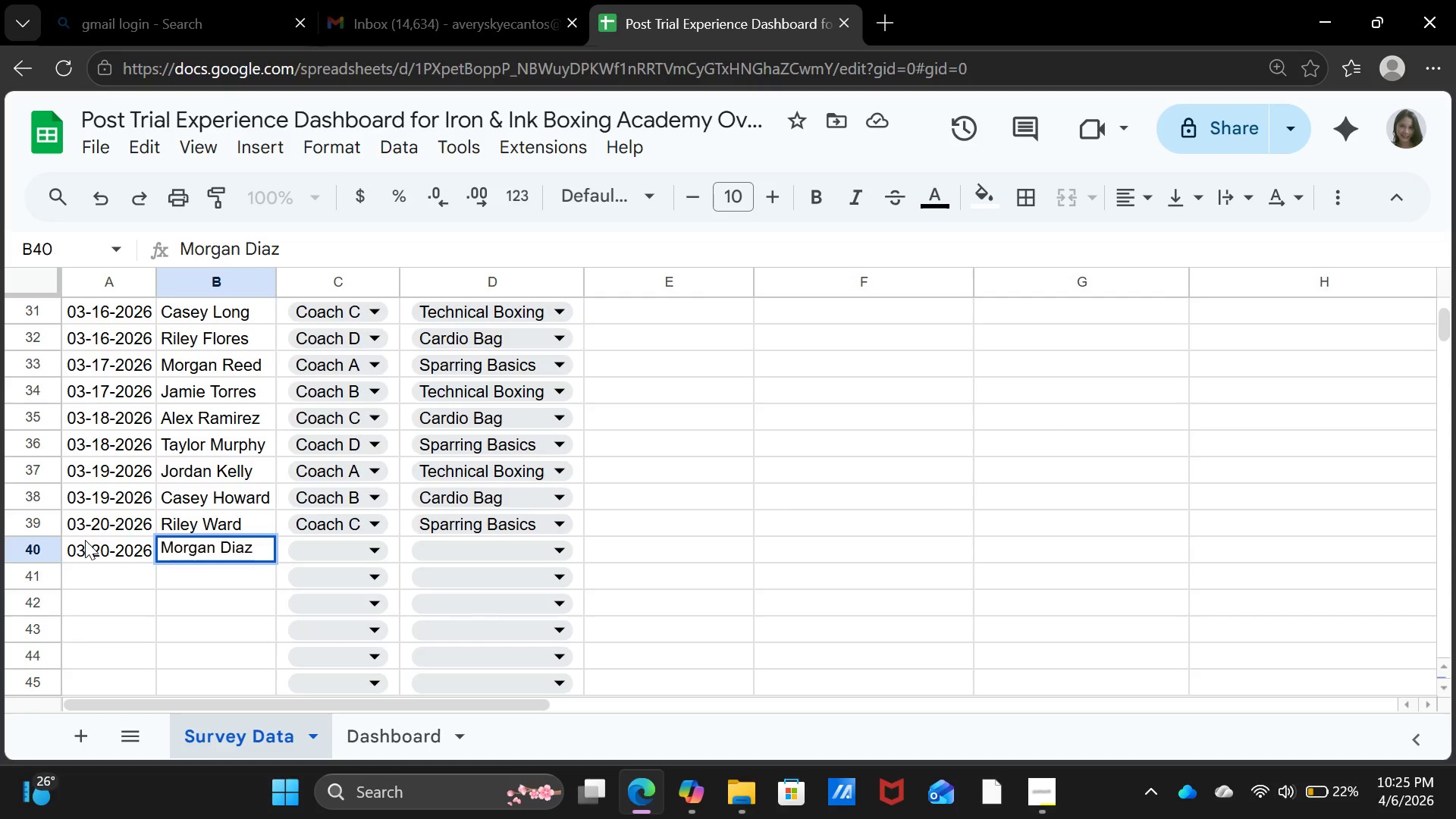 
key(ArrowRight)
 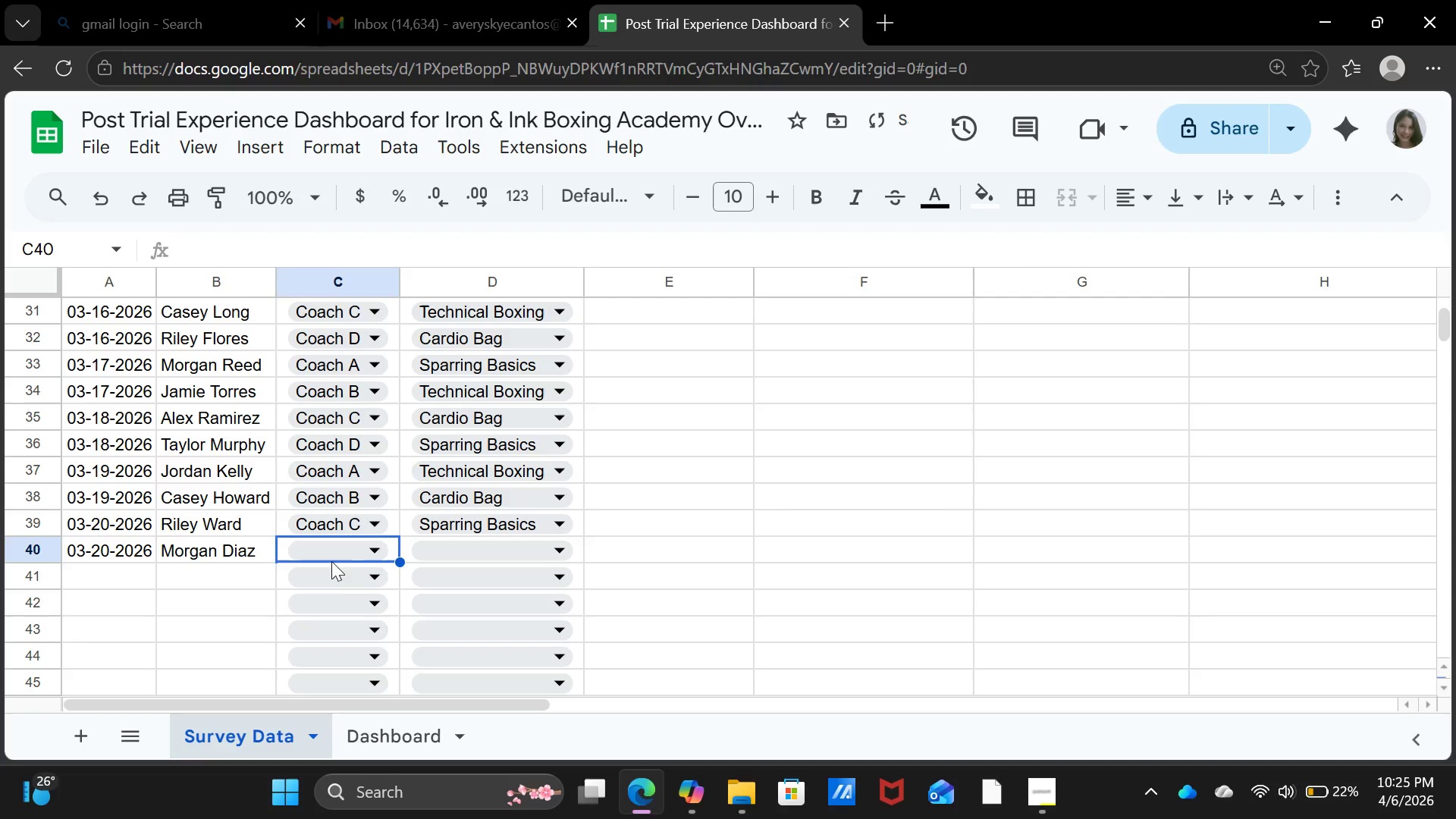 
left_click([340, 553])
 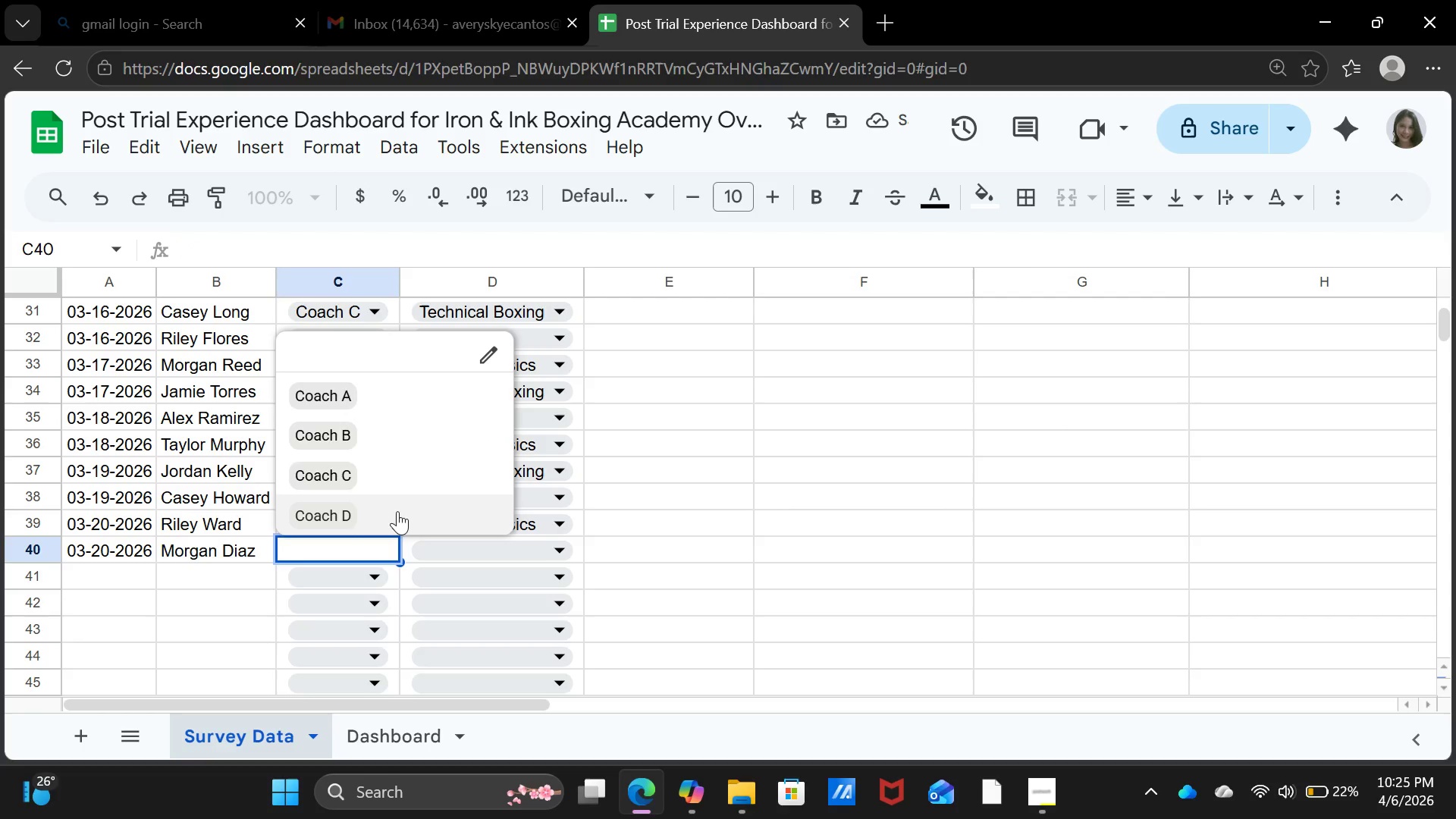 
left_click([397, 511])
 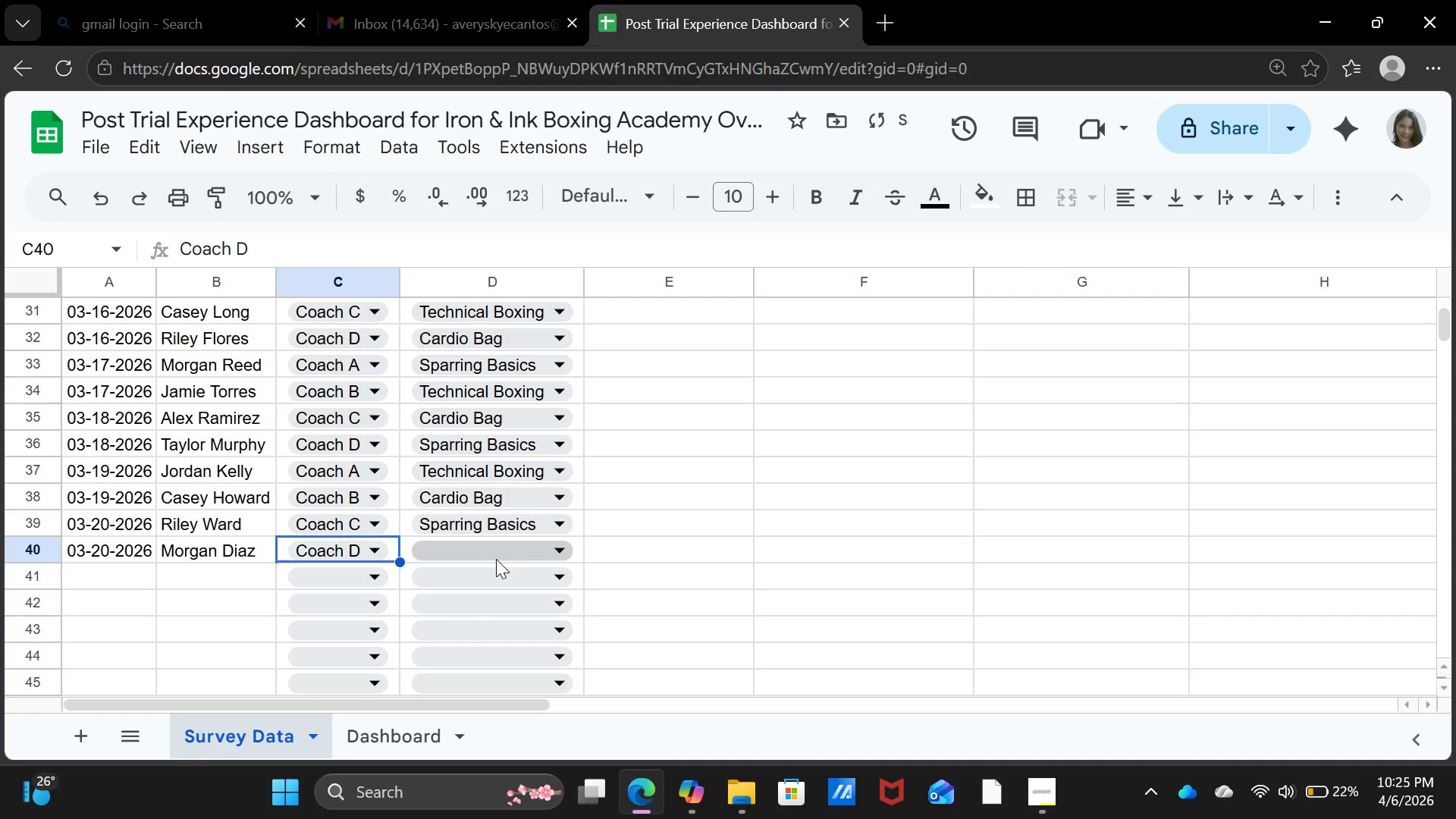 
left_click([496, 559])
 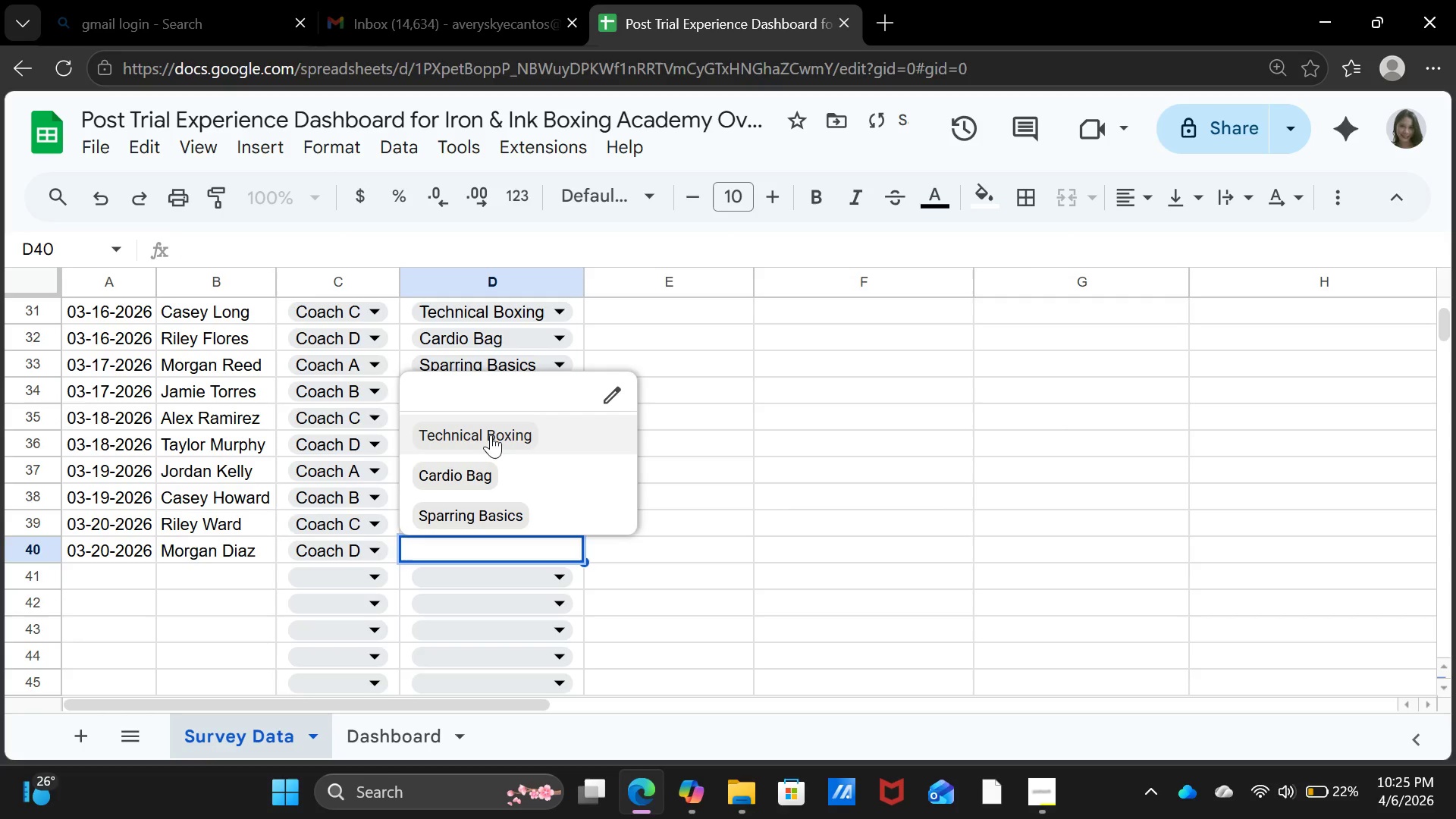 
left_click([491, 431])
 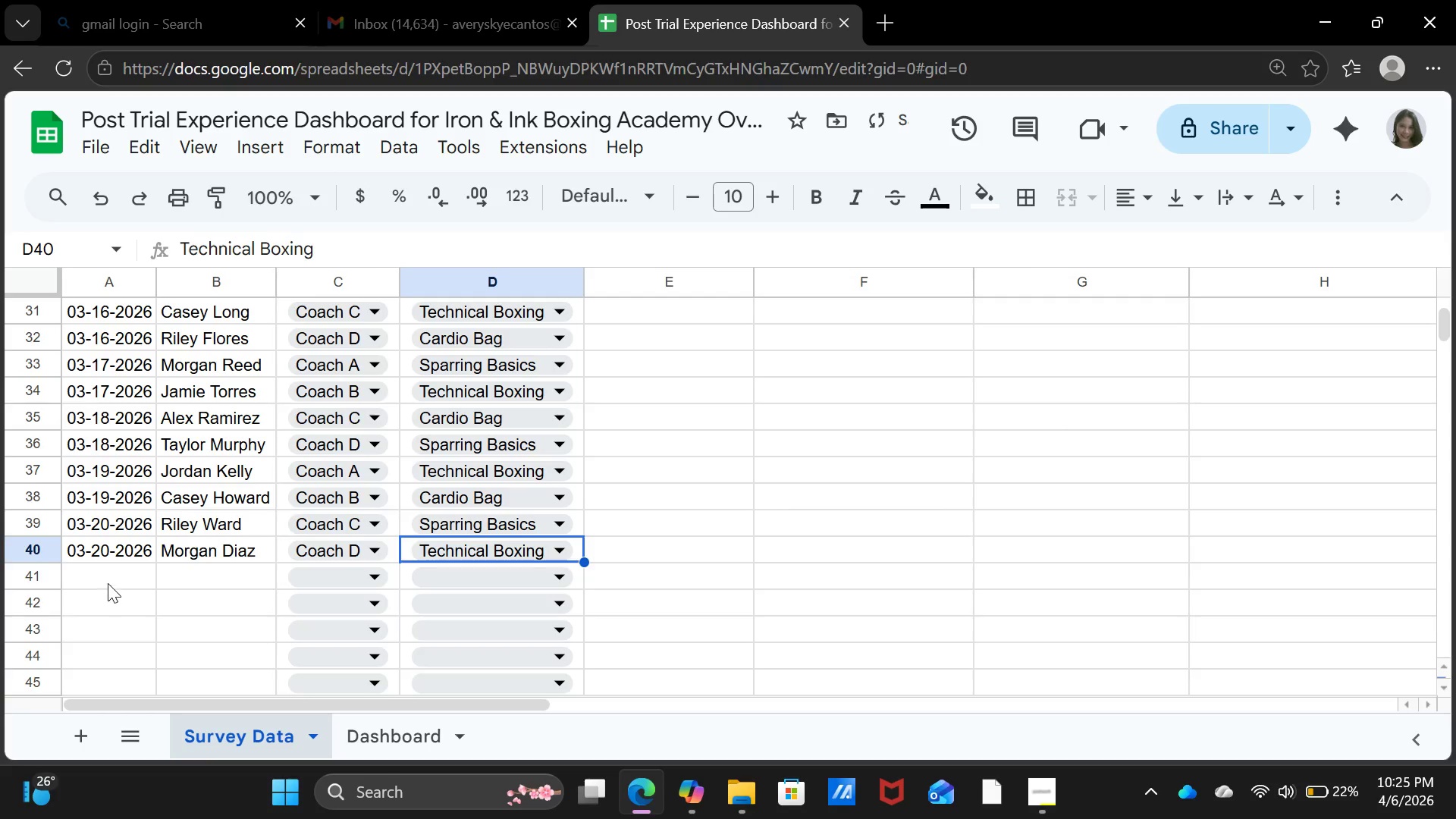 
left_click([108, 581])
 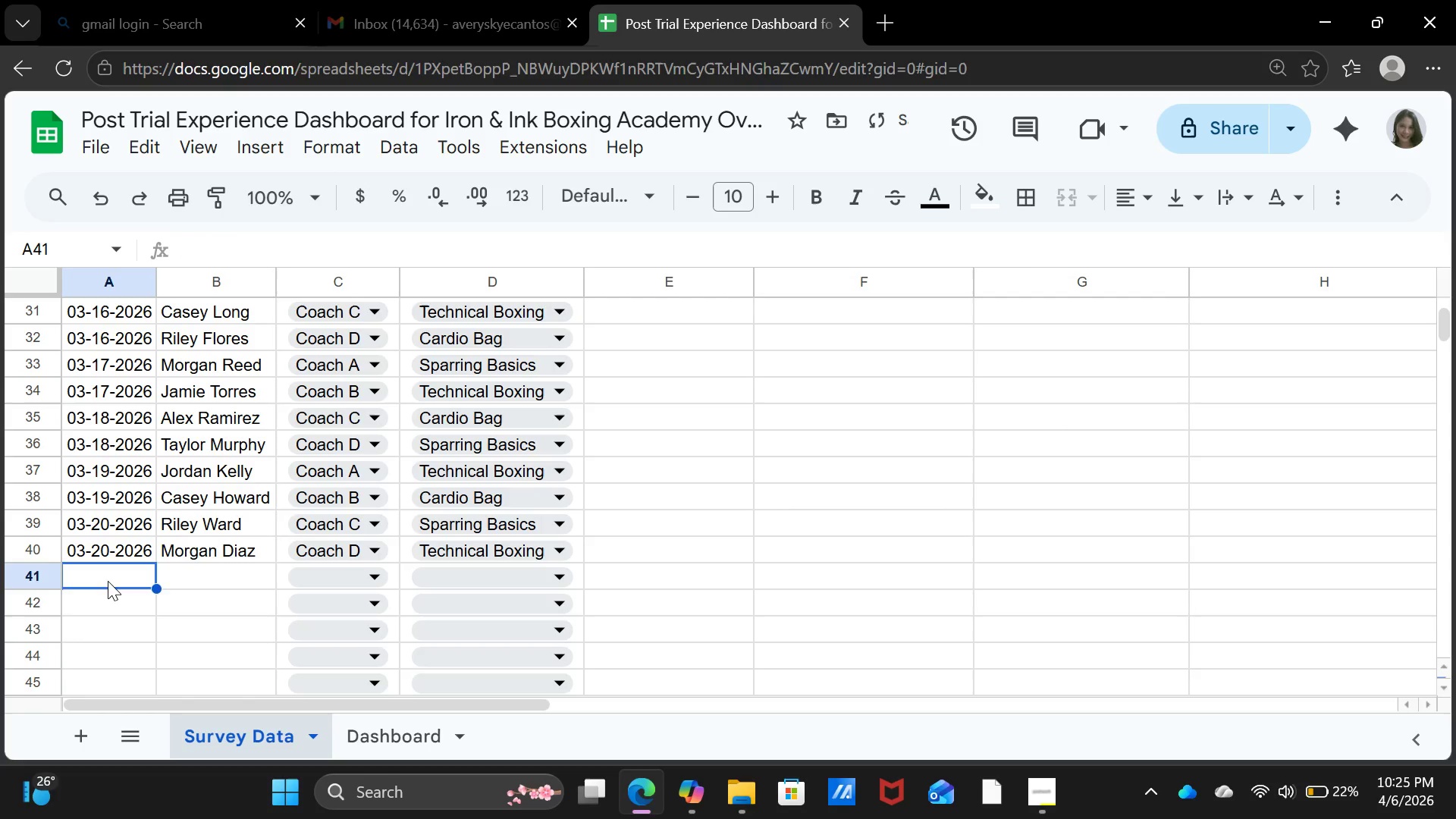 
type(03-21-2026)
 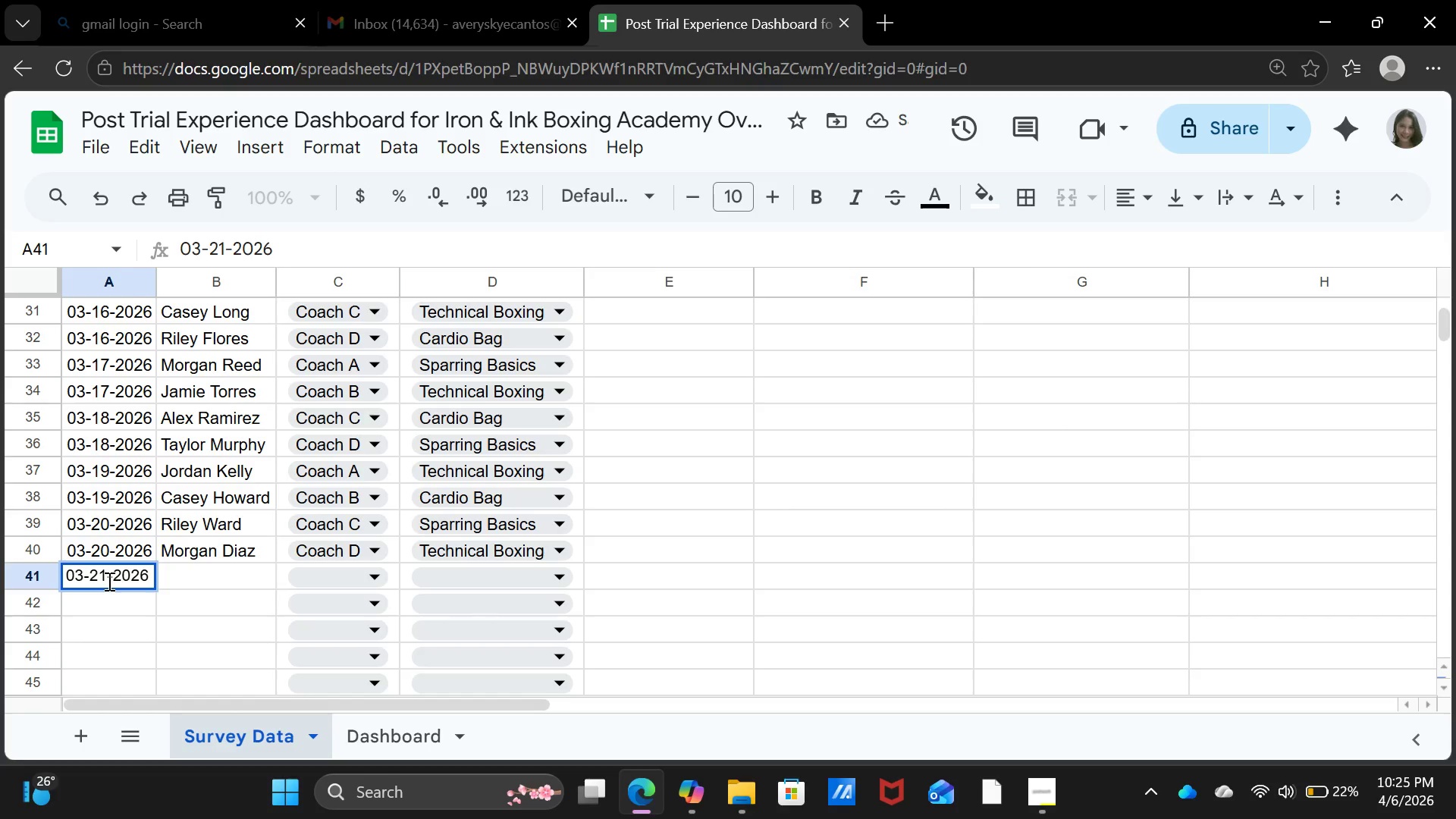 
key(ArrowRight)
 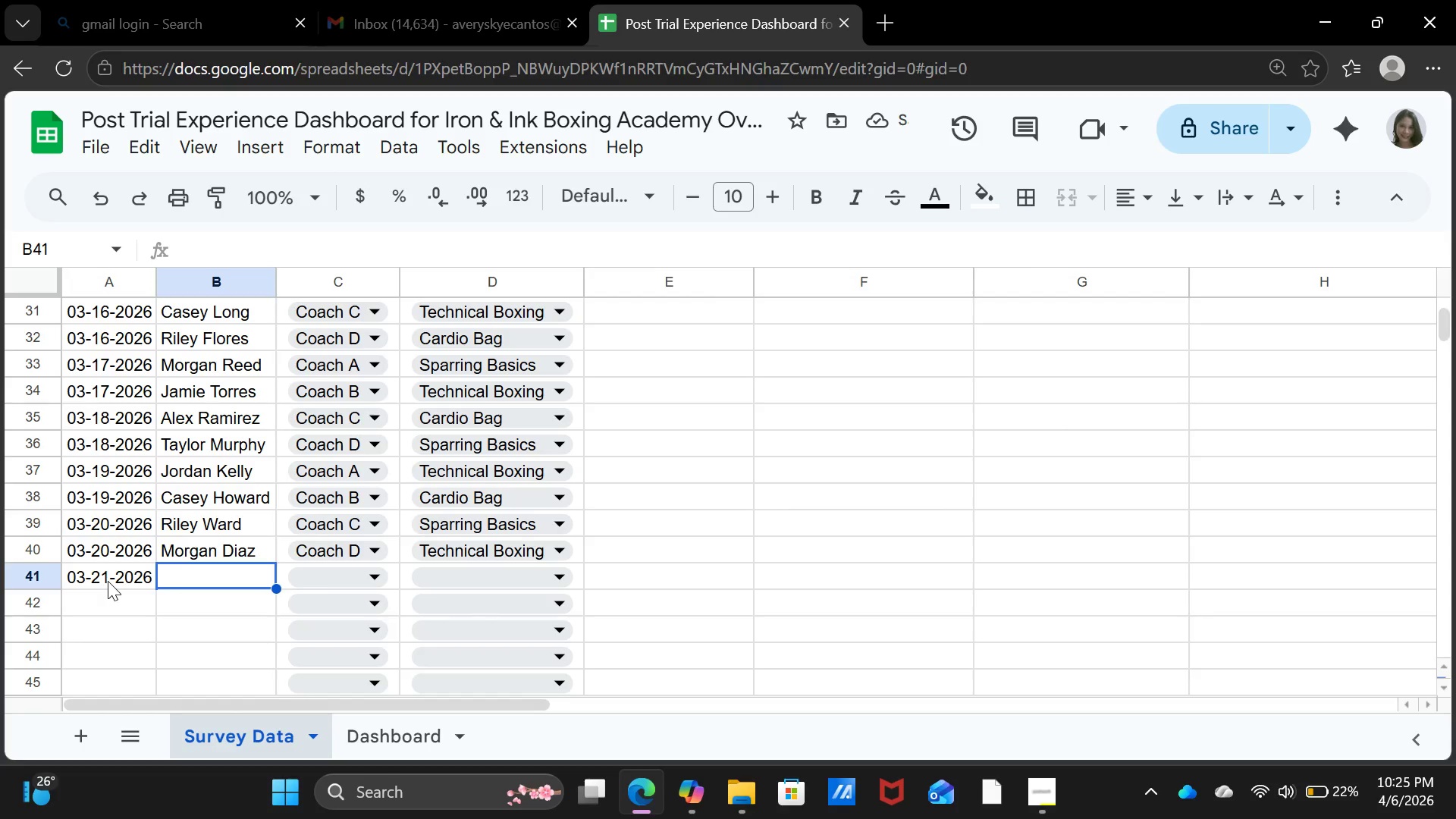 
wait(5.94)
 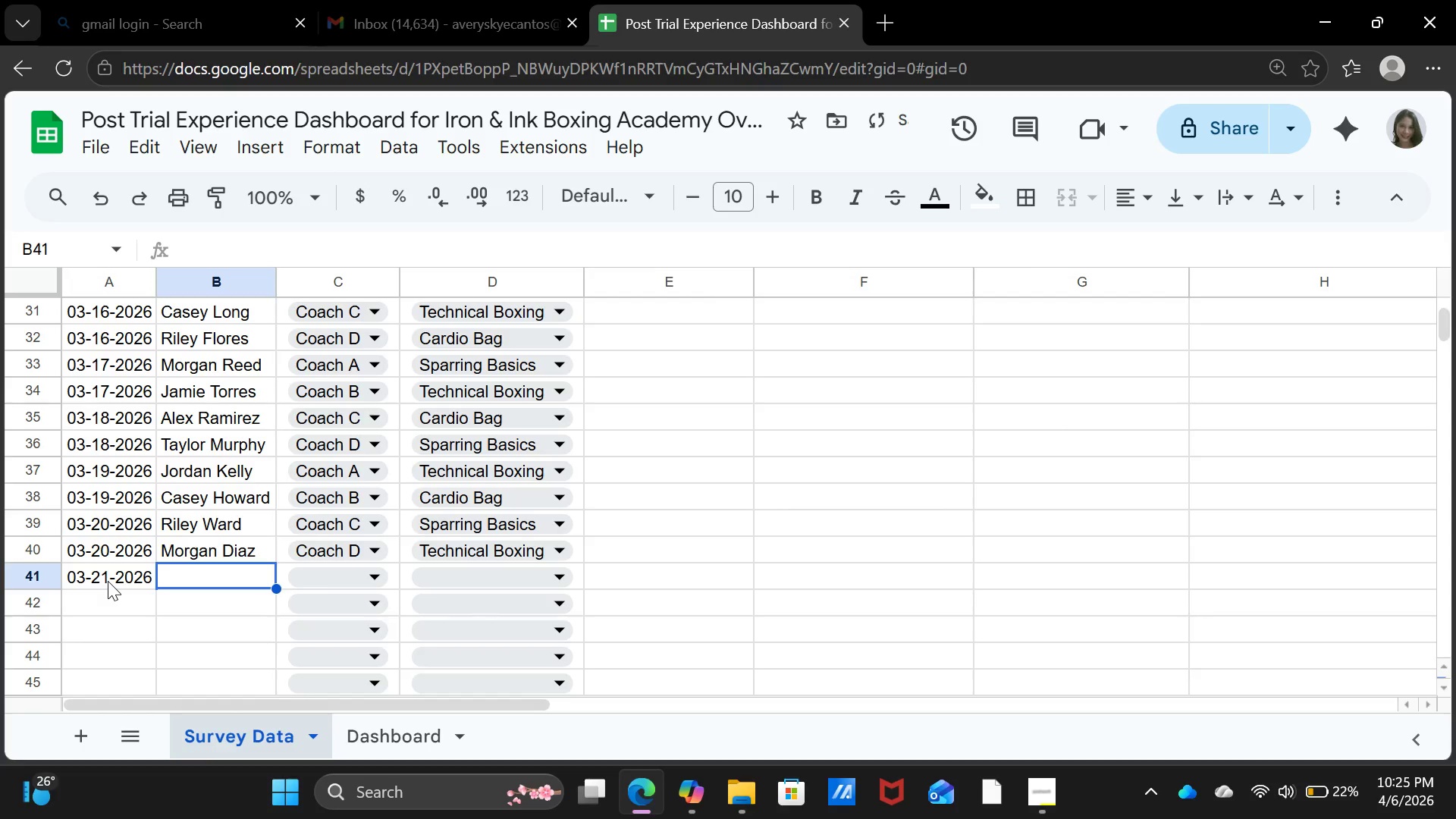 
type(Jamie Hayes)
 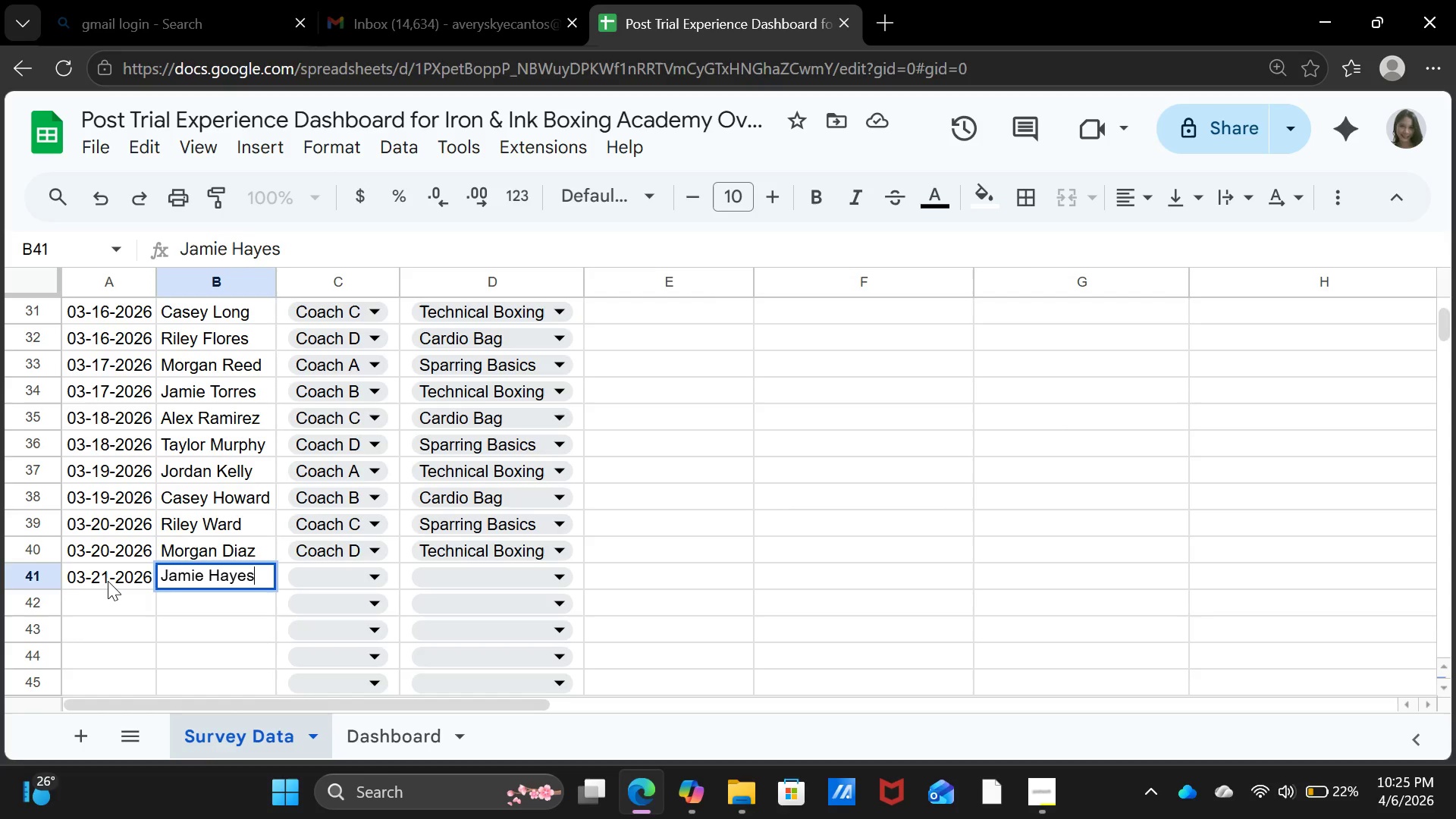 
key(ArrowRight)
 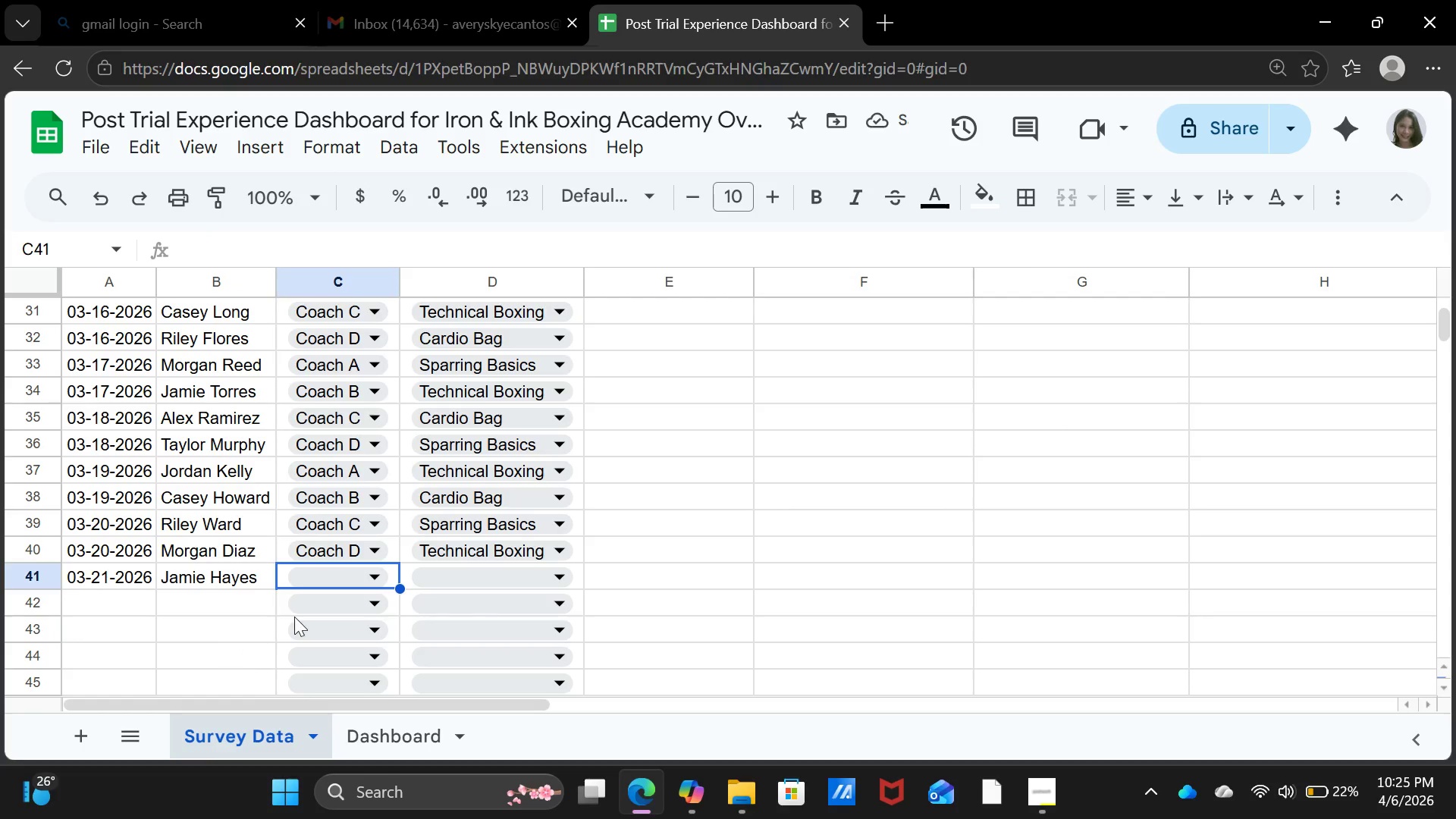 
left_click([330, 579])
 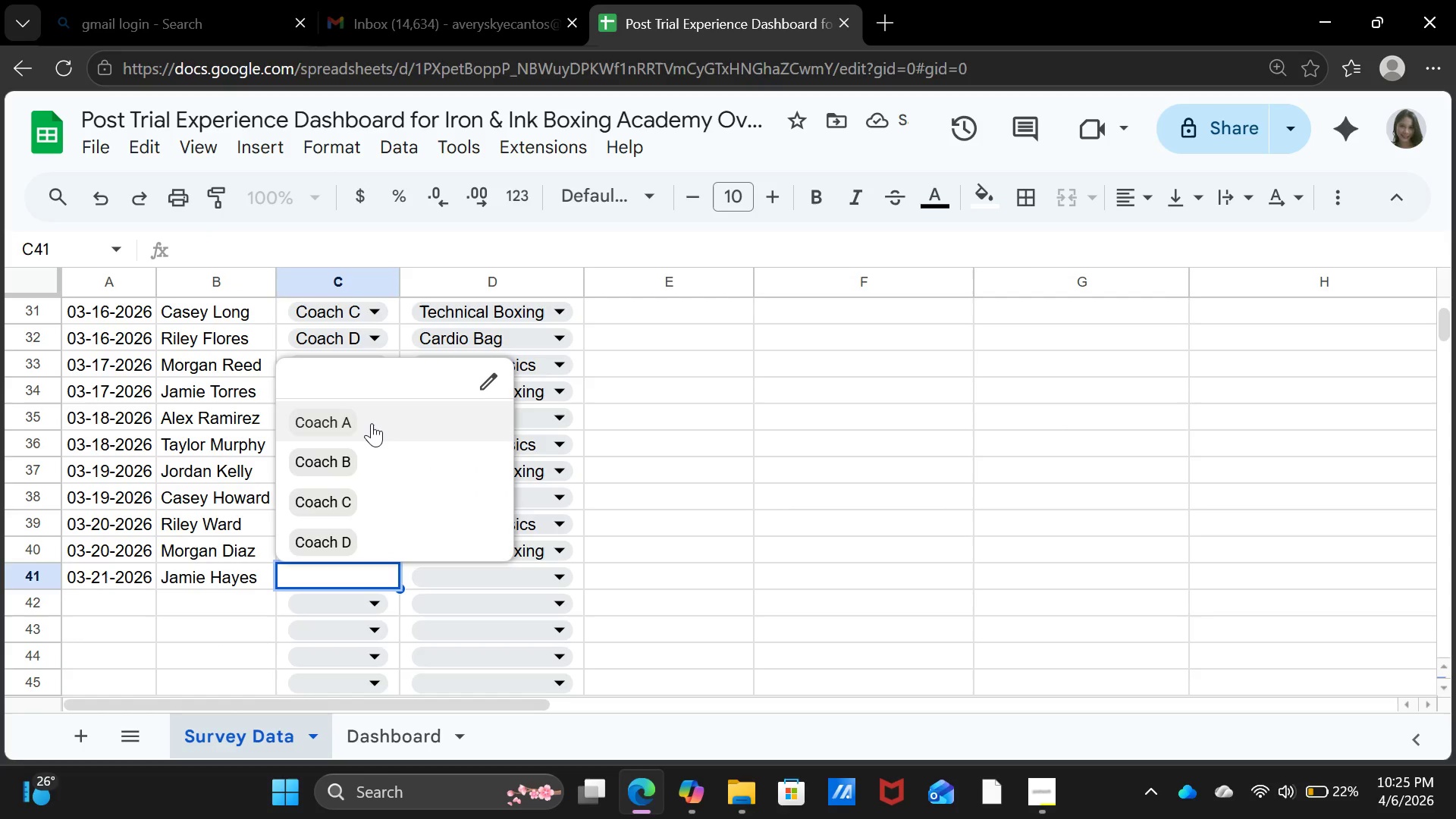 
left_click([372, 422])
 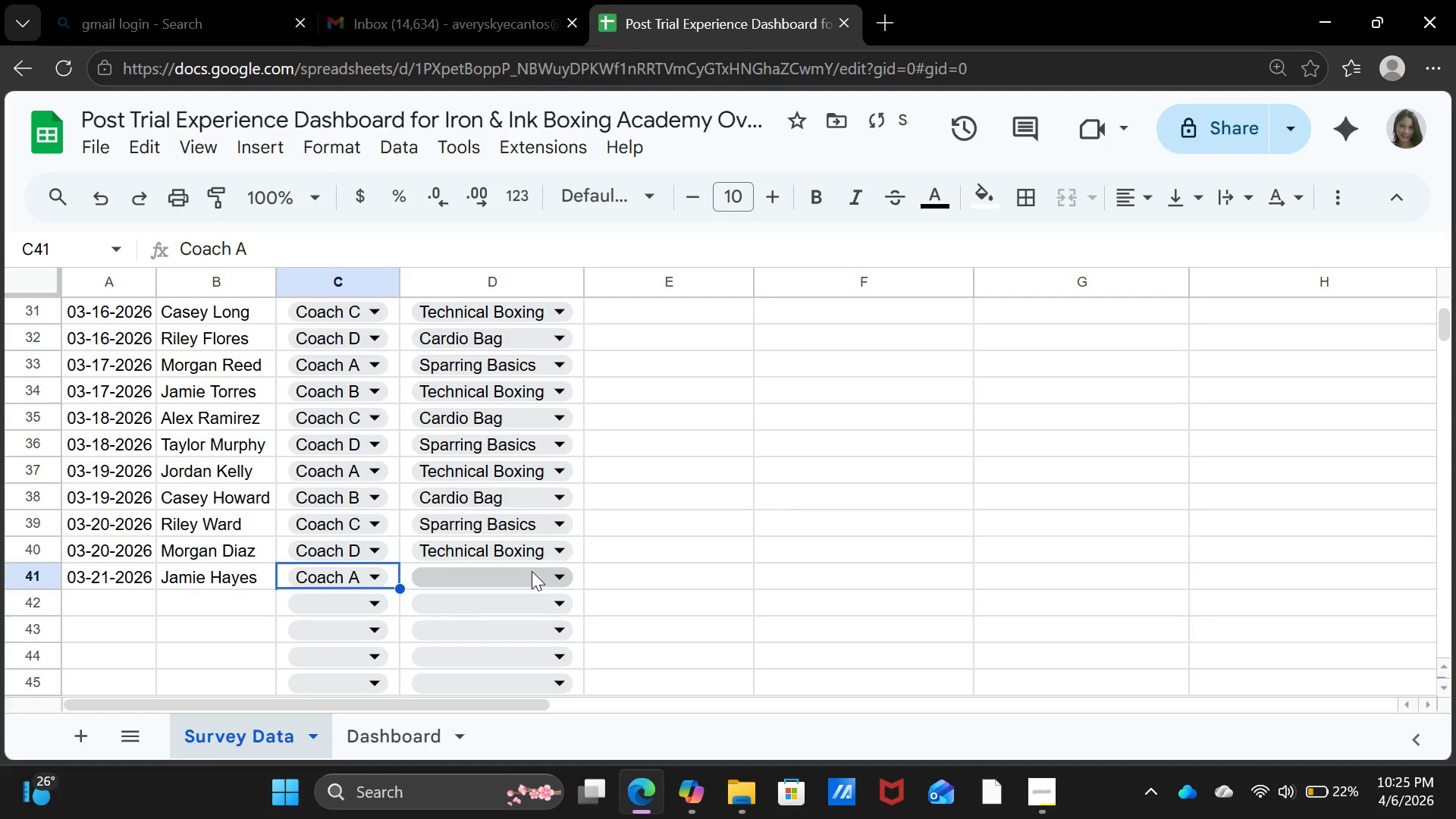 
left_click([532, 571])
 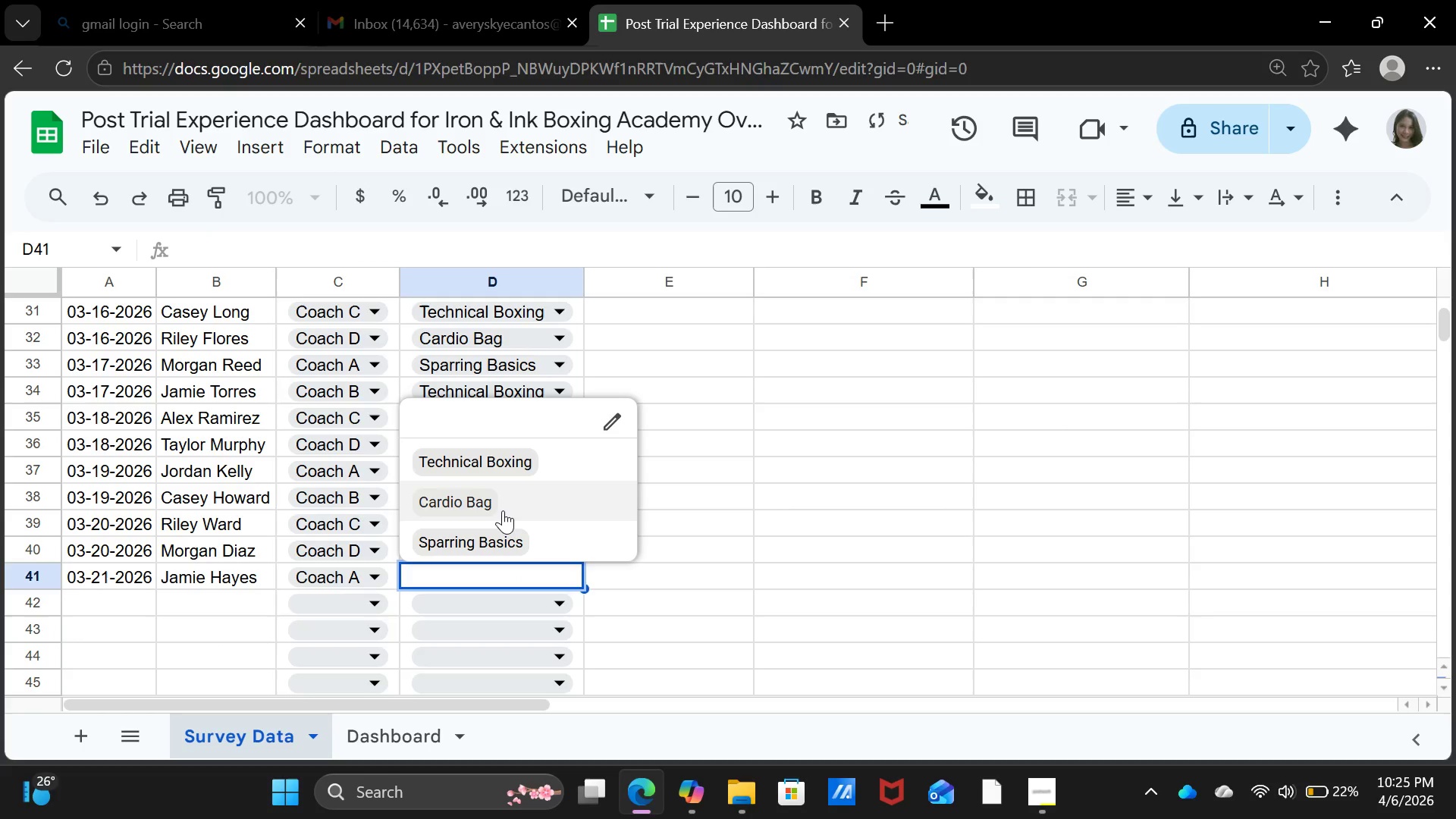 
left_click([503, 510])
 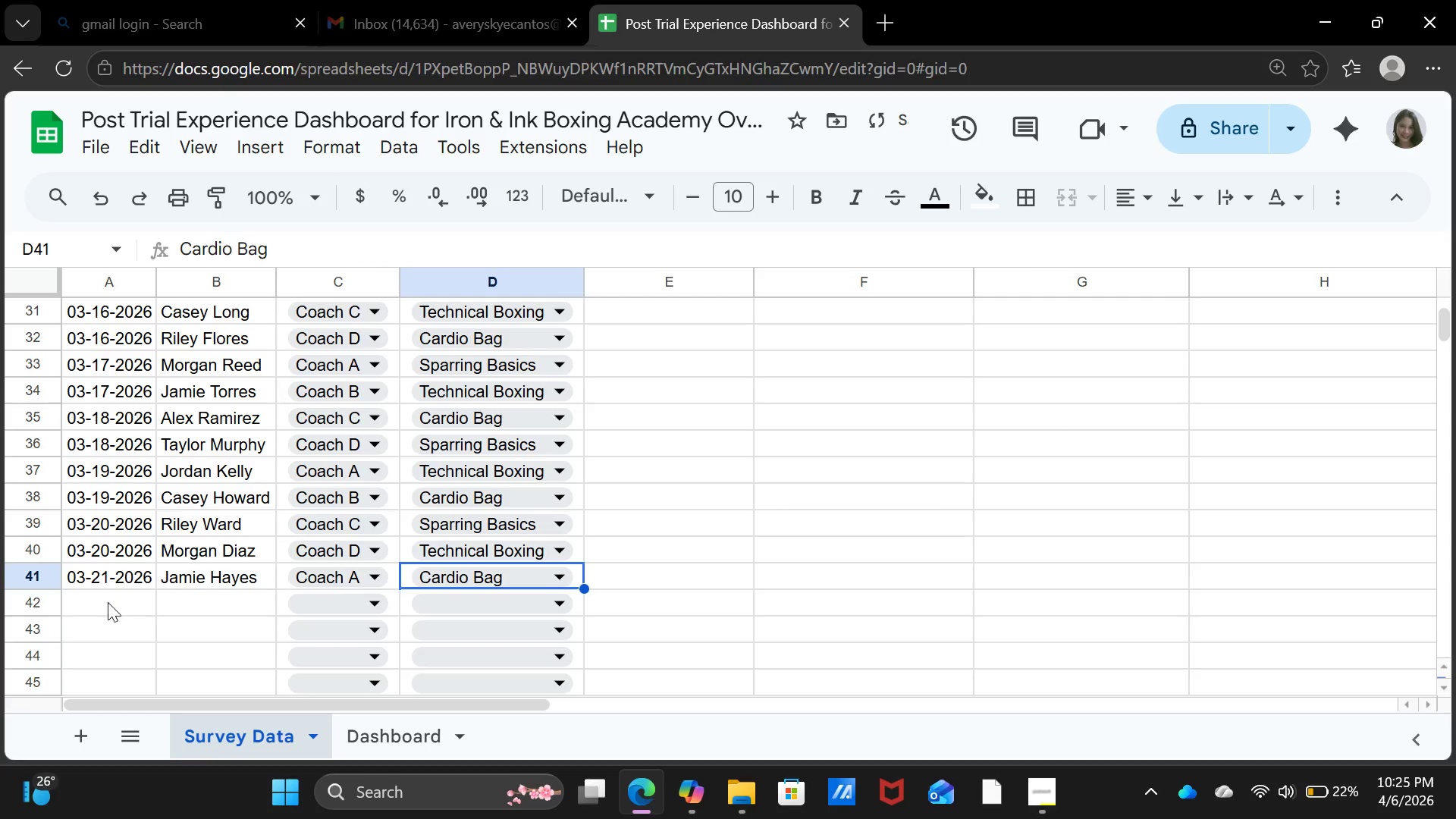 
left_click([108, 602])
 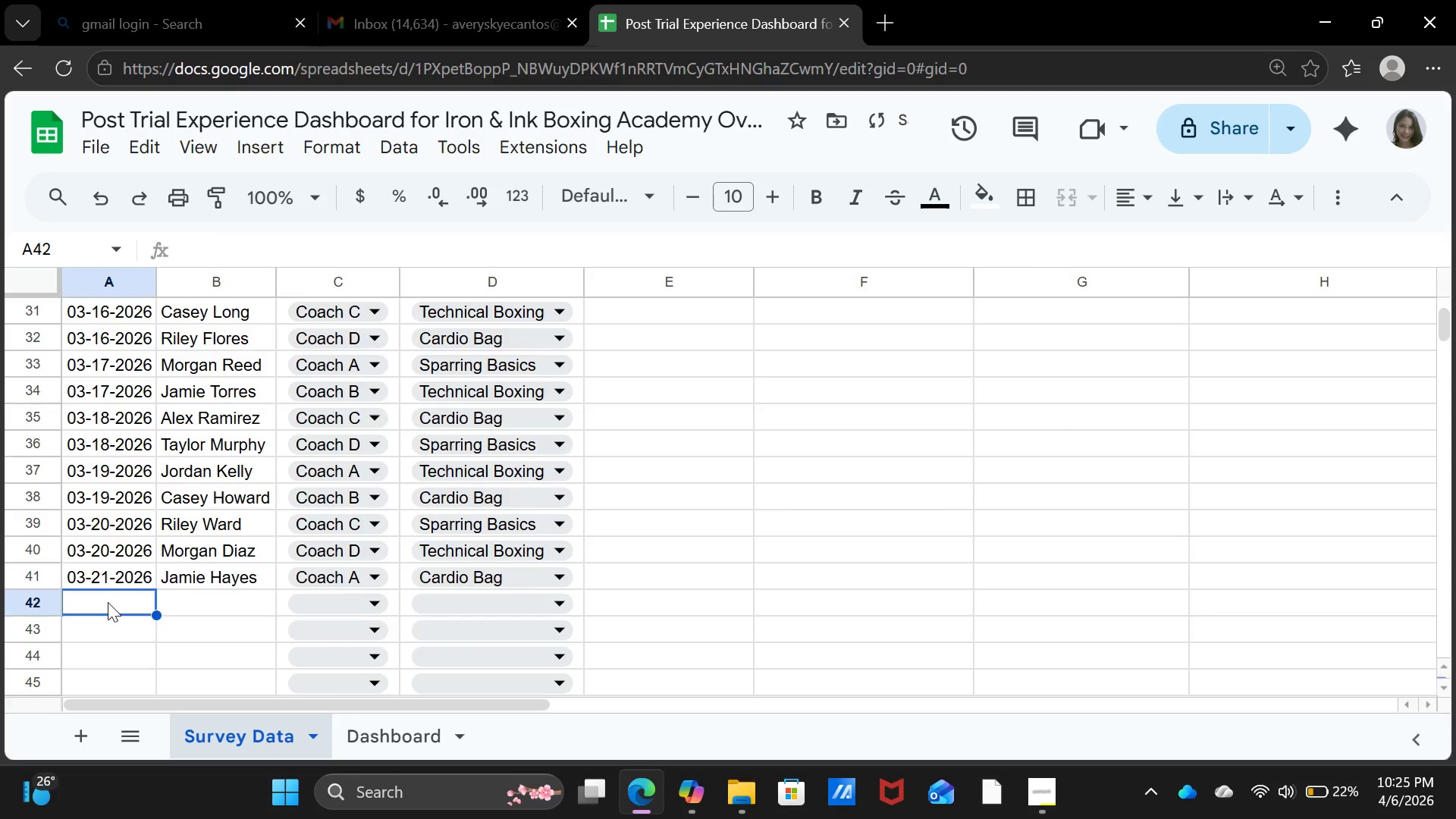 
key(ArrowUp)
 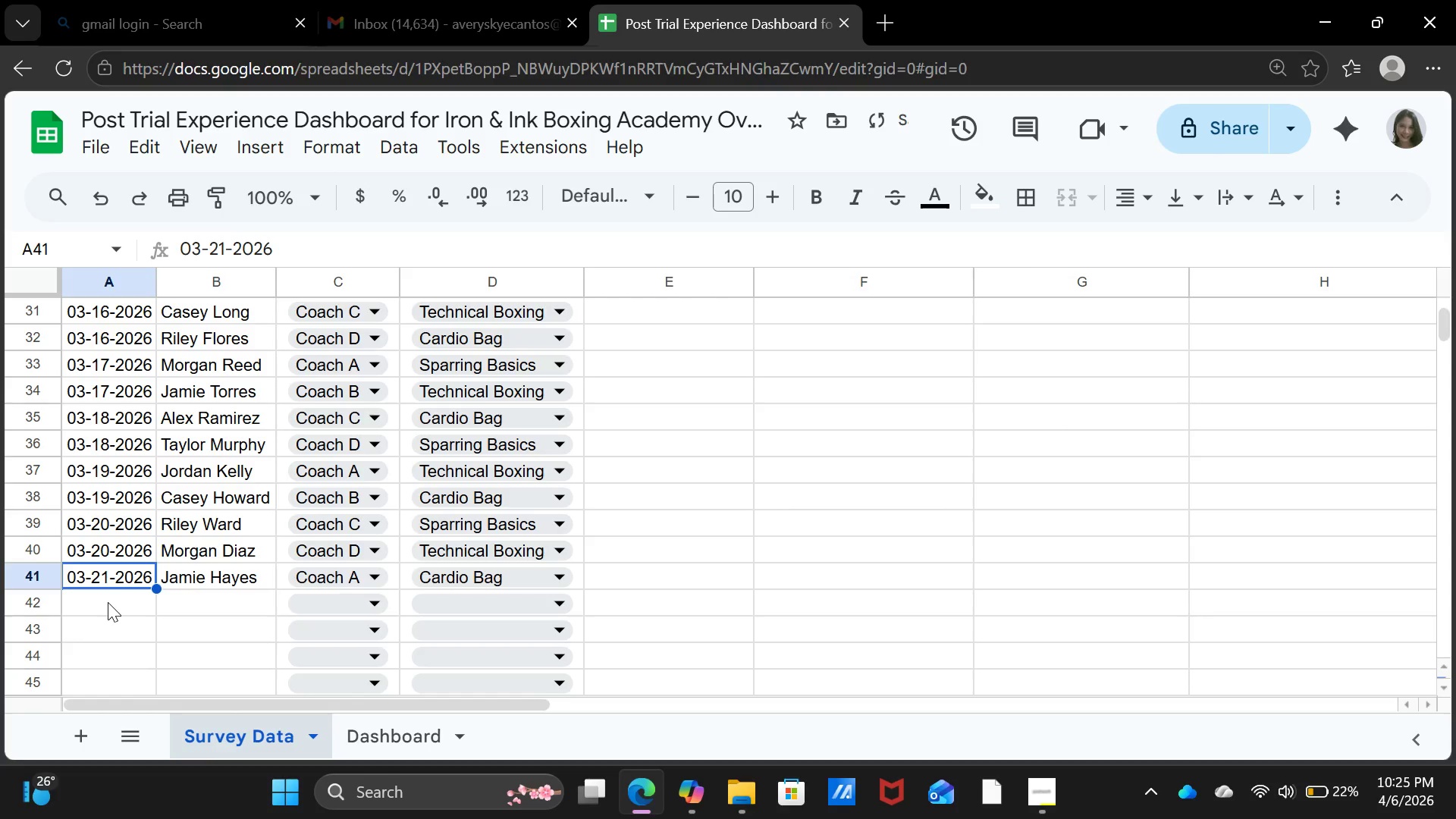 
key(Control+C)
 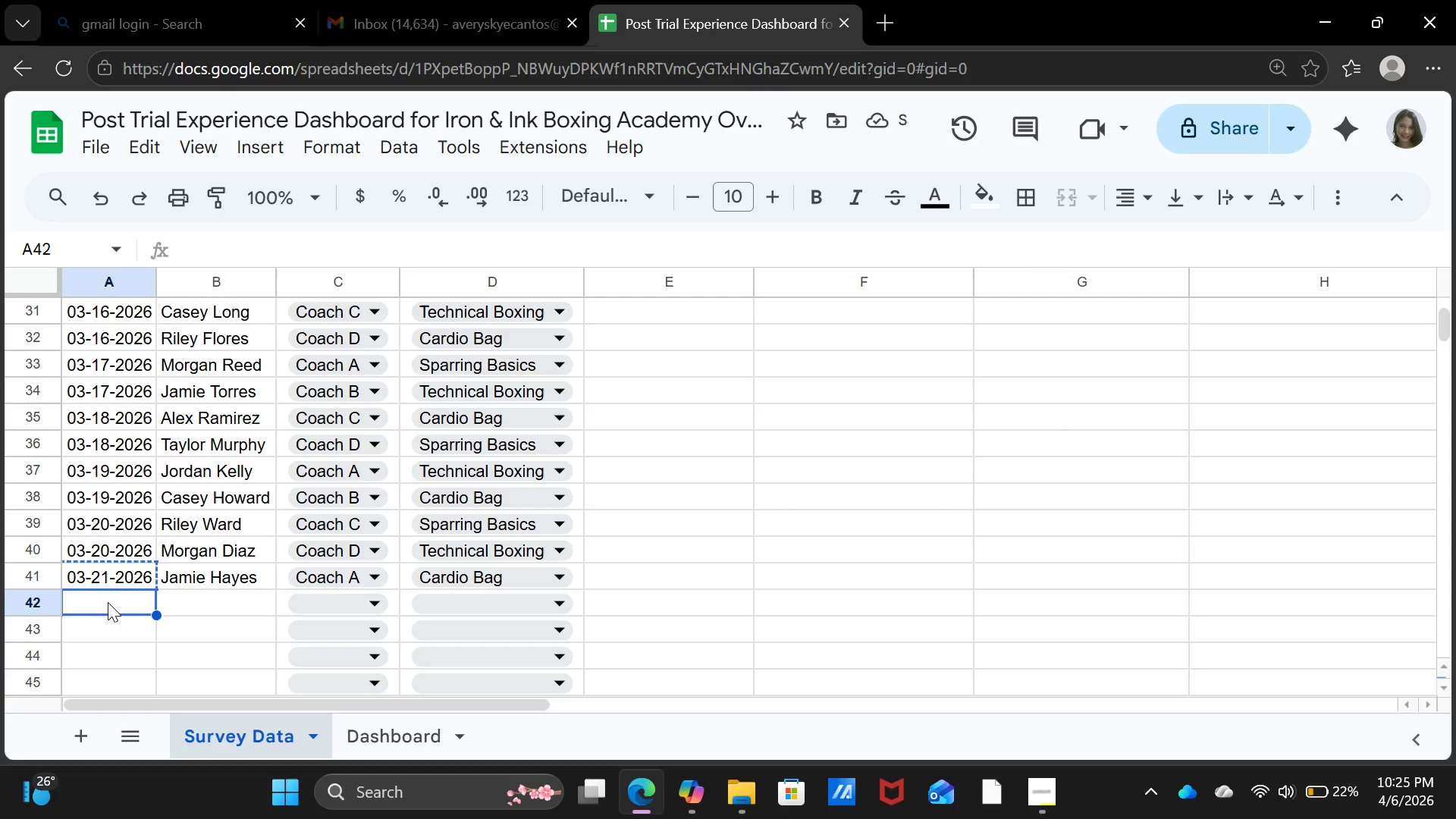 
key(ArrowDown)
 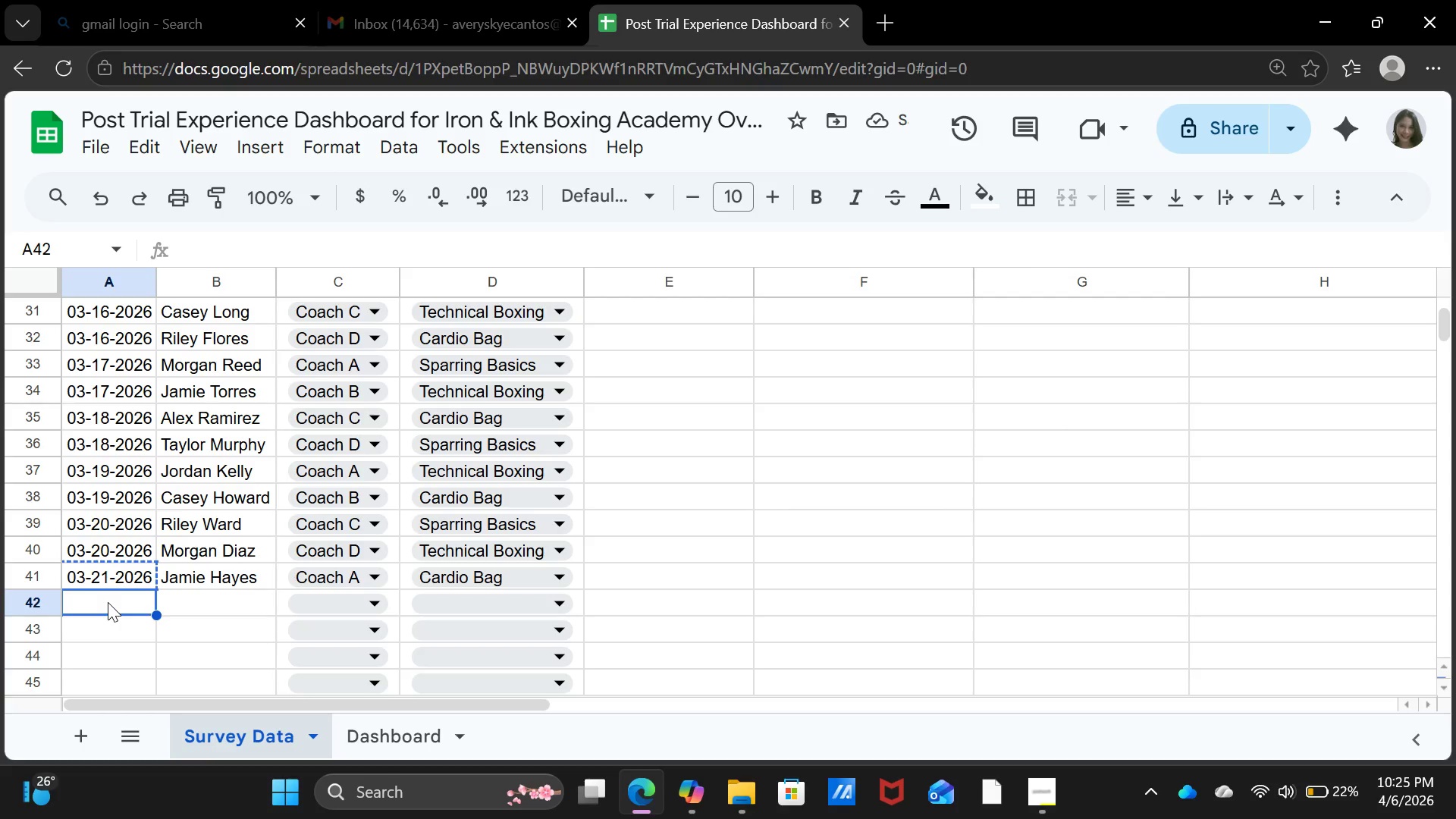 
key(Control+ControlLeft)
 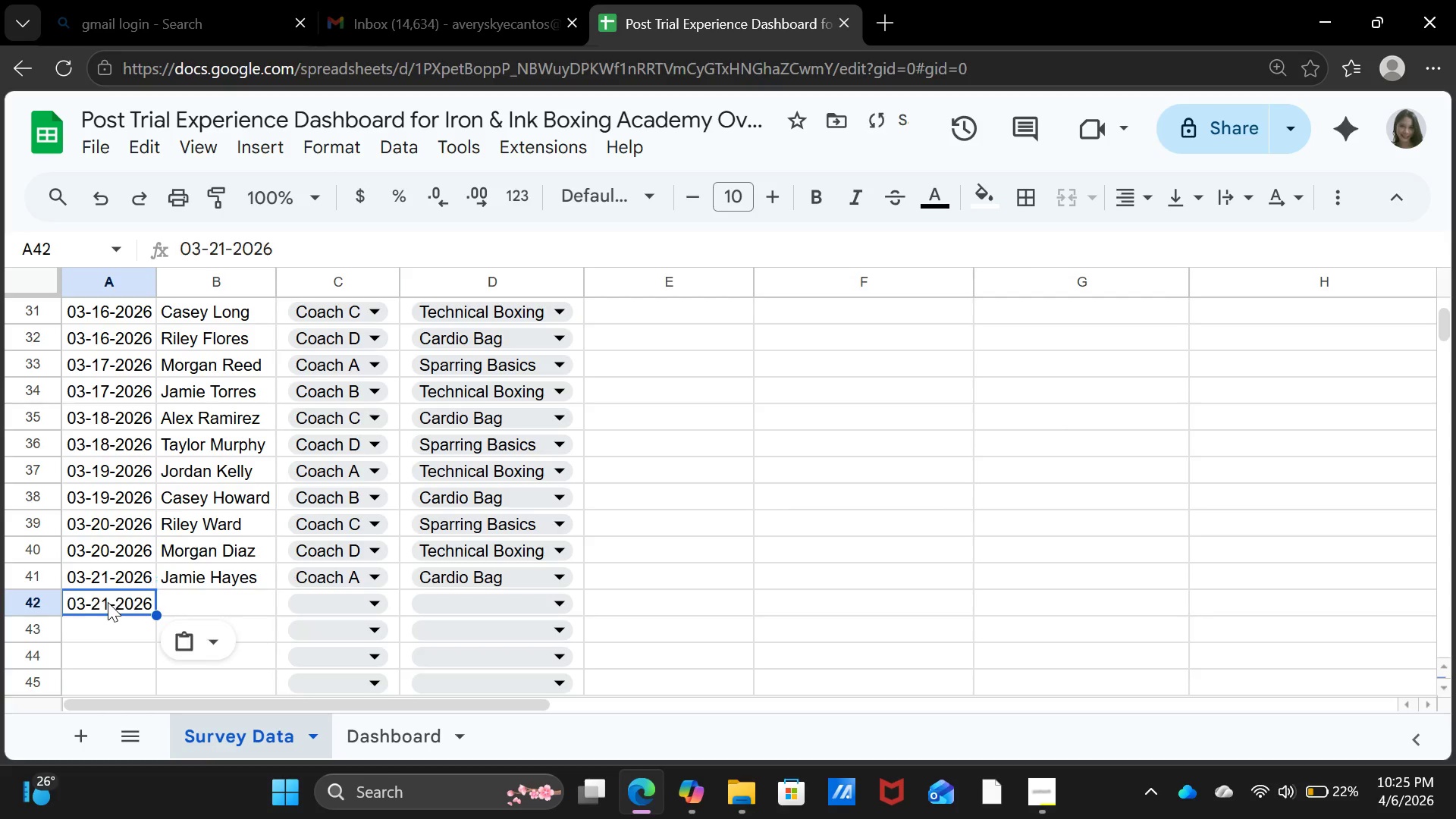 
key(Control+V)
 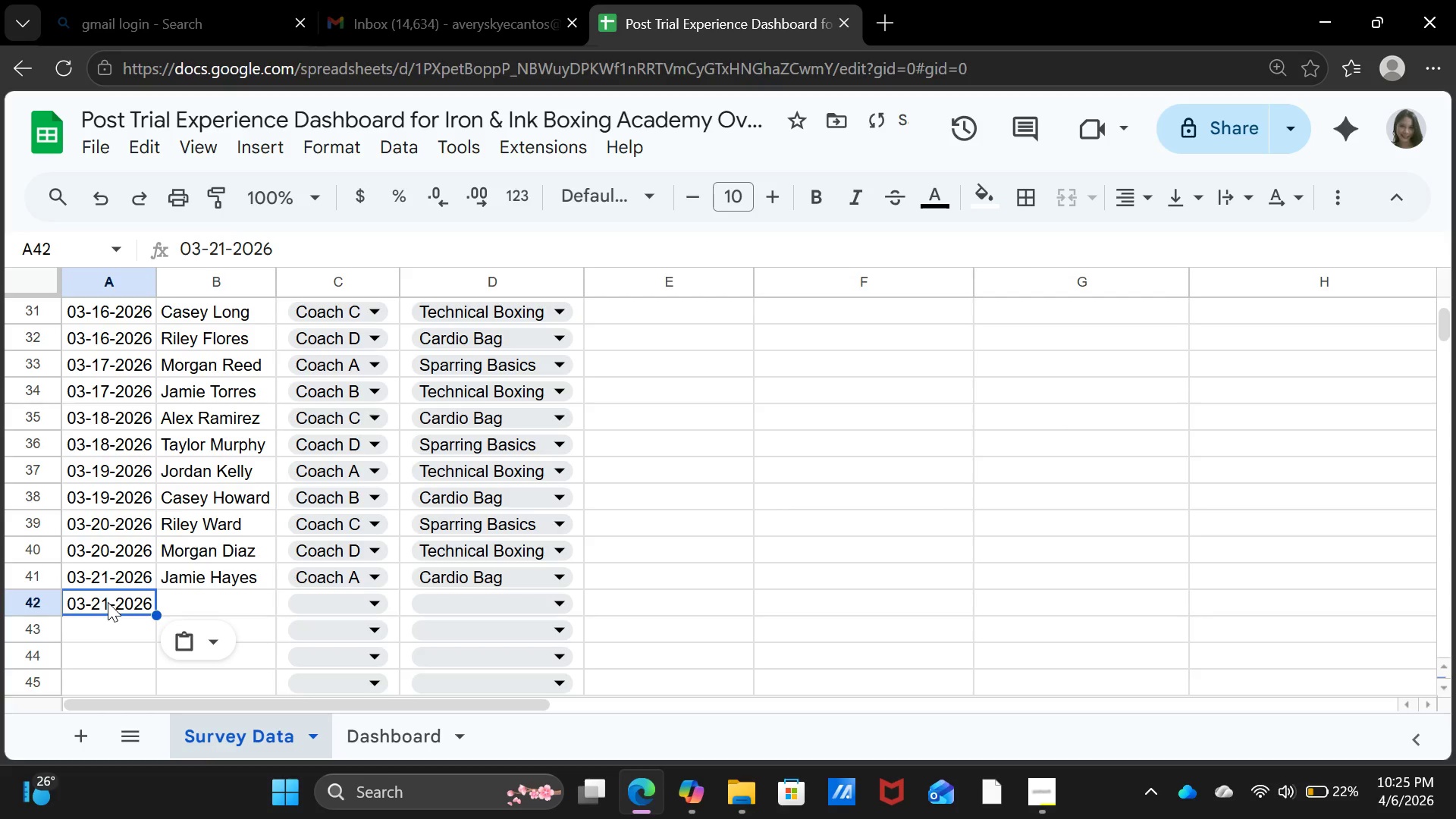 
key(ArrowRight)
 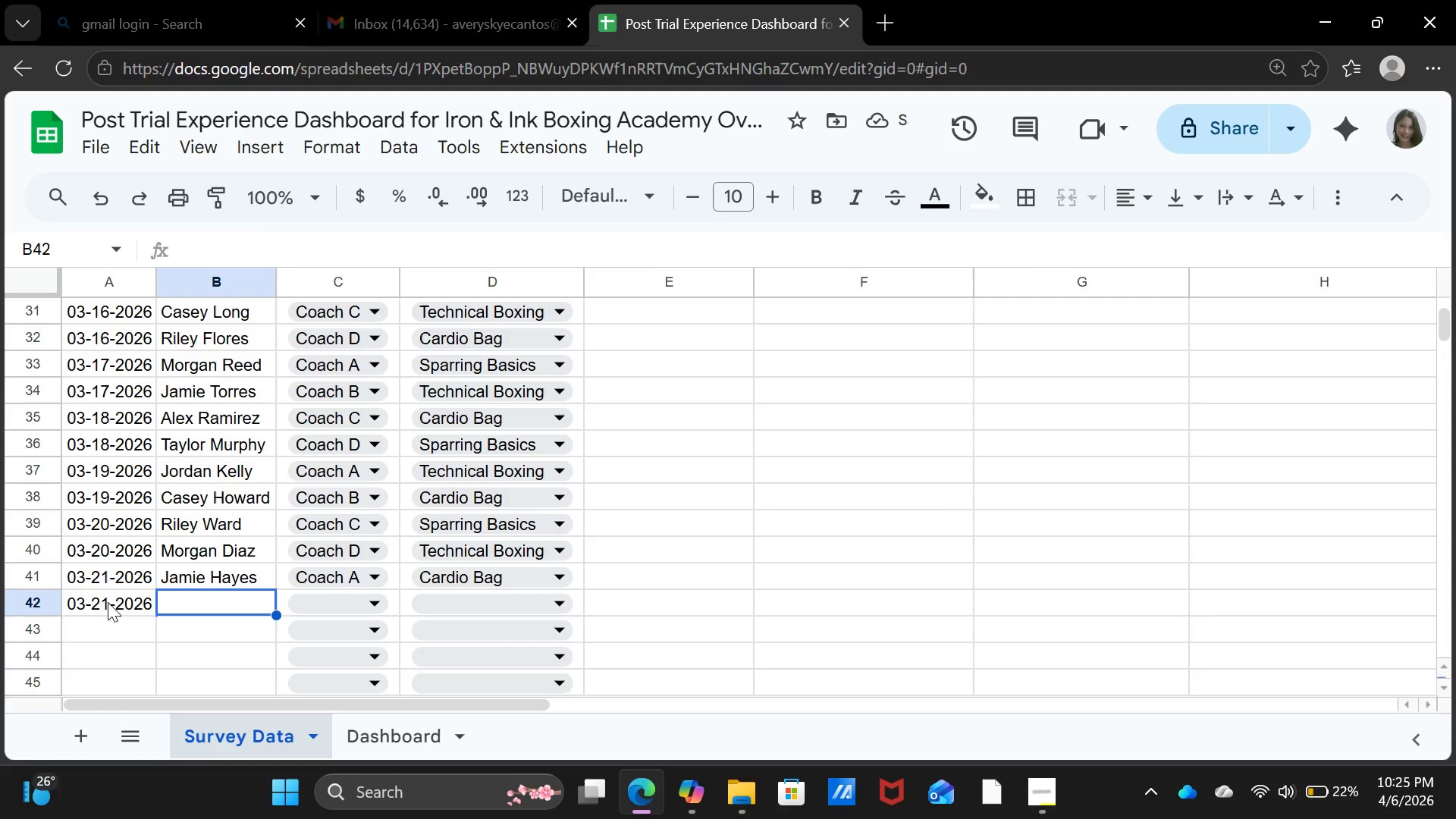 
type(Alex Brant)
key(Backspace)
key(Backspace)
key(Backspace)
type(yNT)
key(Backspace)
key(Backspace)
type(ant)
 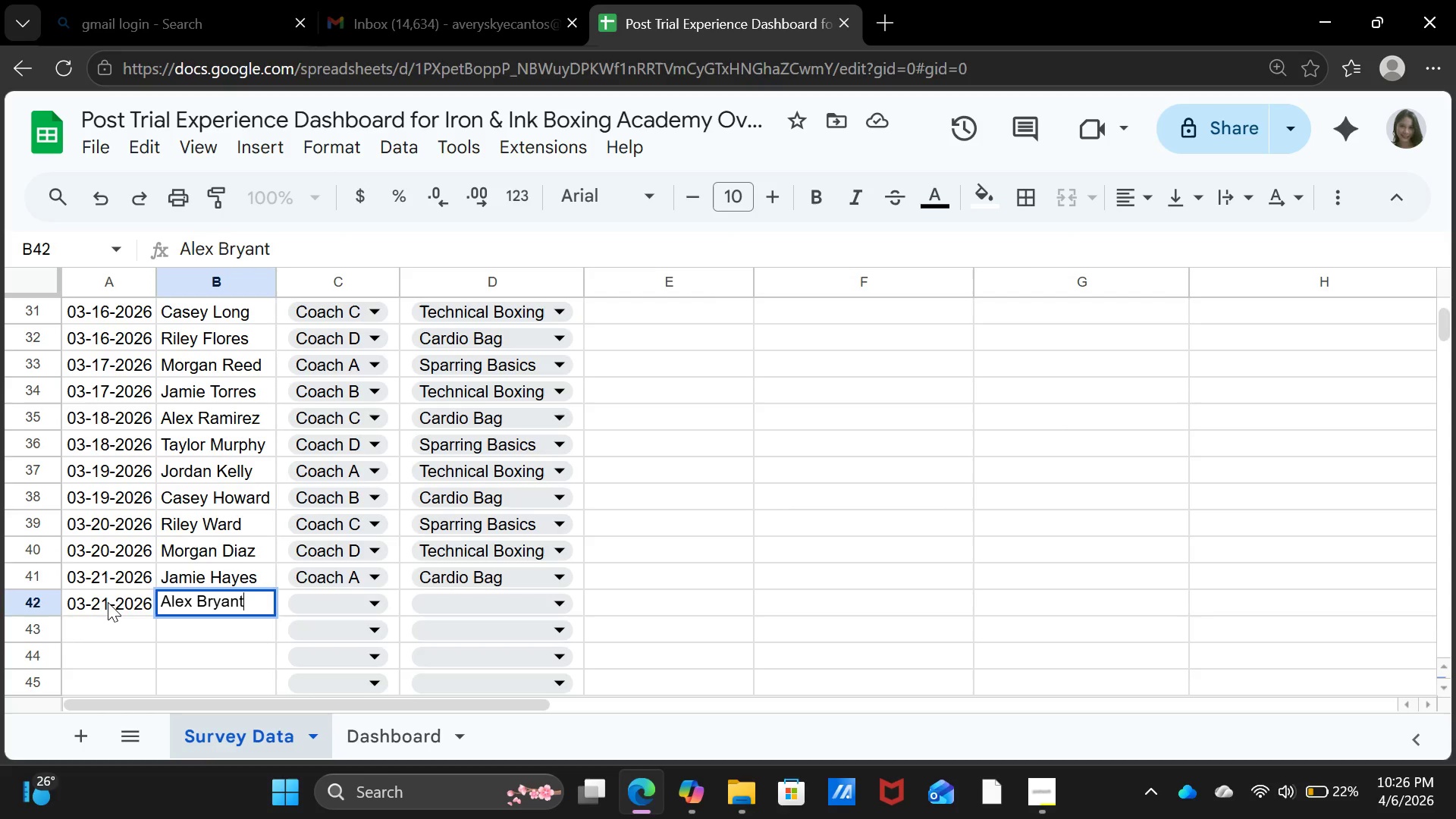 
key(Enter)
 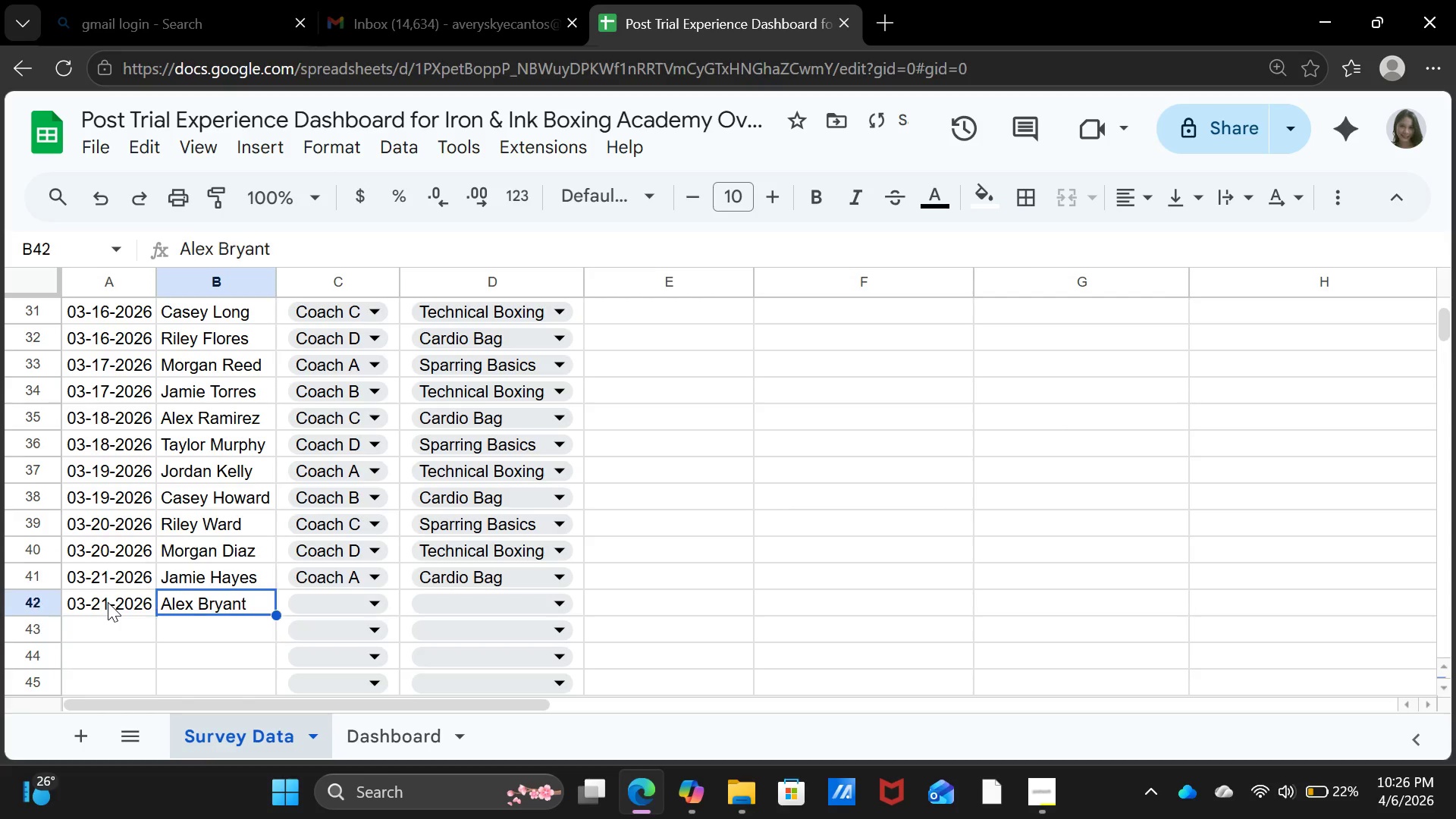 
key(ArrowUp)
 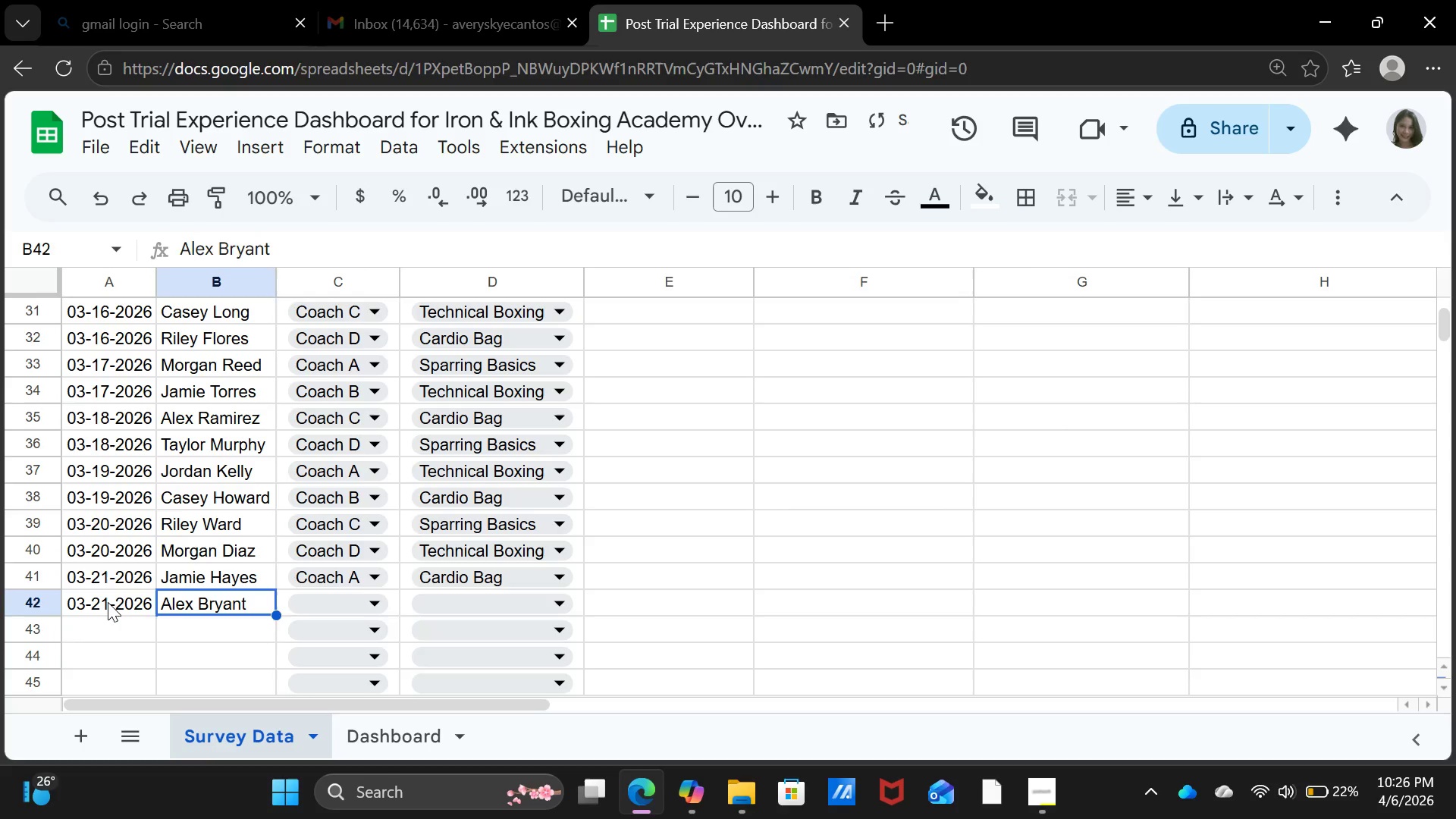 
key(ArrowRight)
 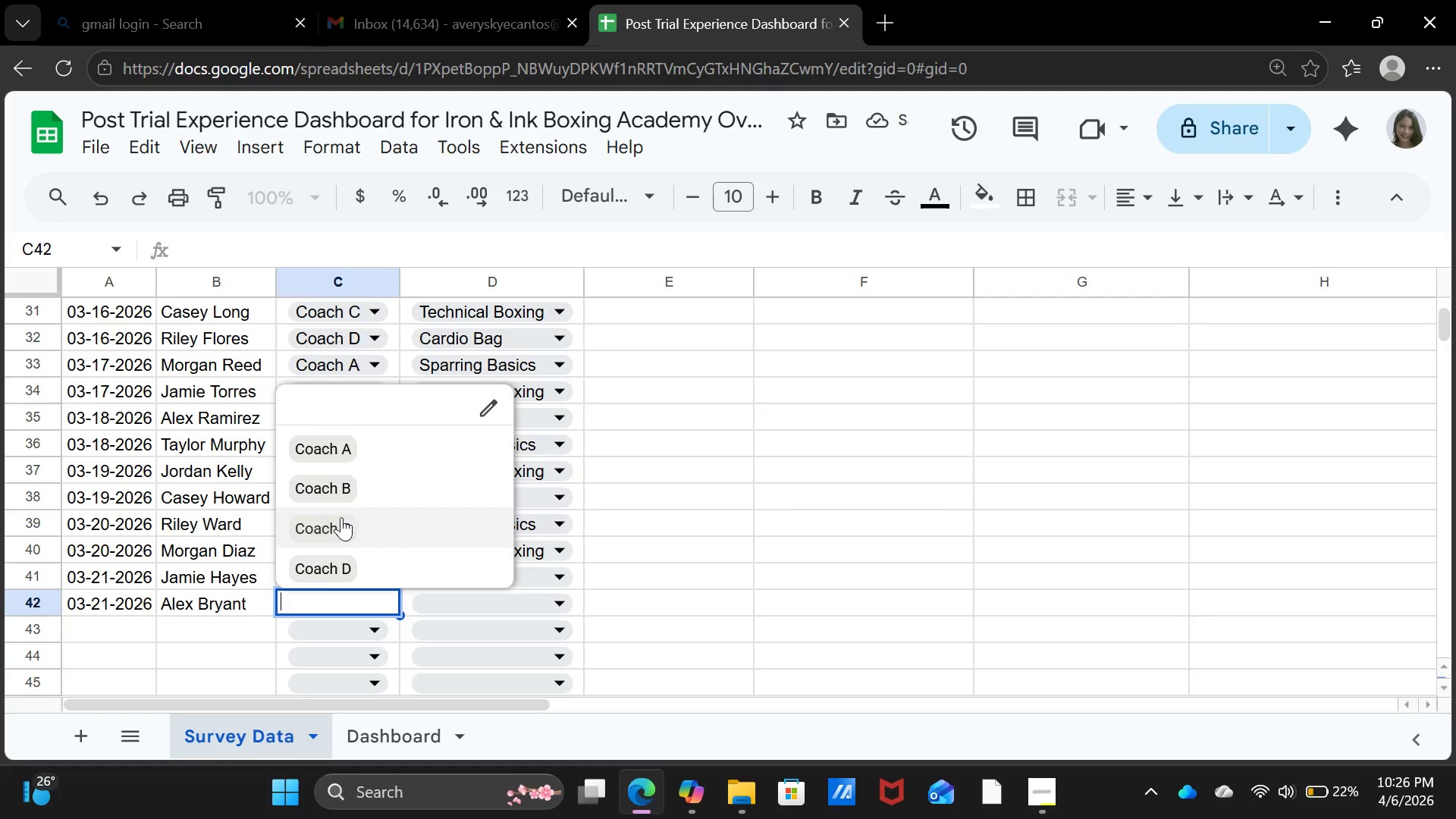 
left_click([344, 496])
 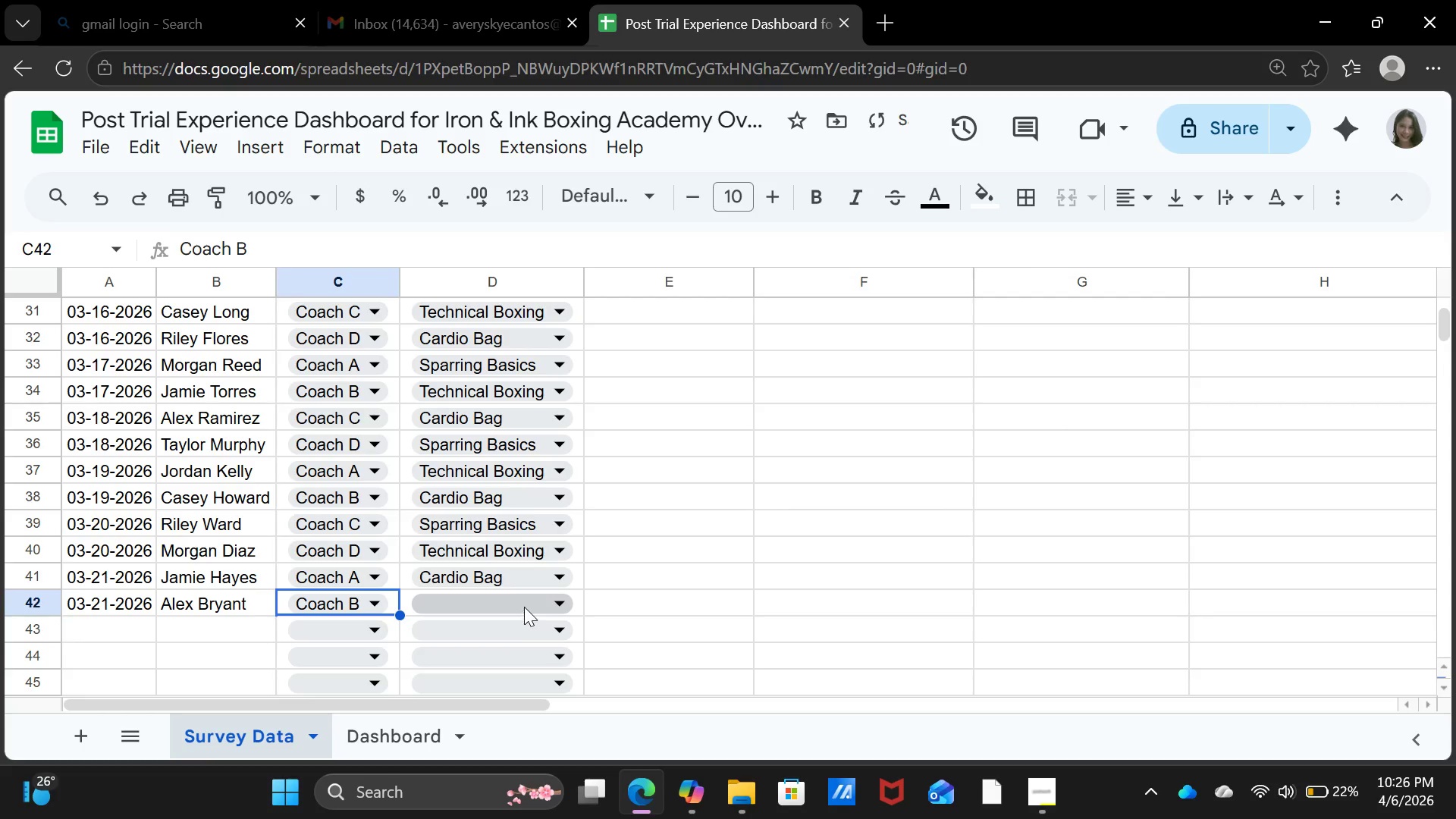 
left_click([524, 607])
 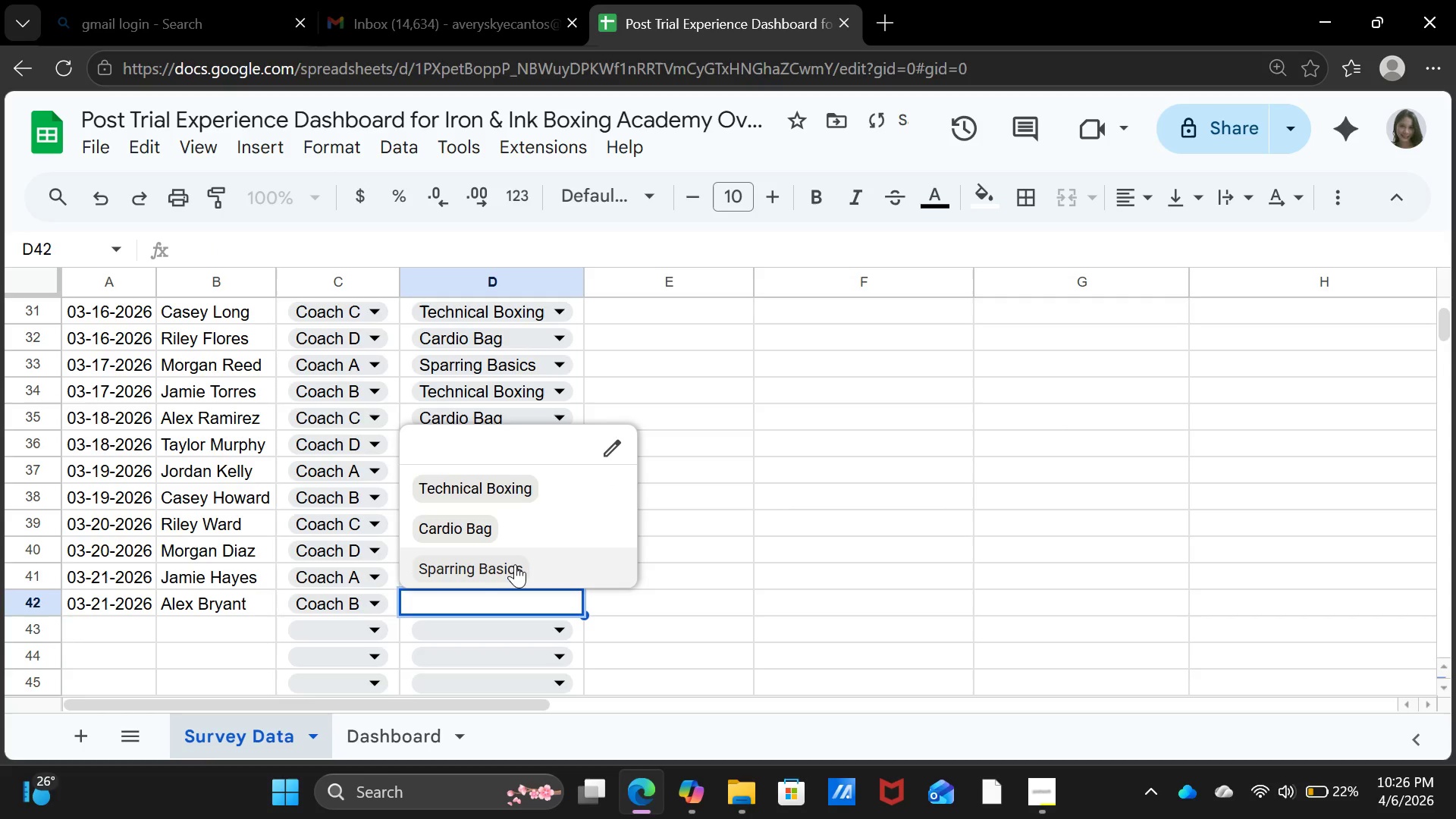 
left_click([515, 564])
 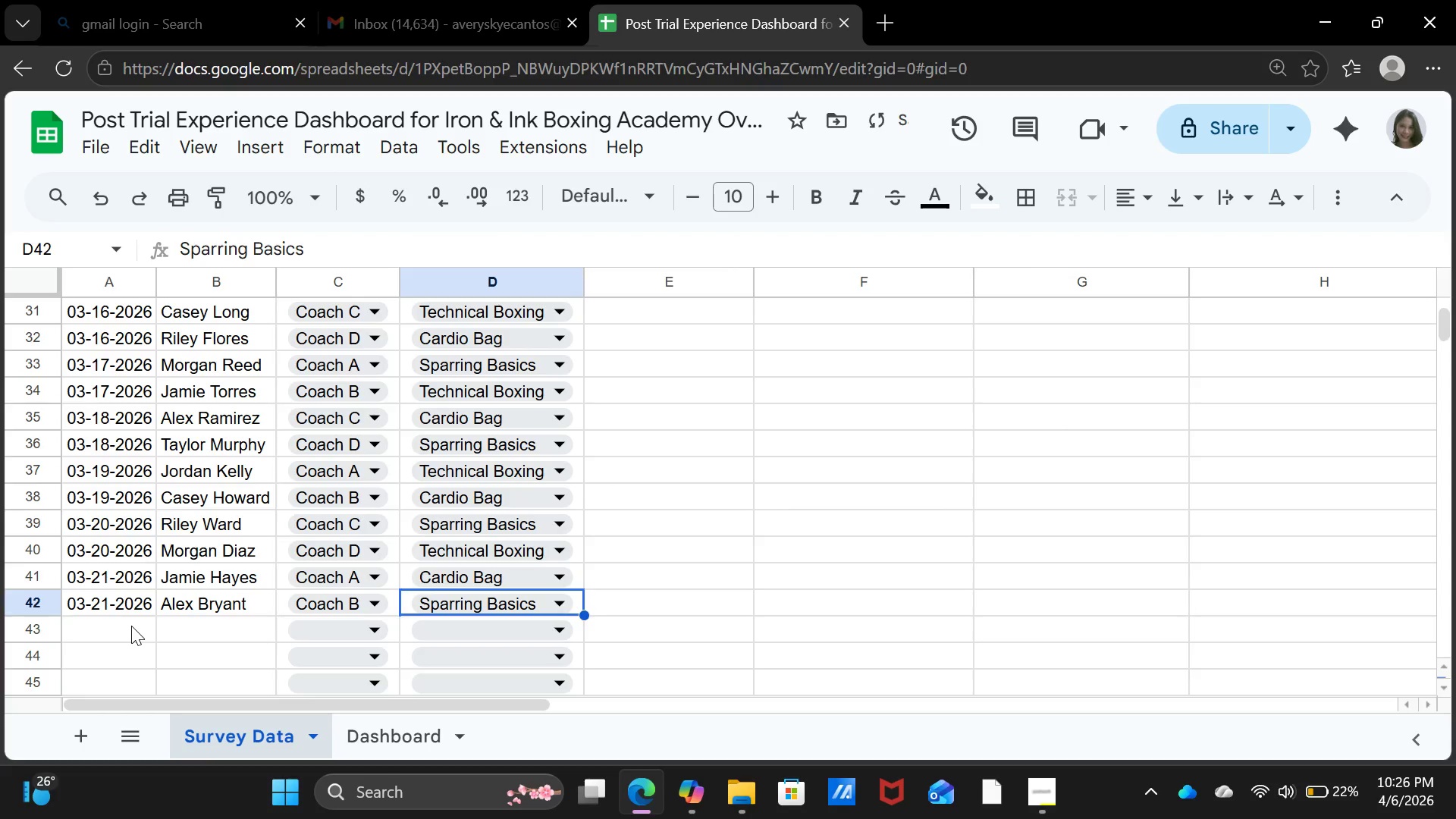 
left_click([131, 626])
 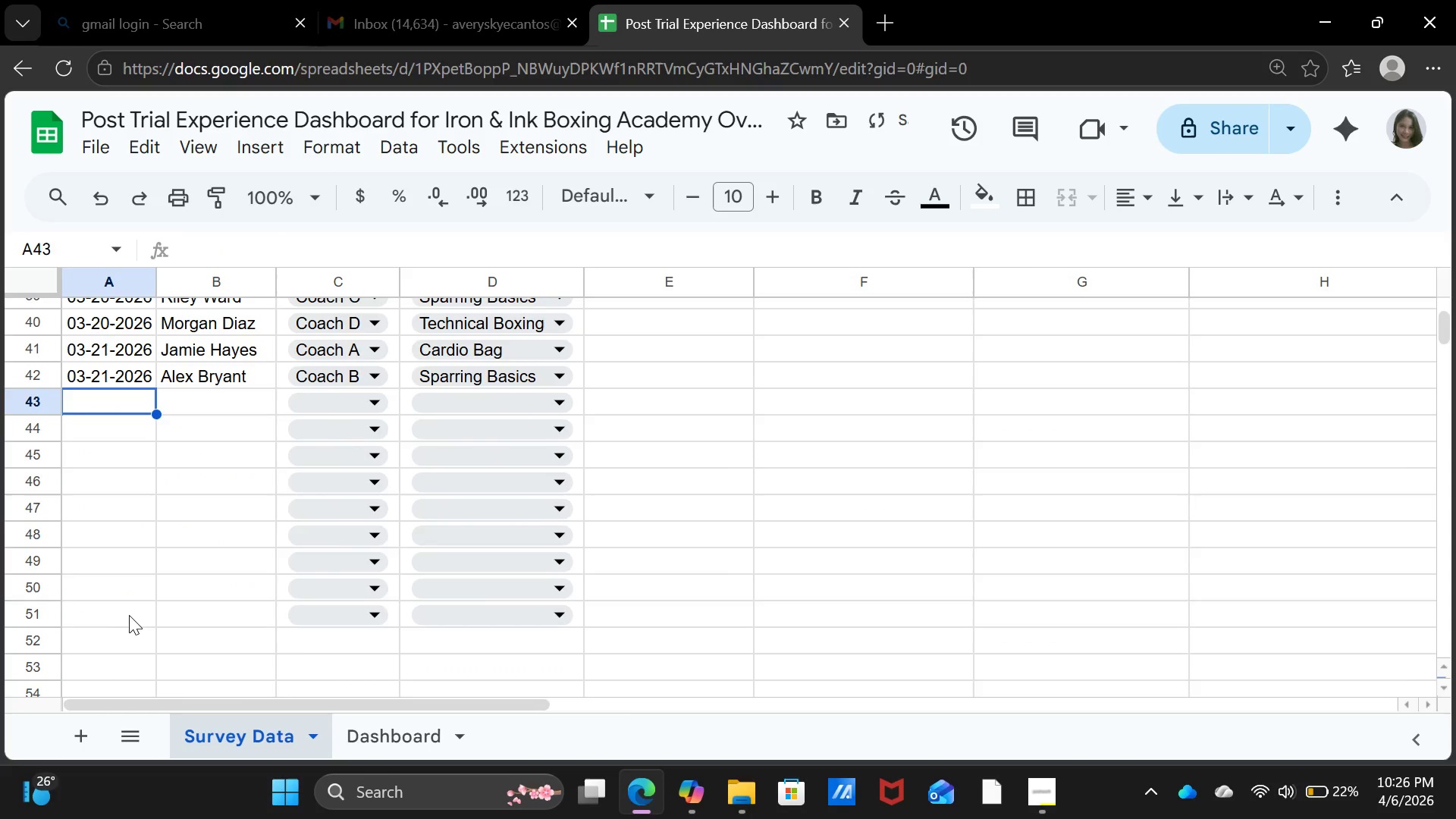 
scroll: coordinate [129, 615], scroll_direction: down, amount: 2.0
 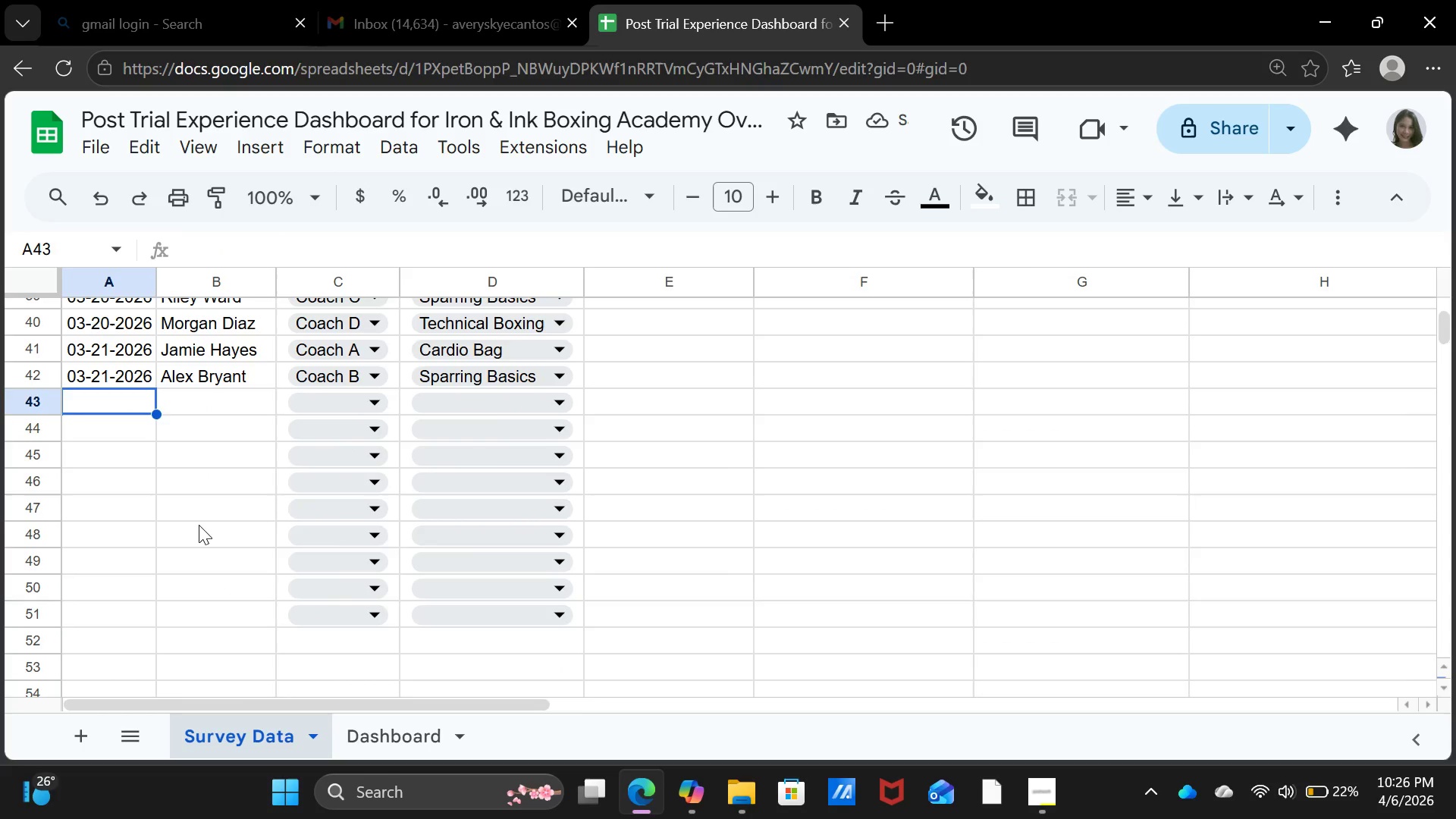 
type(03-22-2026)
 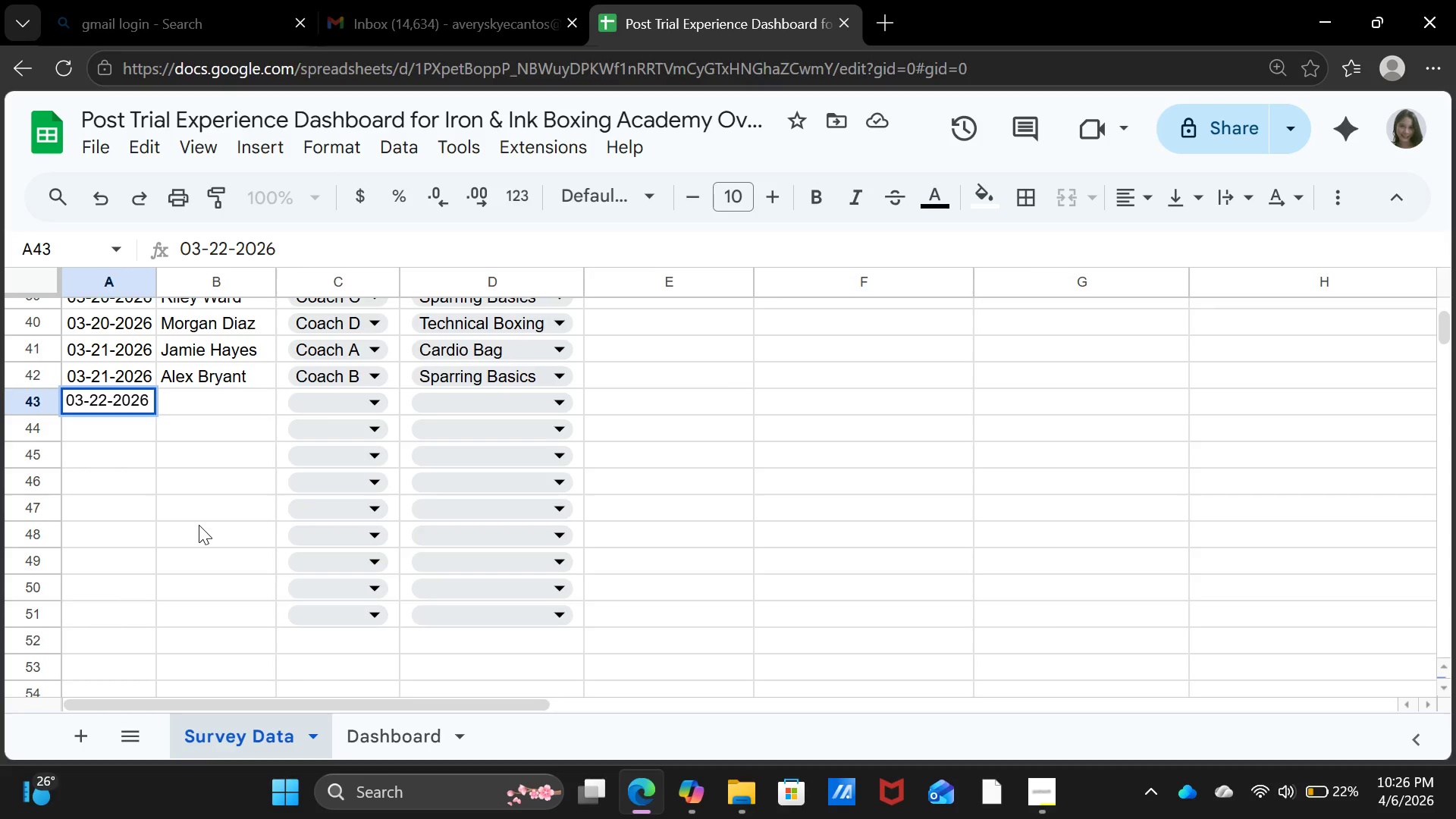 
key(ArrowRight)
 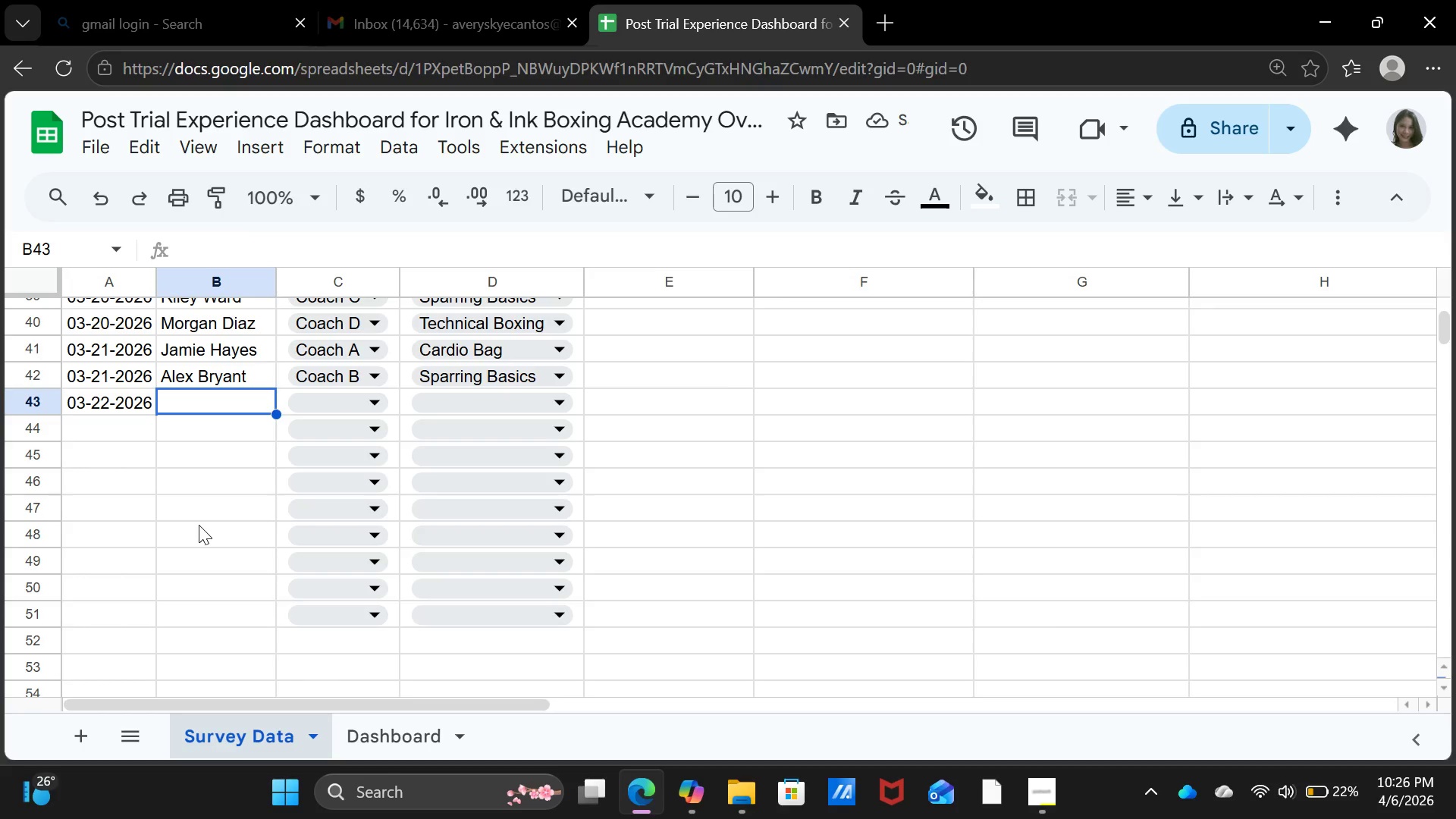 
type(Taylor Butler)
 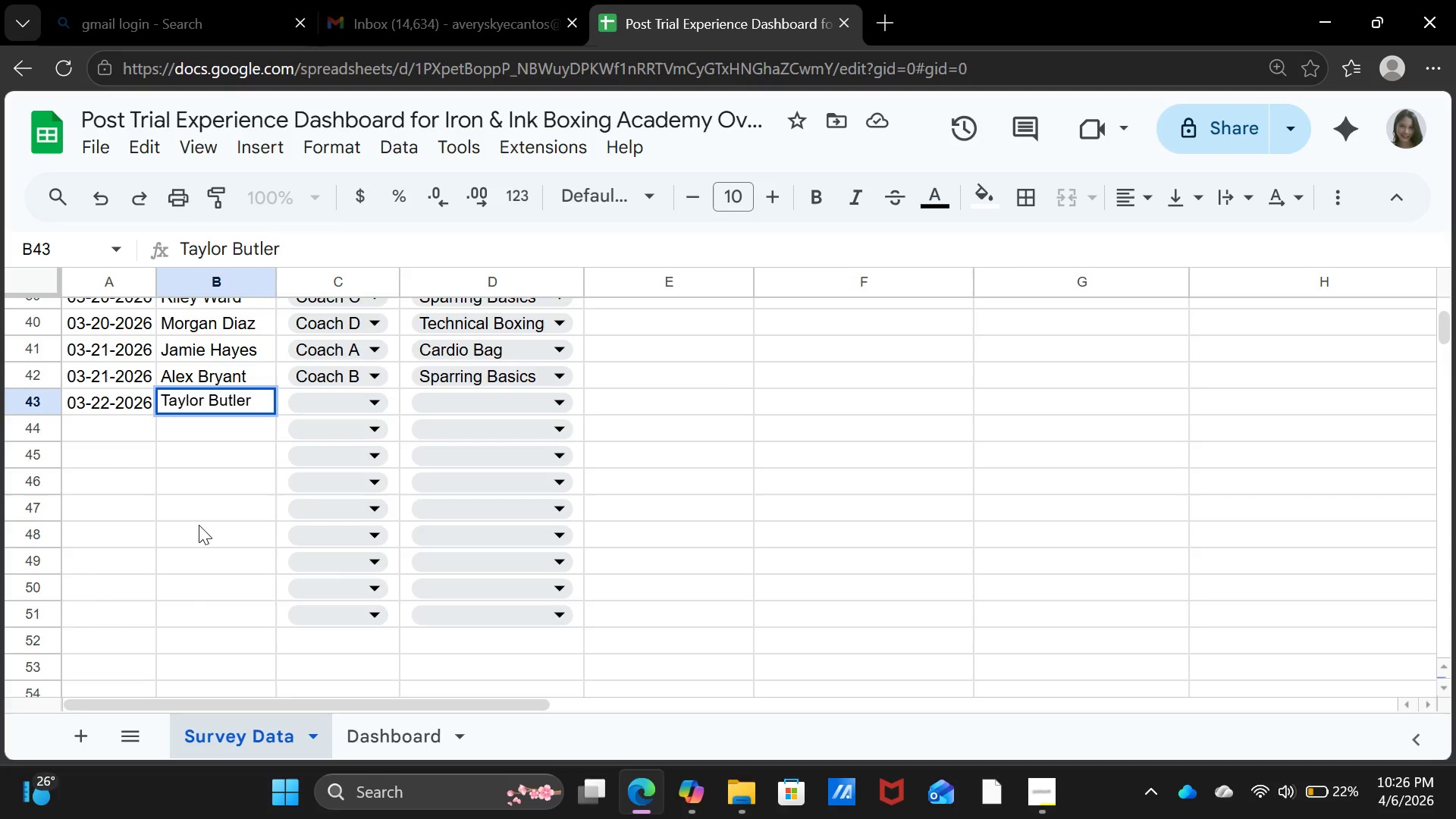 
key(ArrowRight)
 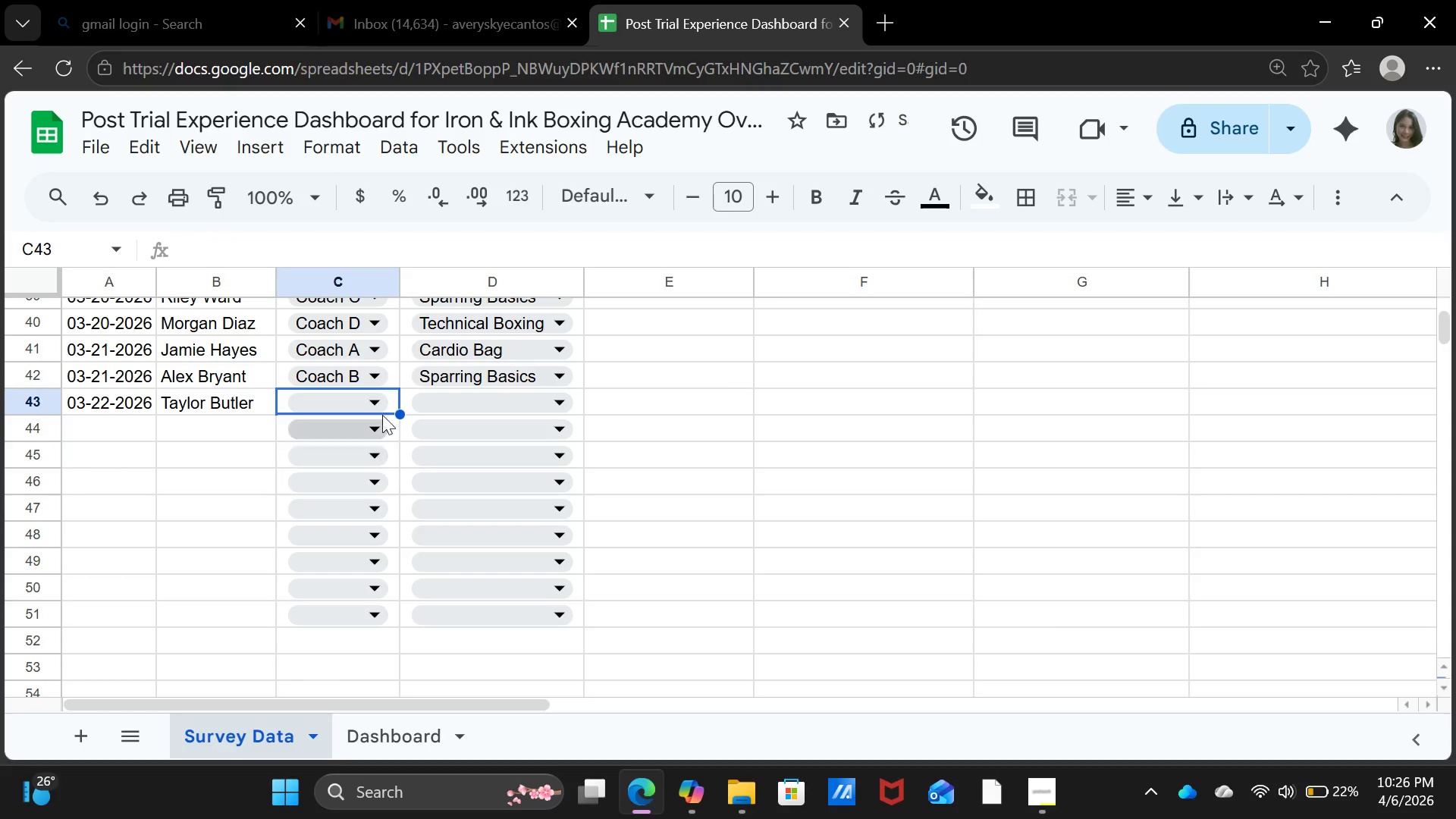 
left_click([382, 404])
 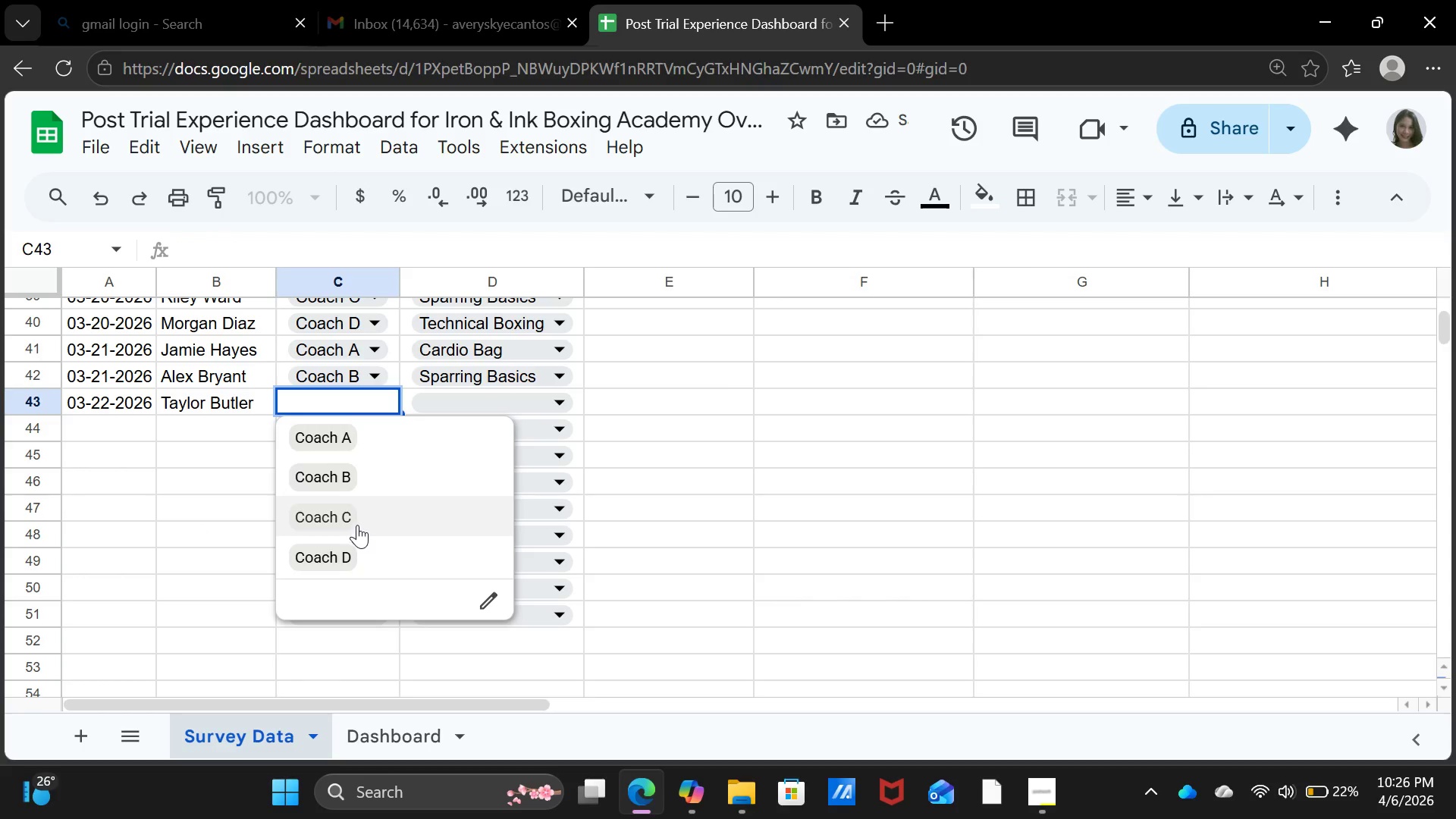 
left_click([359, 516])
 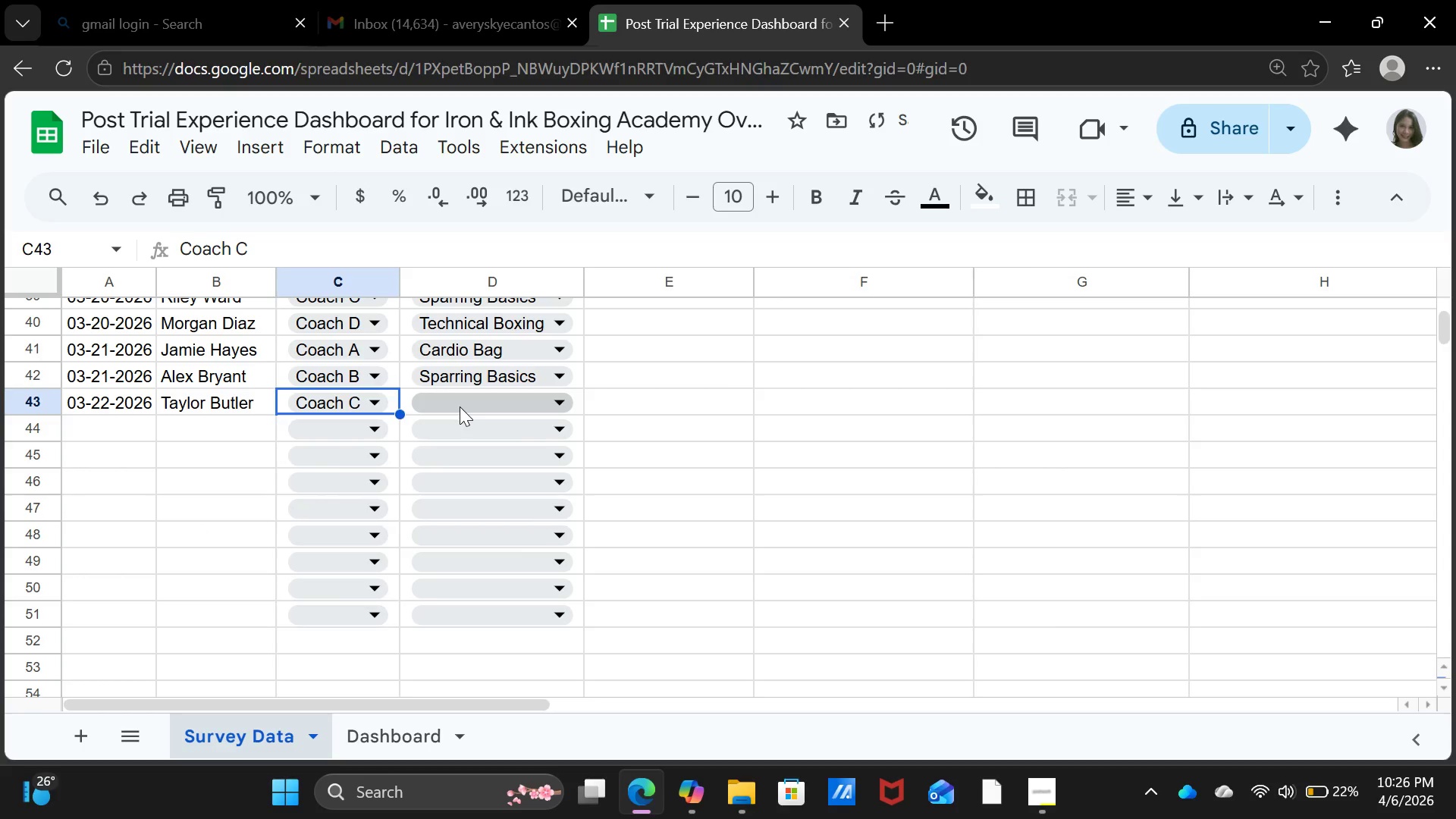 
left_click([460, 407])
 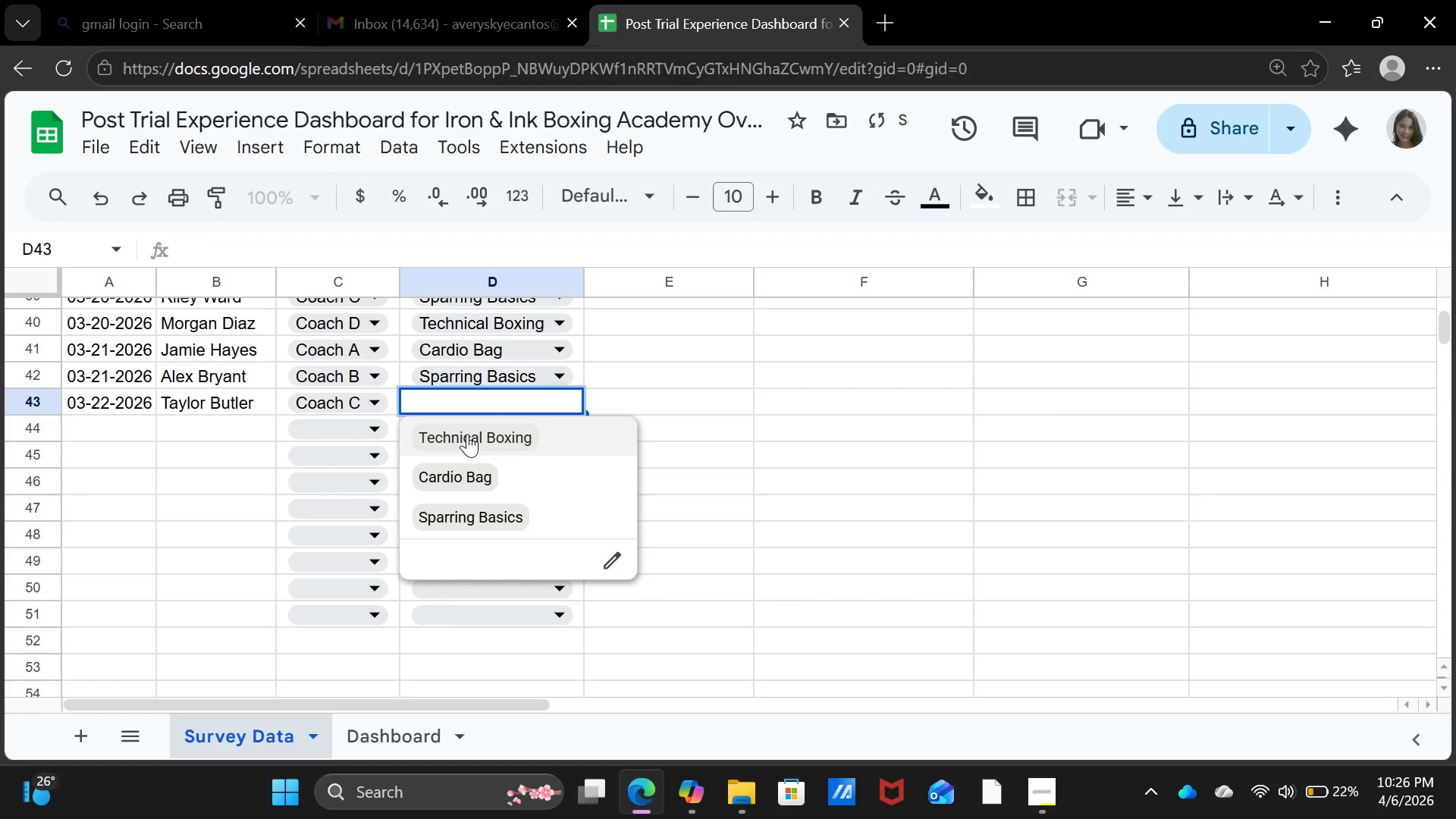 
left_click([468, 432])
 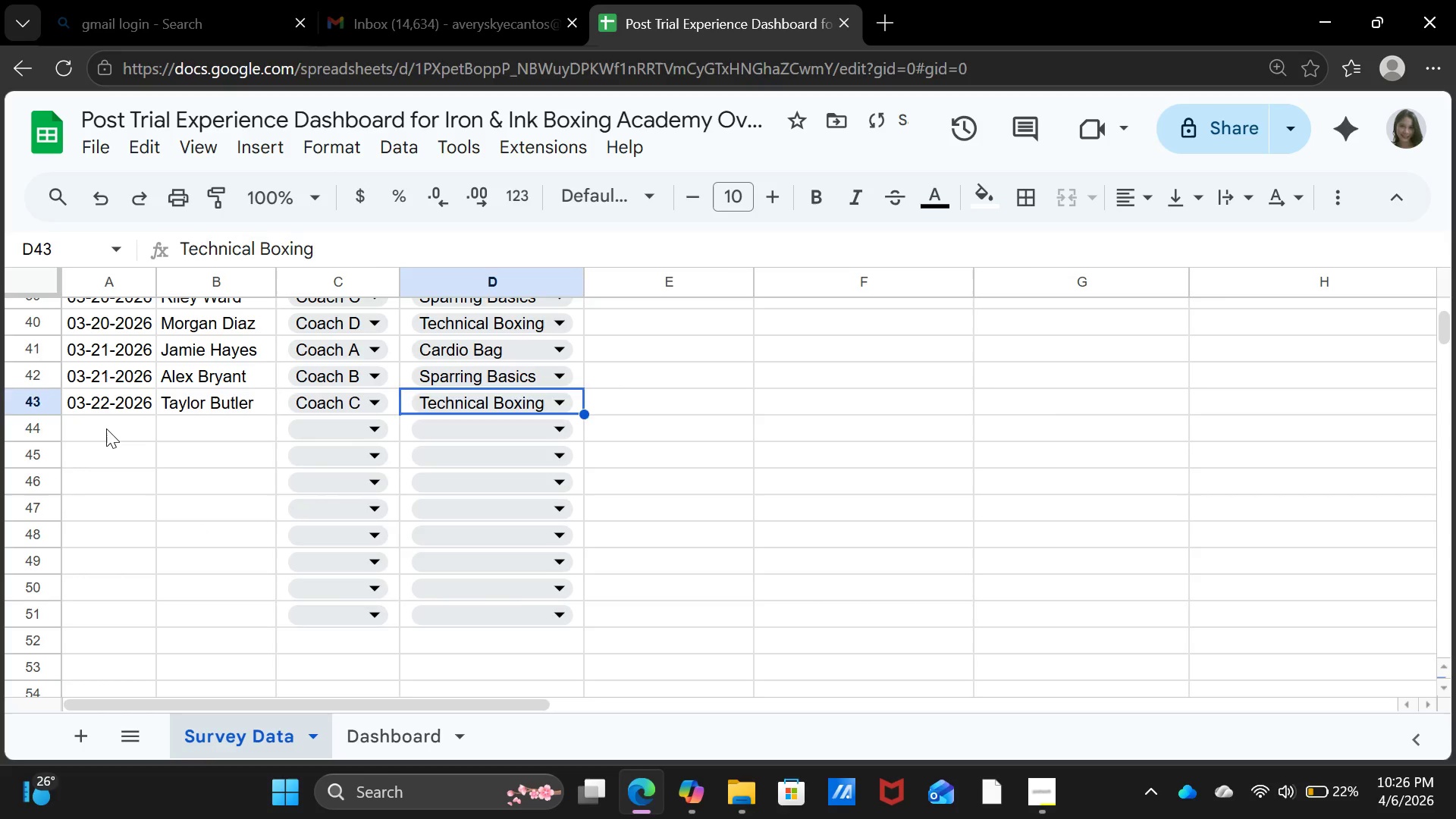 
left_click([106, 428])
 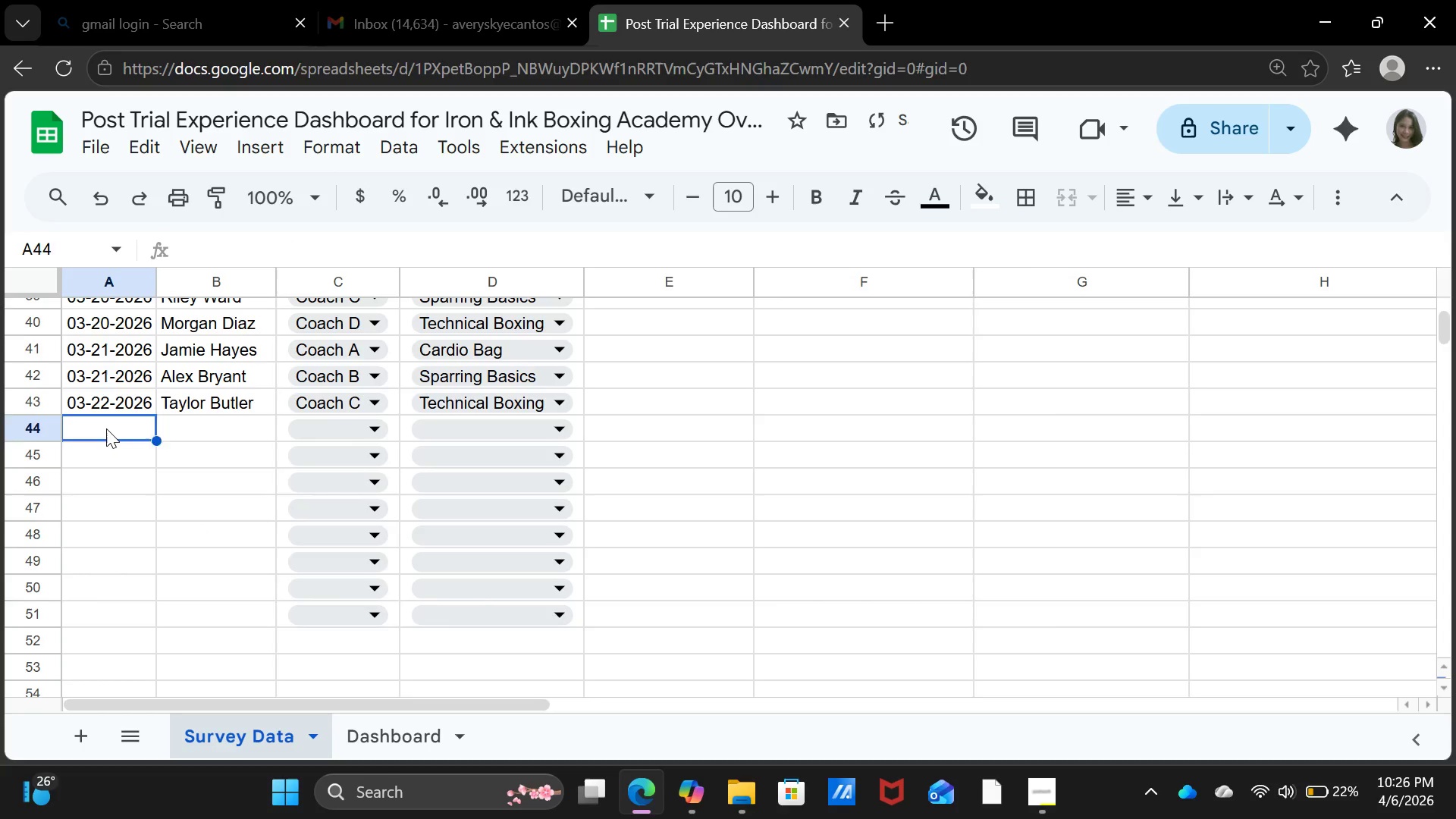 
key(ArrowUp)
 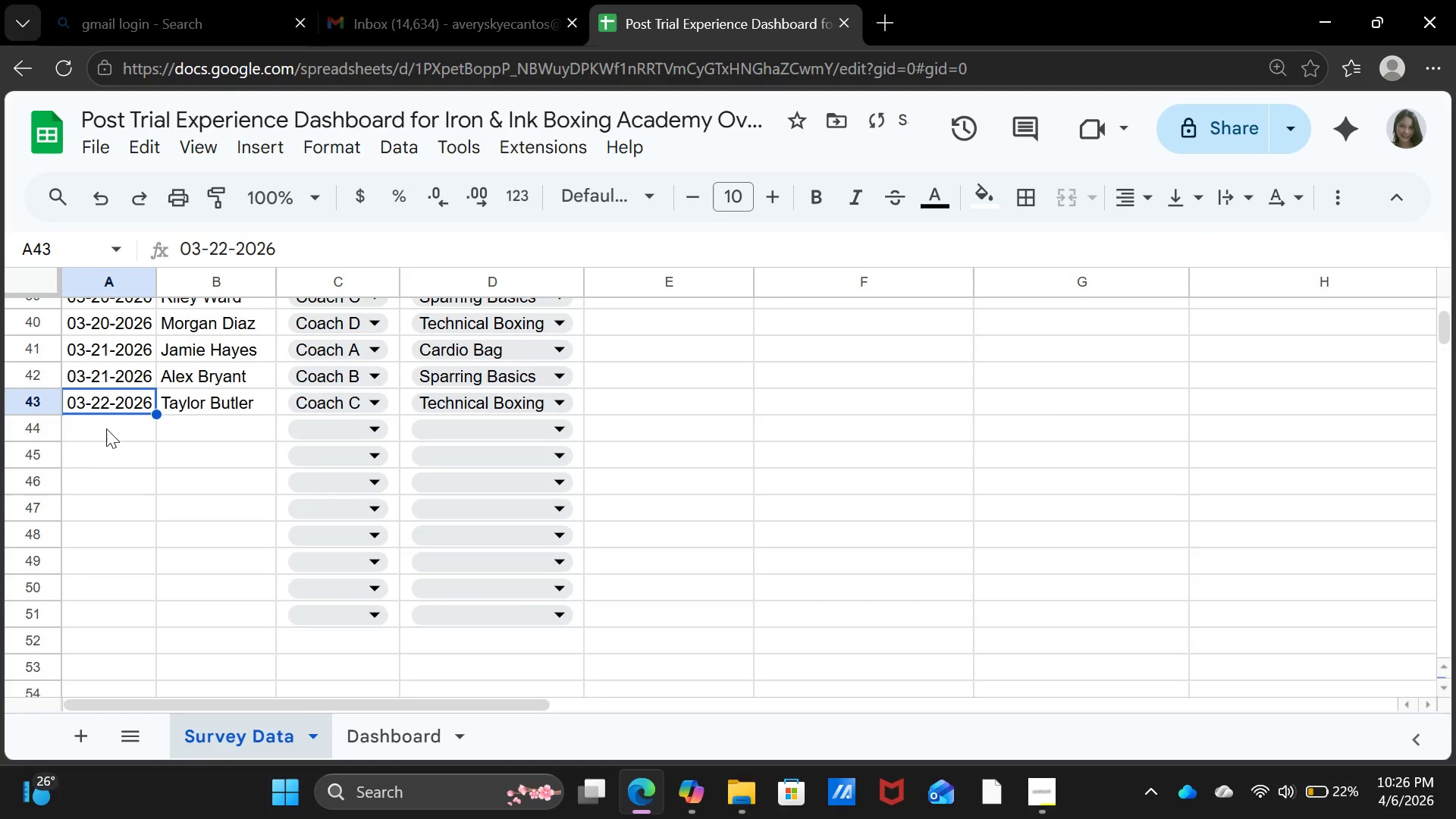 
key(Control+C)
 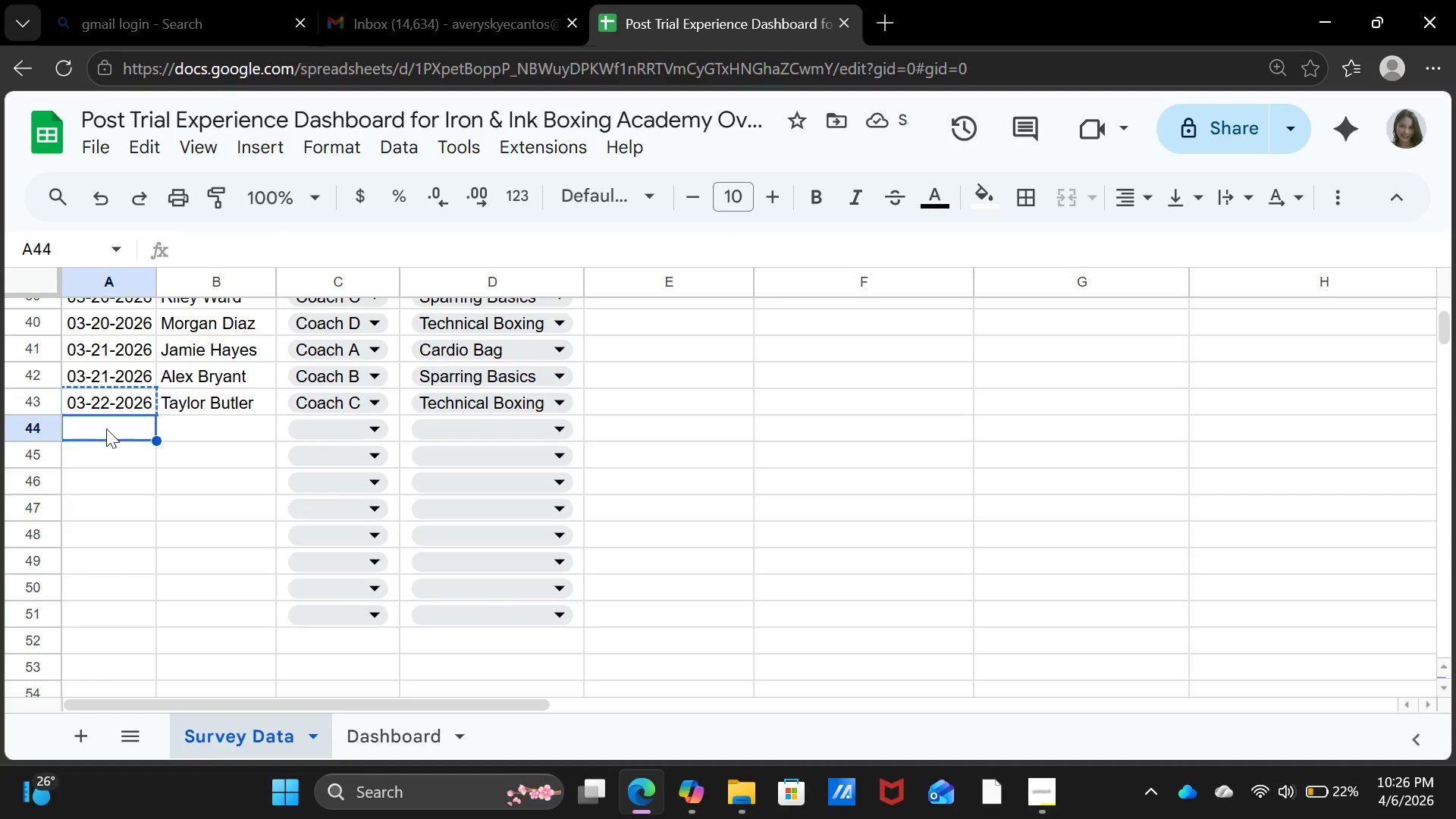 
key(ArrowDown)
 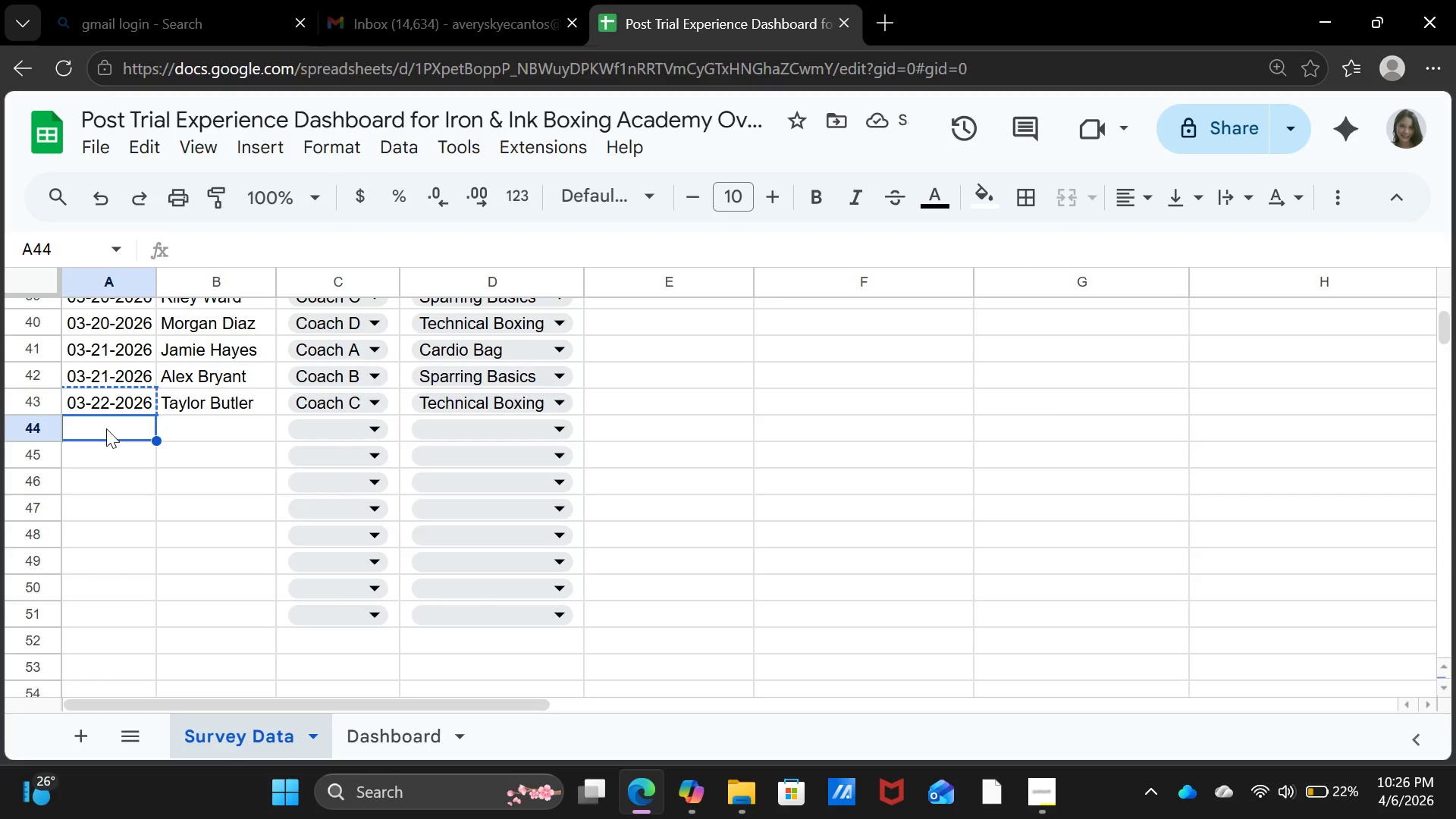 
key(Control+V)
 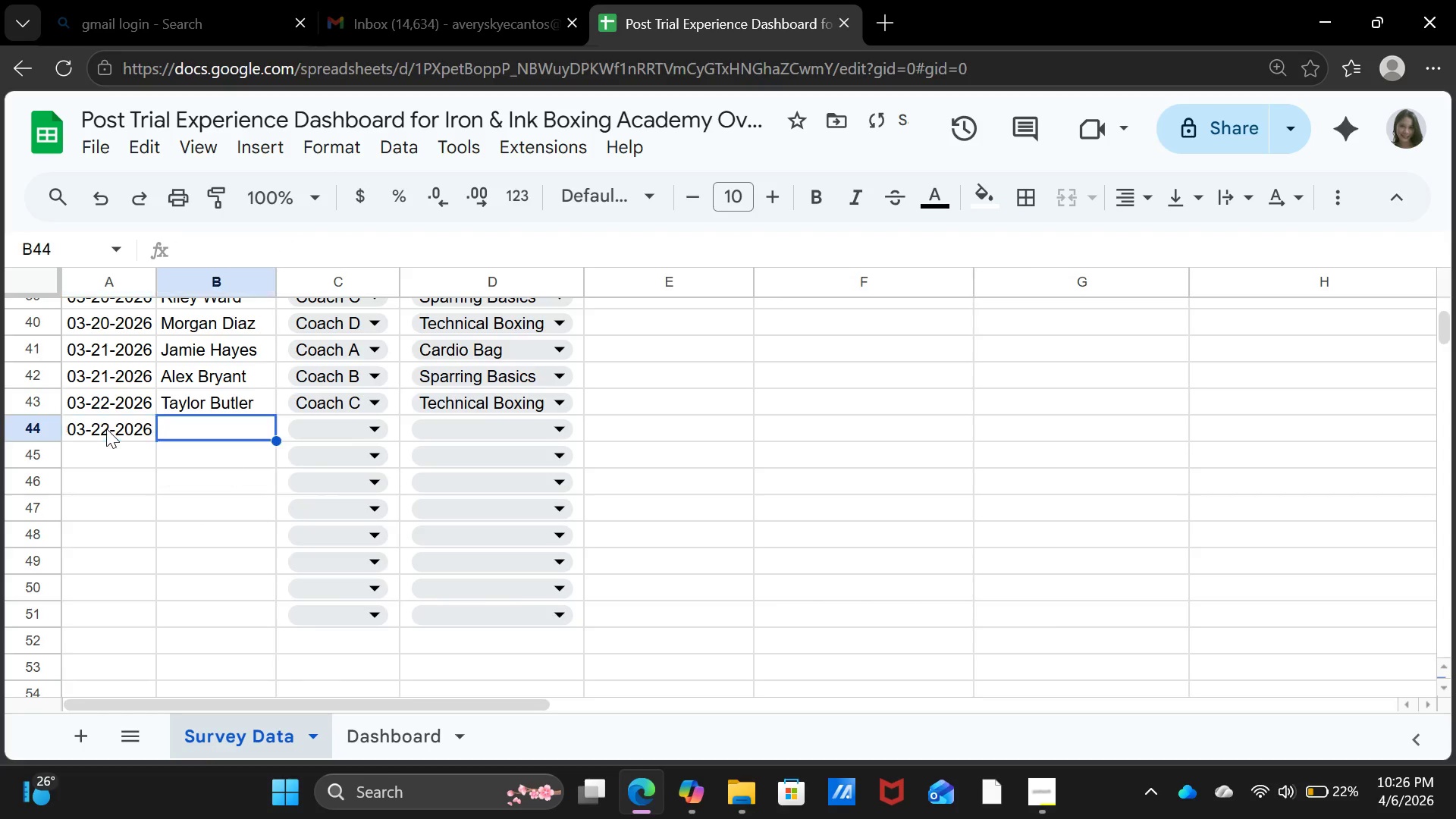 
key(ArrowRight)
 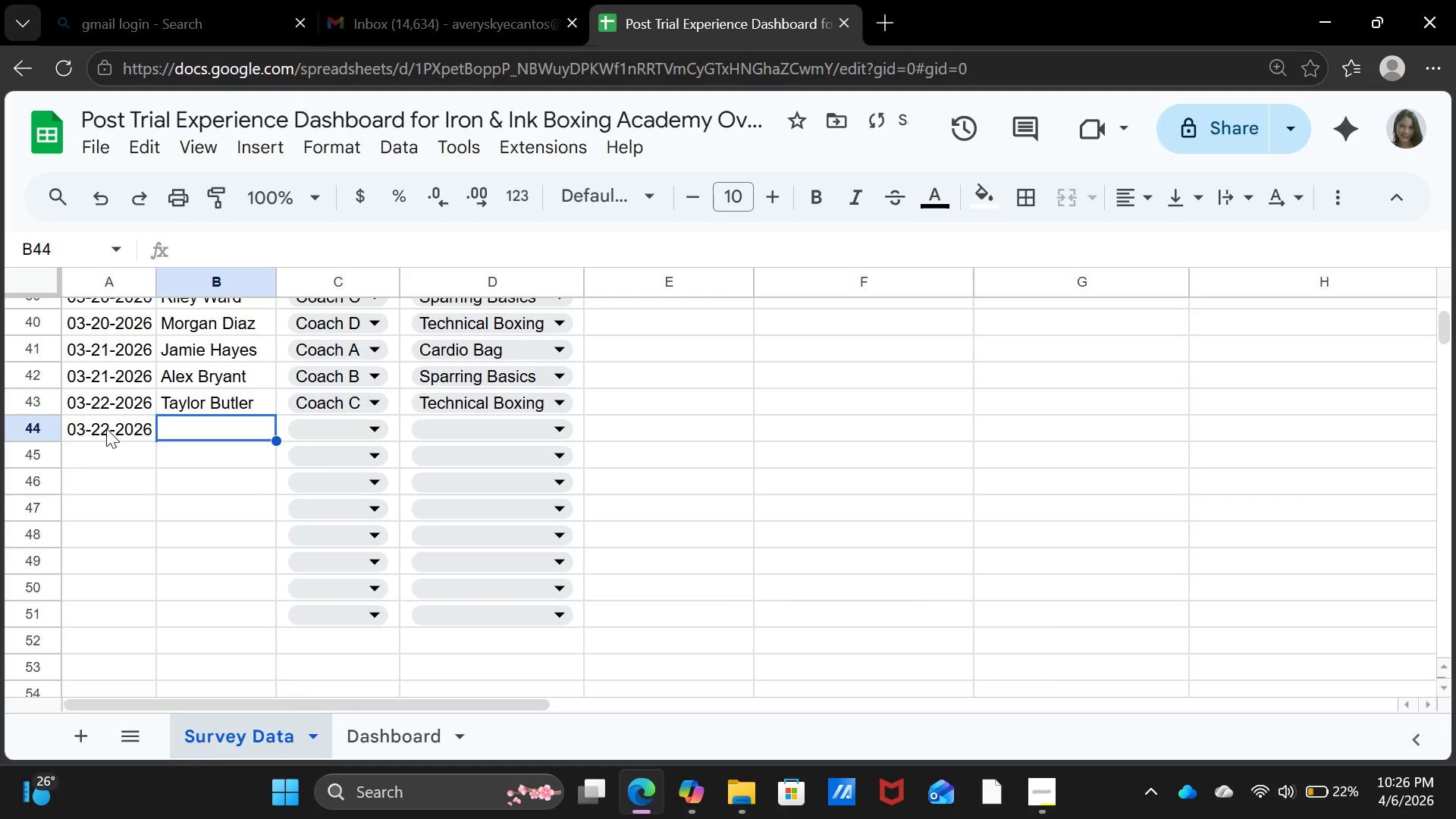 
type(L)
key(Backspace)
type(j)
key(Backspace)
type(Jordan Fi)
key(Backspace)
type(oster)
 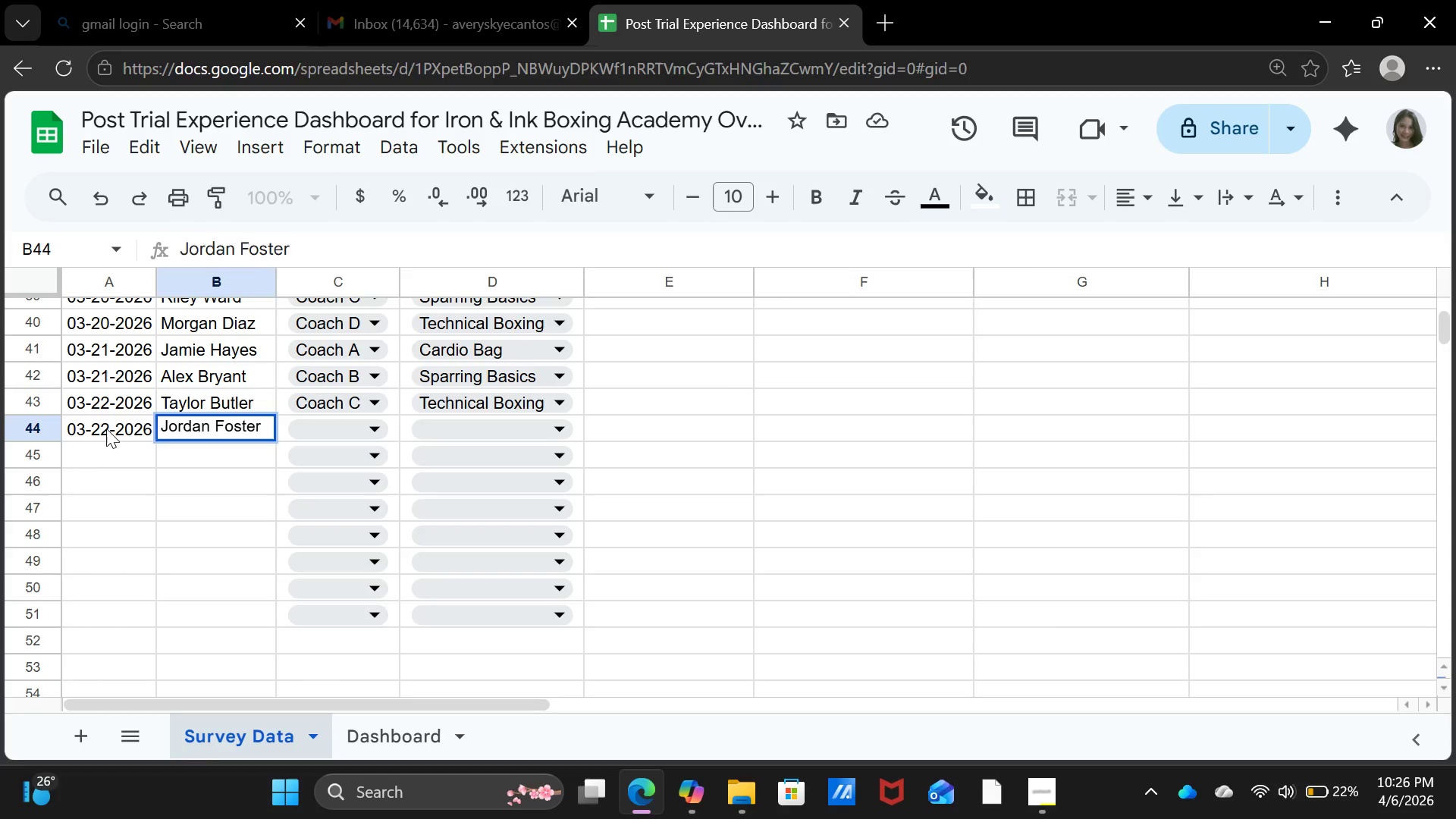 
key(ArrowRight)
 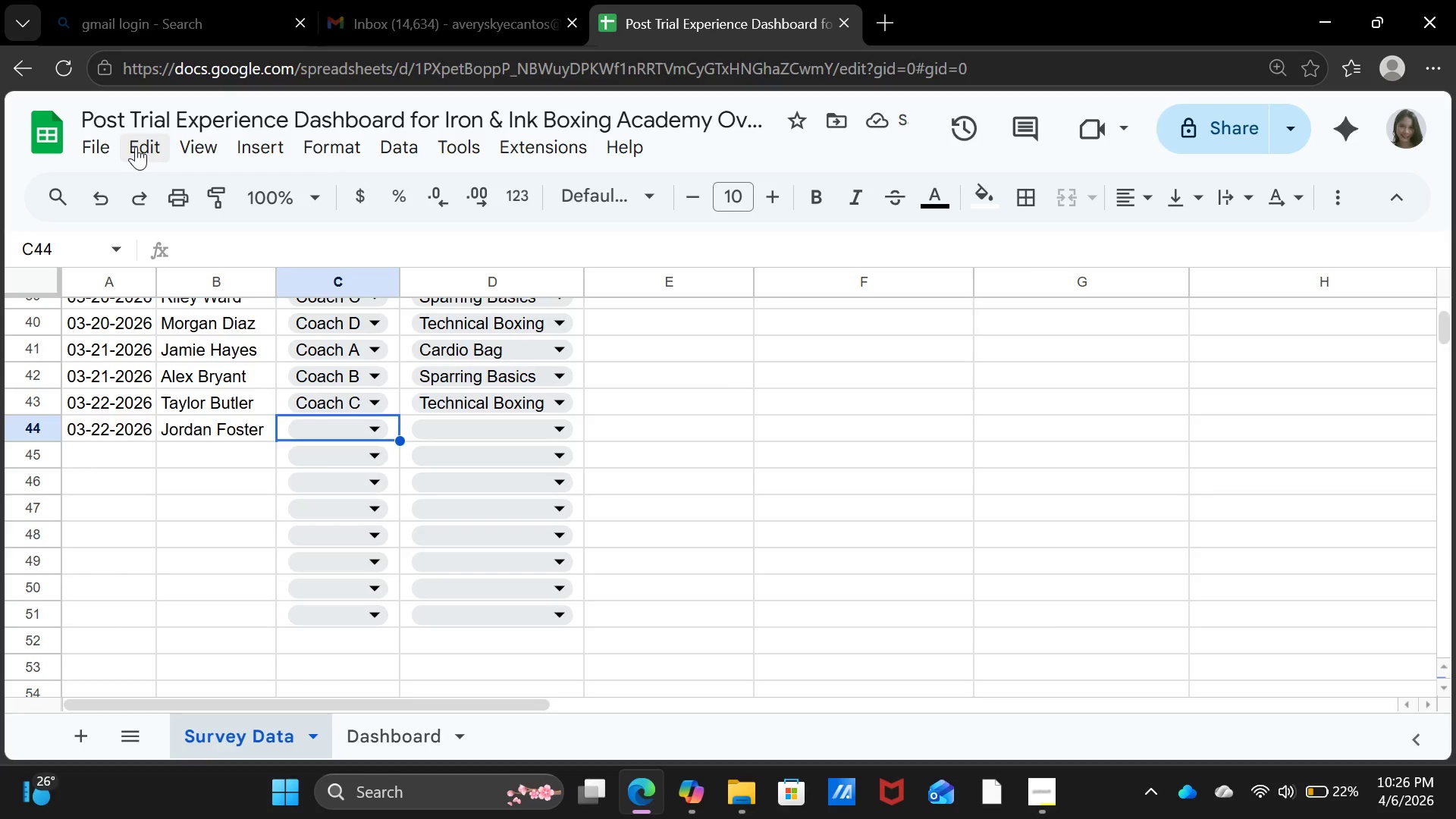 
wait(8.36)
 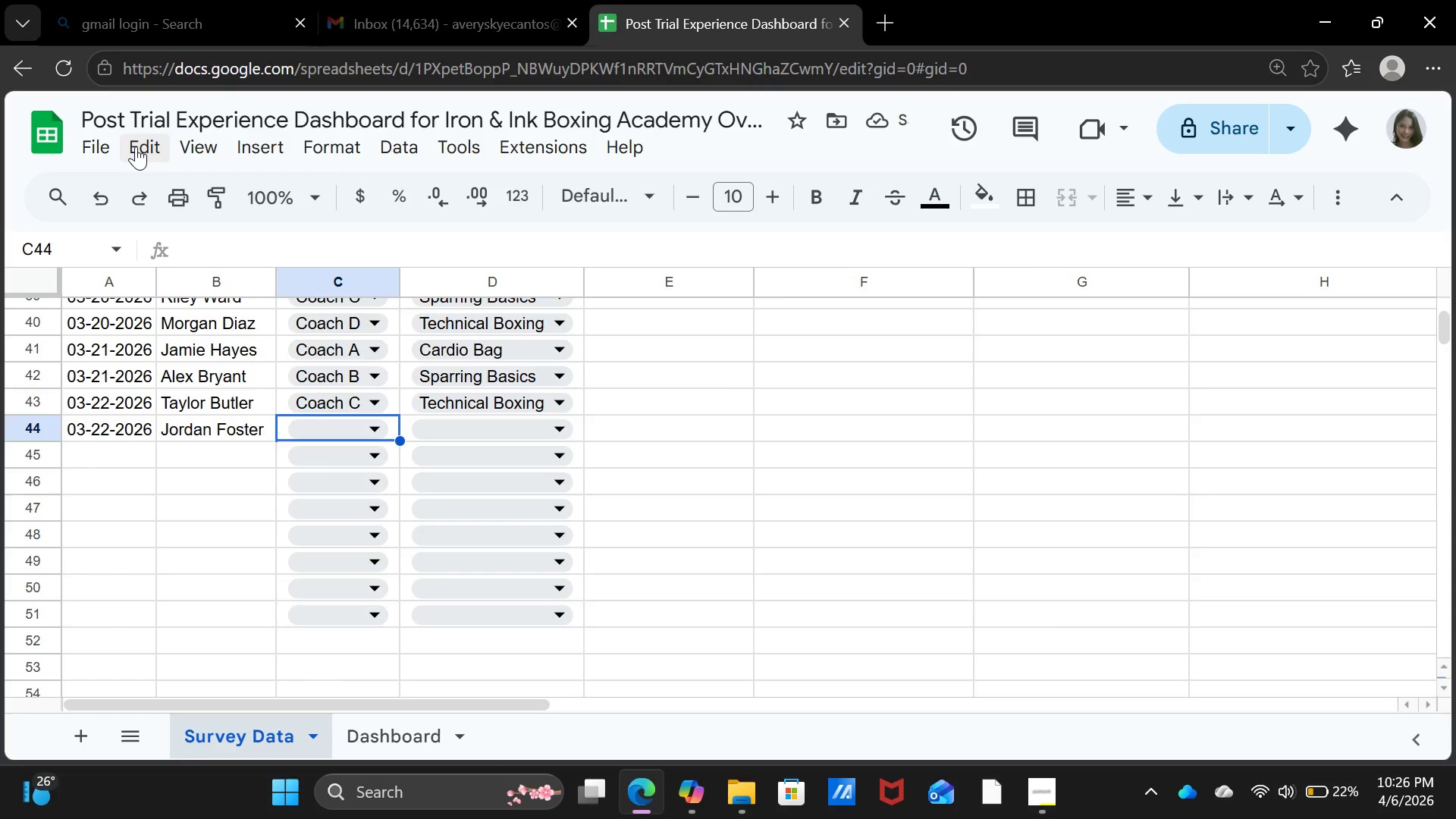 
left_click([313, 424])
 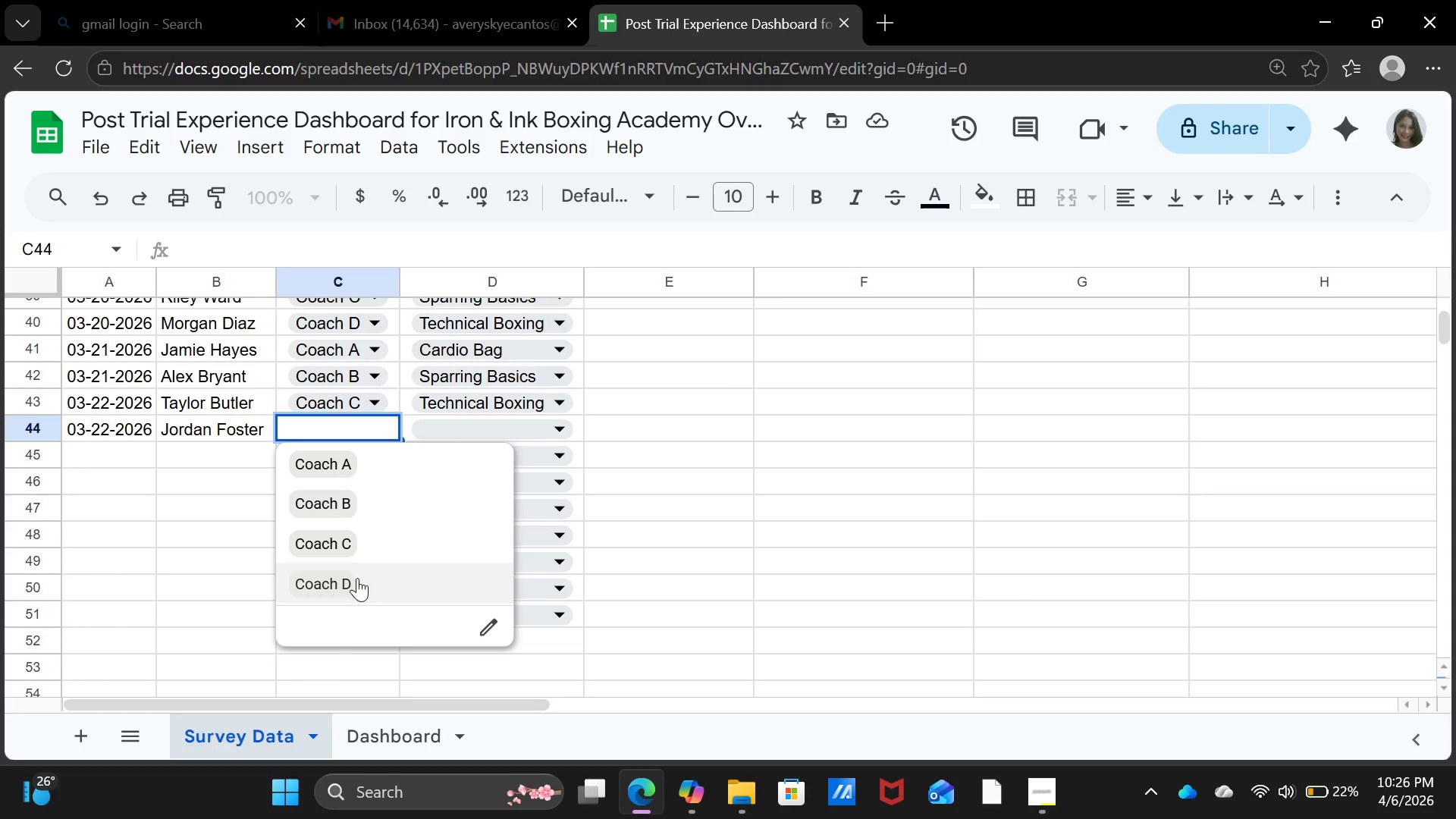 
left_click([357, 582])
 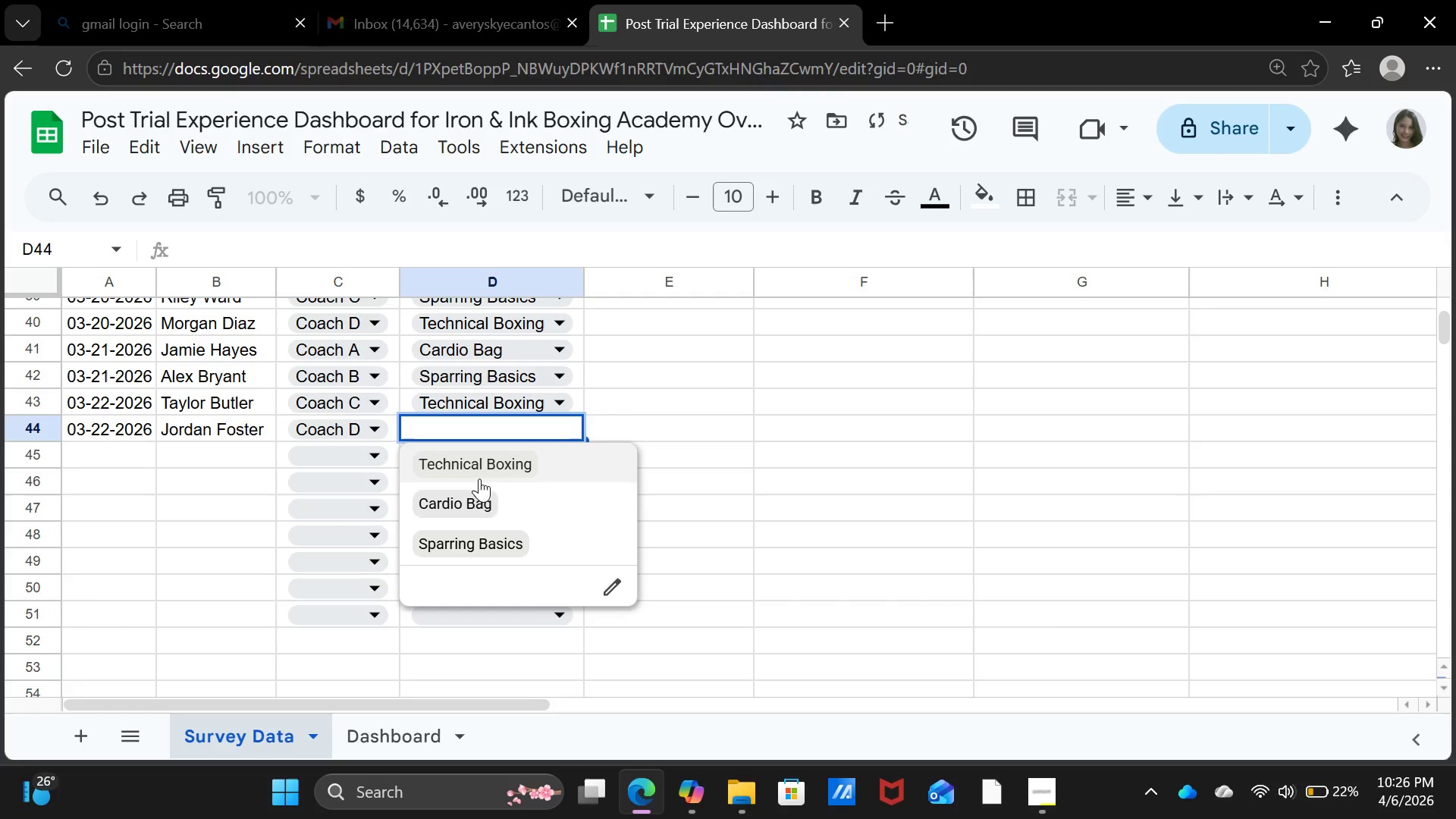 
left_click([479, 502])
 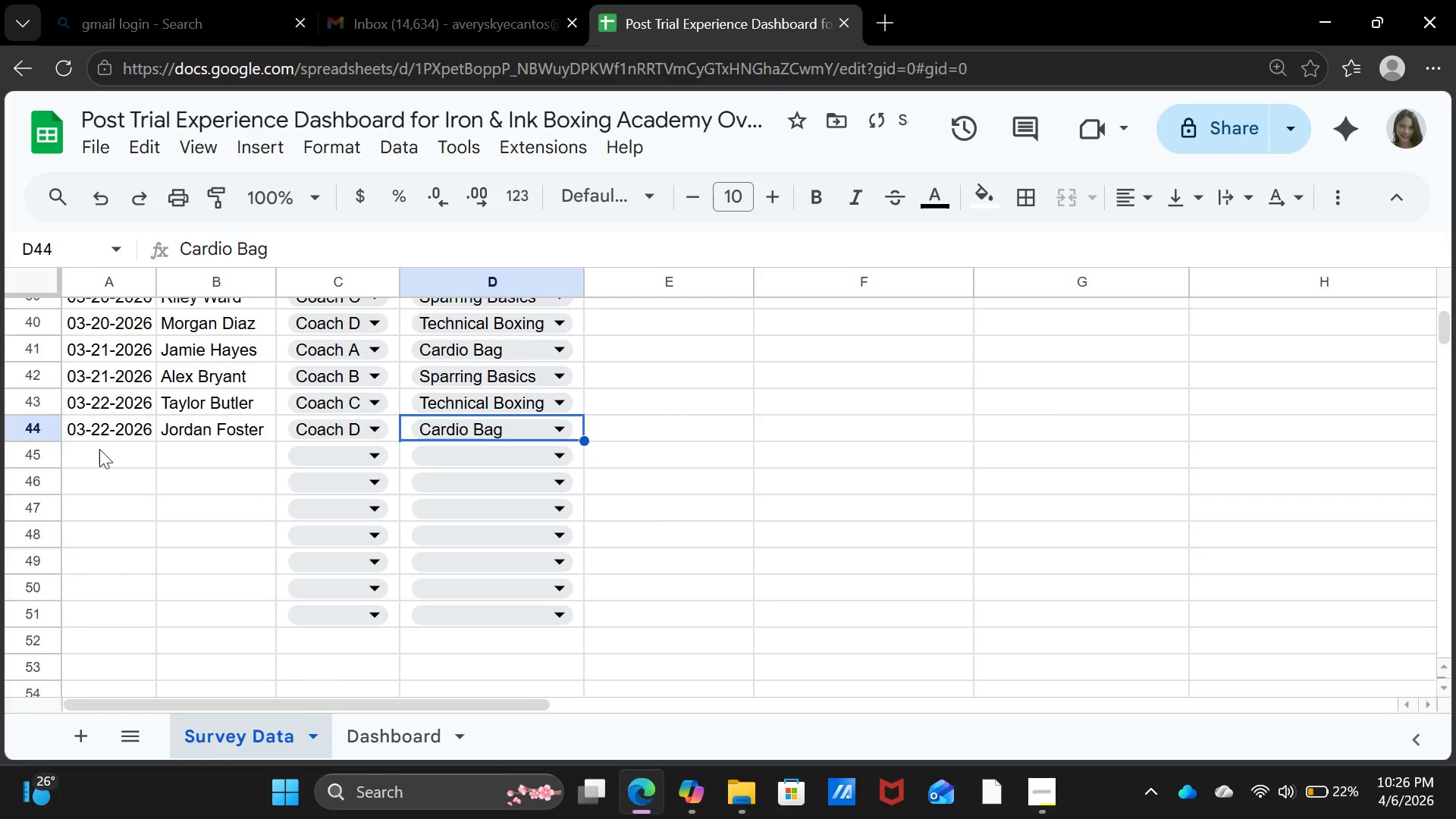 
left_click([99, 452])
 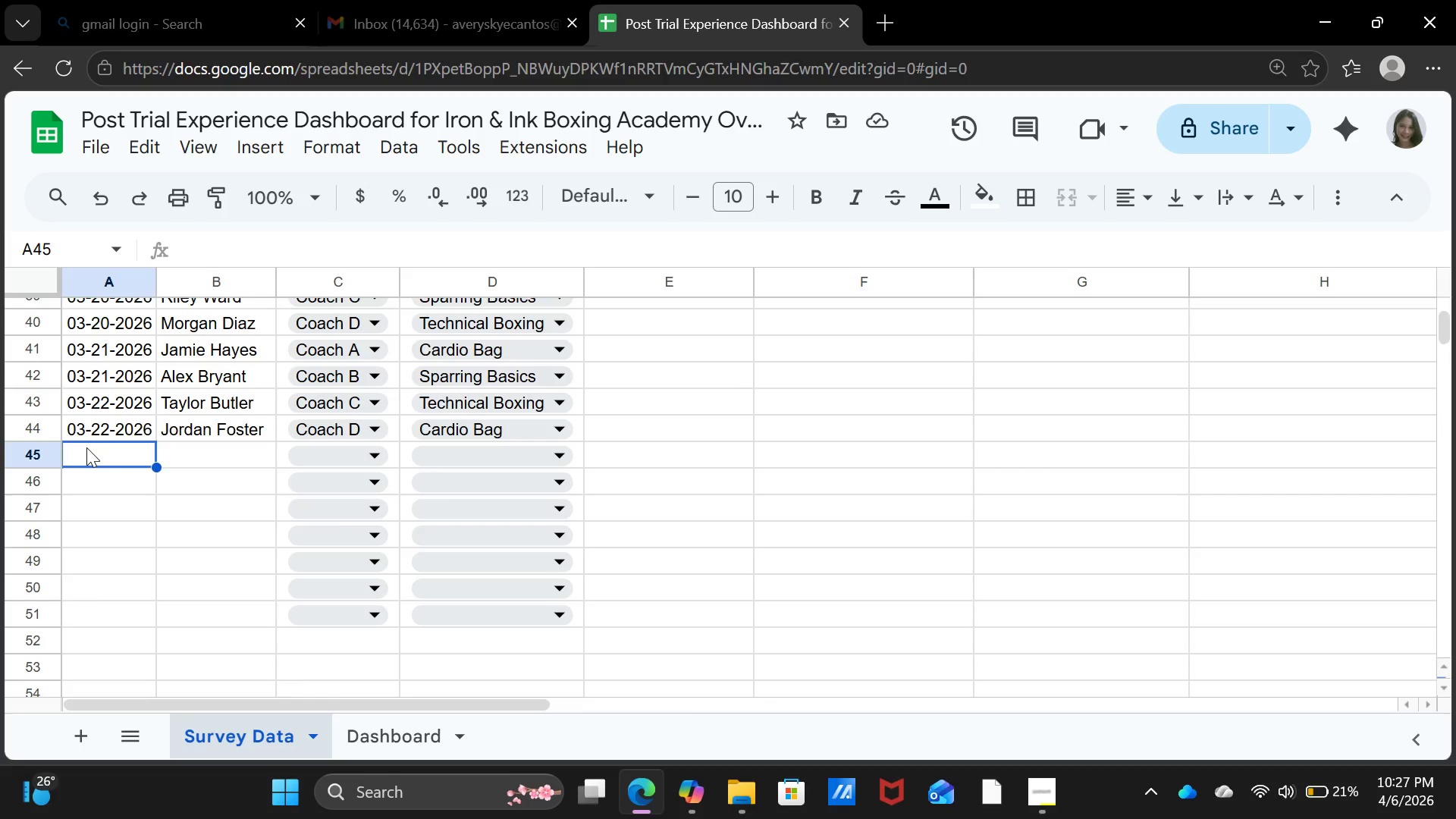 
wait(20.36)
 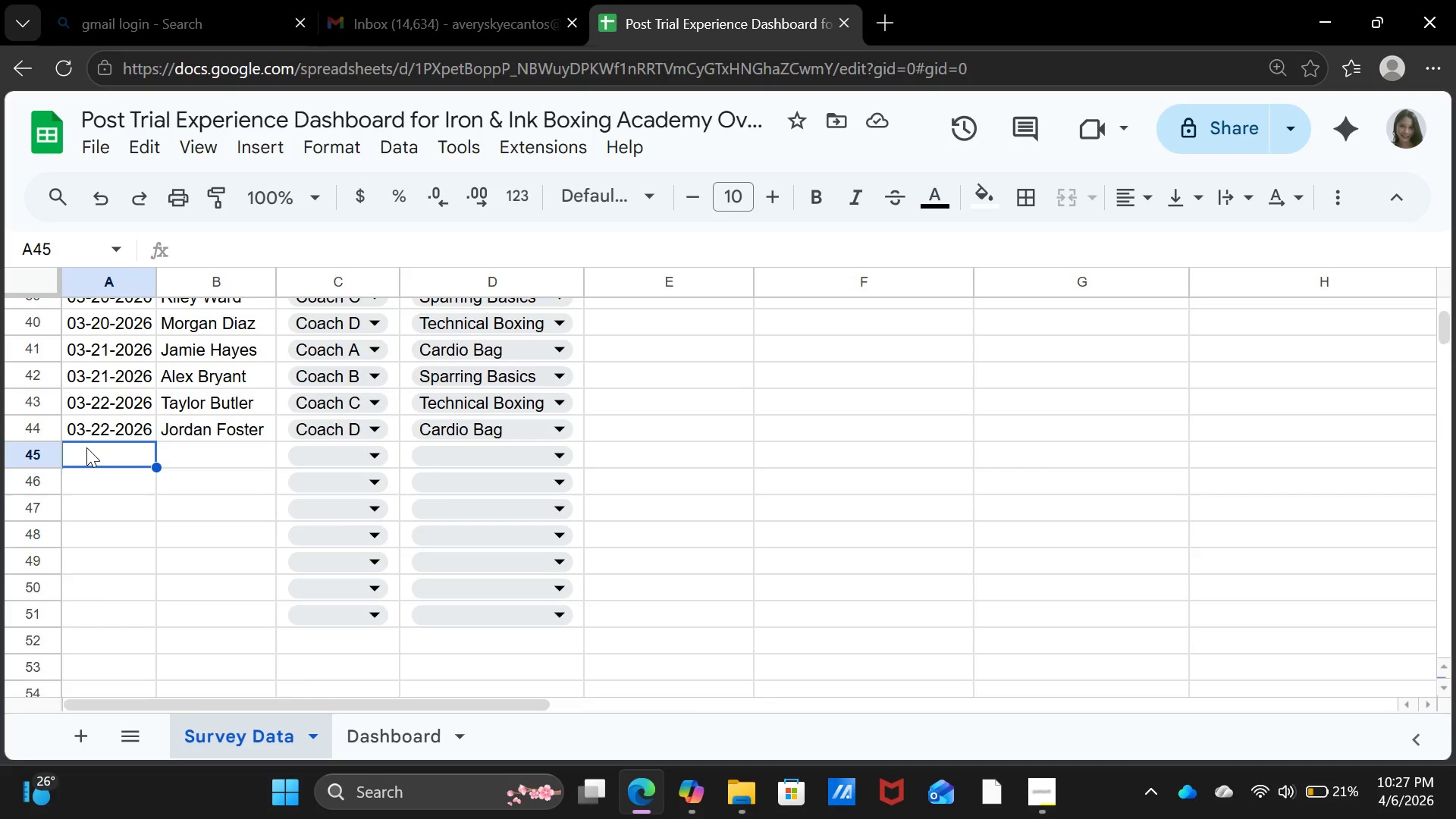 
left_click([178, 522])
 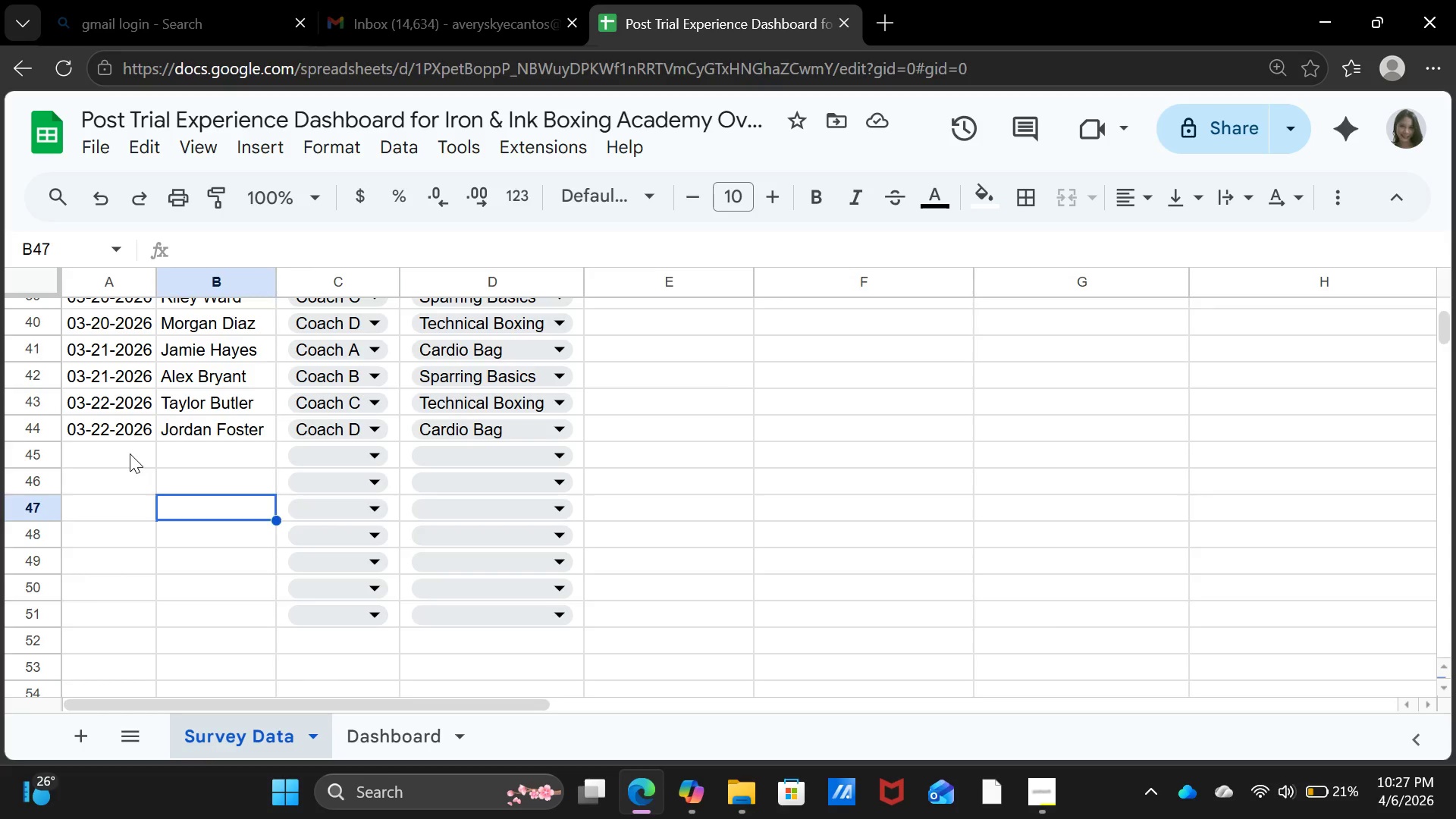 
left_click([130, 453])
 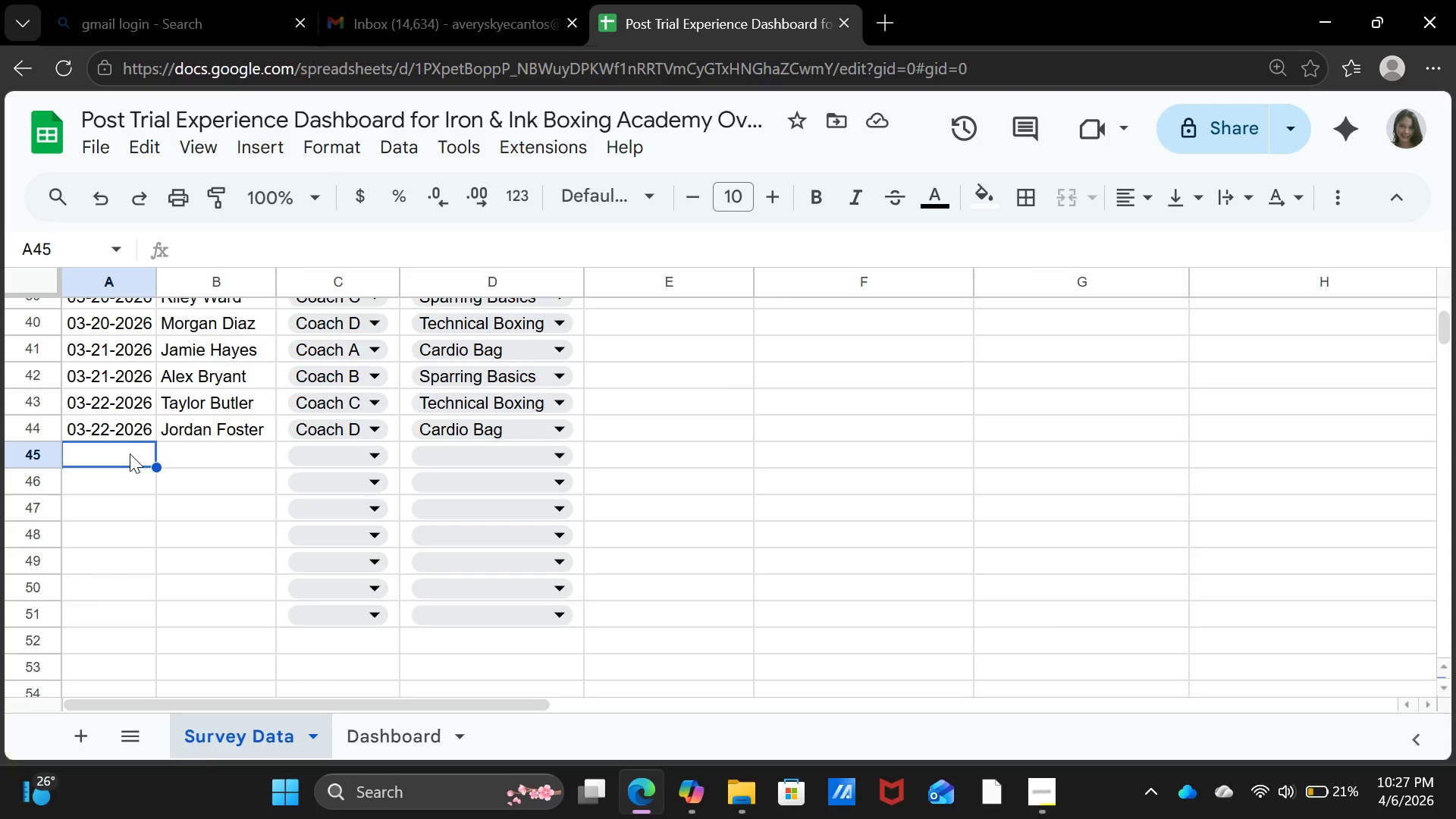 
type(03-23-2026)
 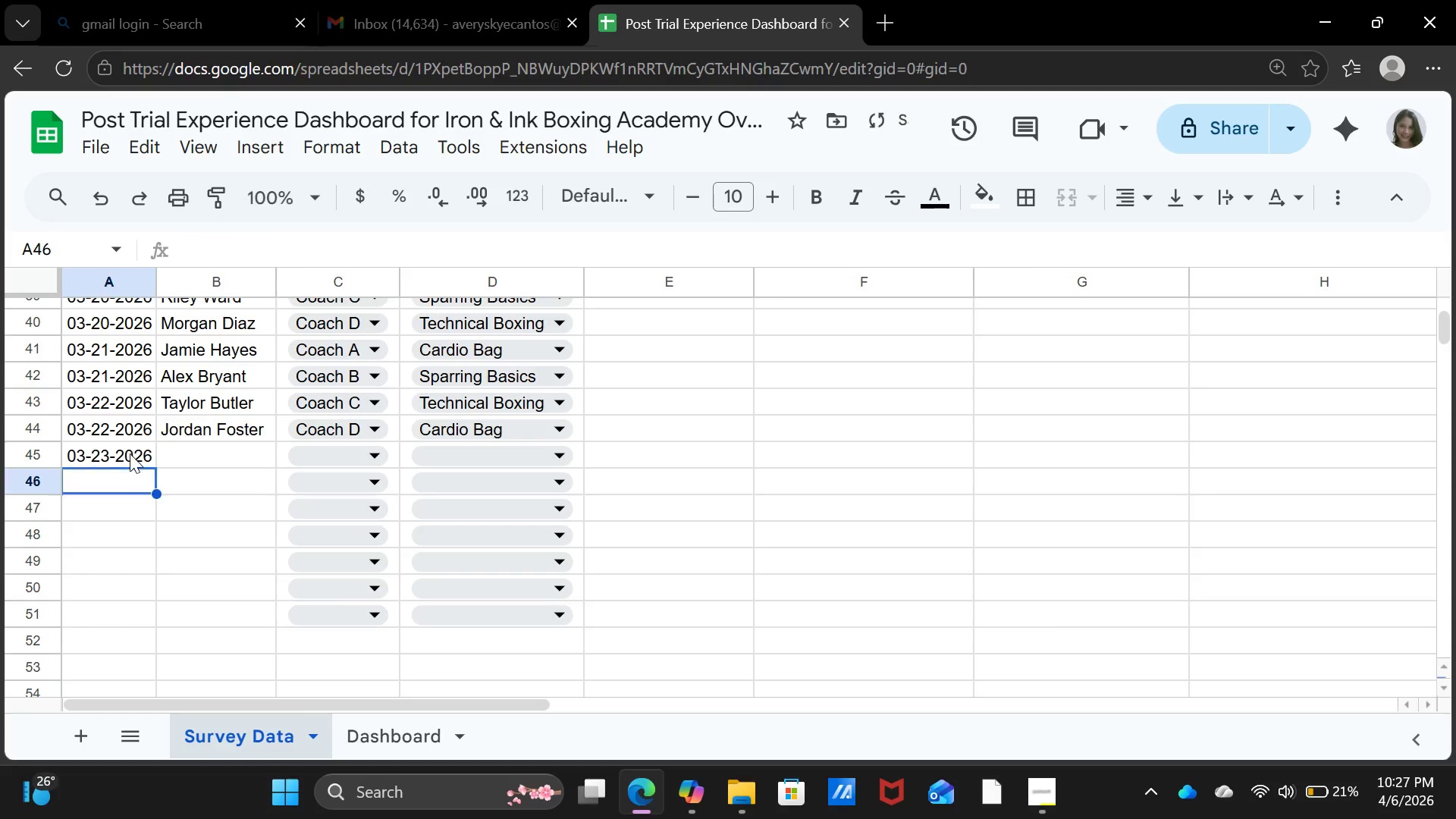 
key(Enter)
 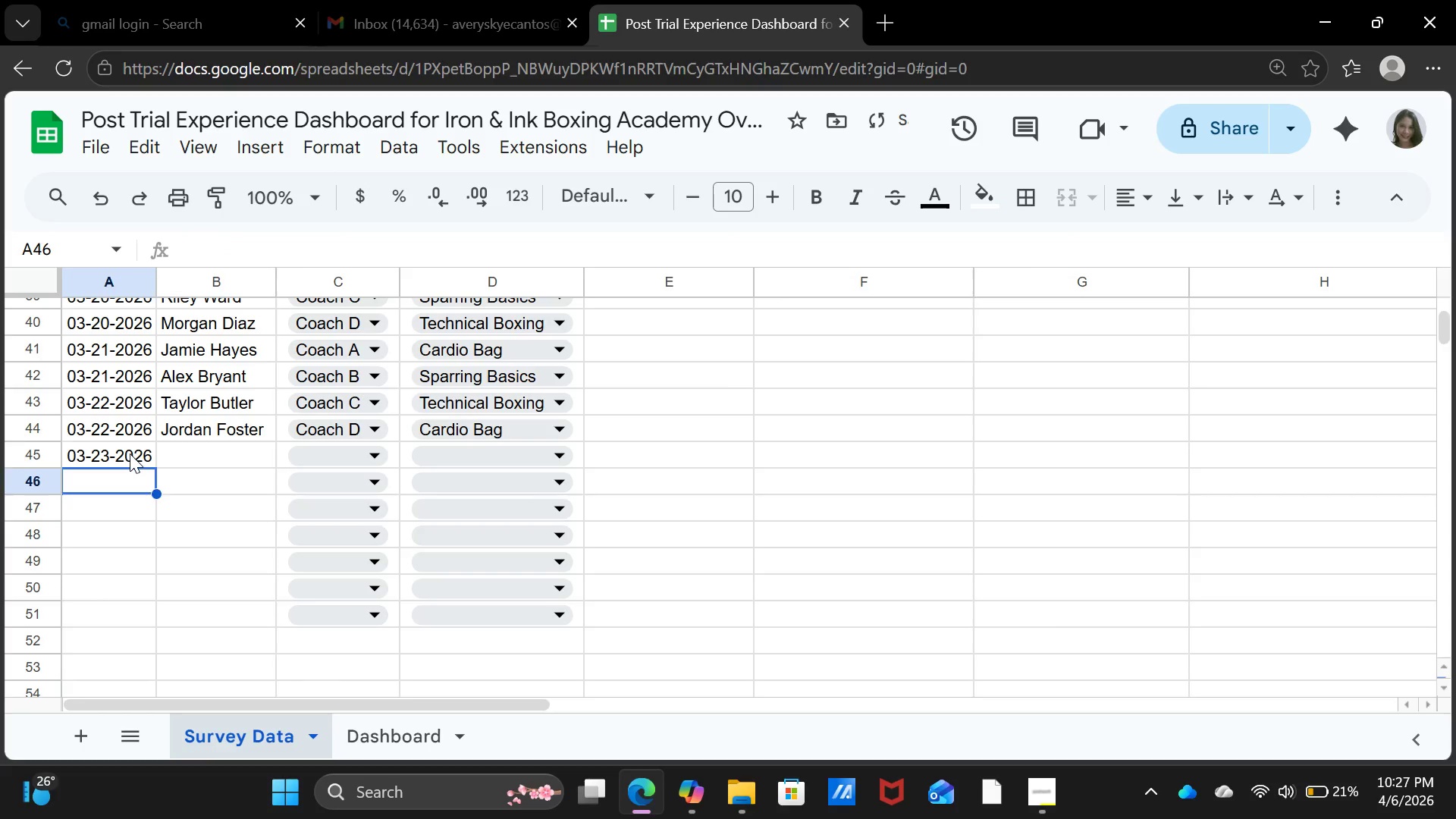 
key(ArrowUp)
 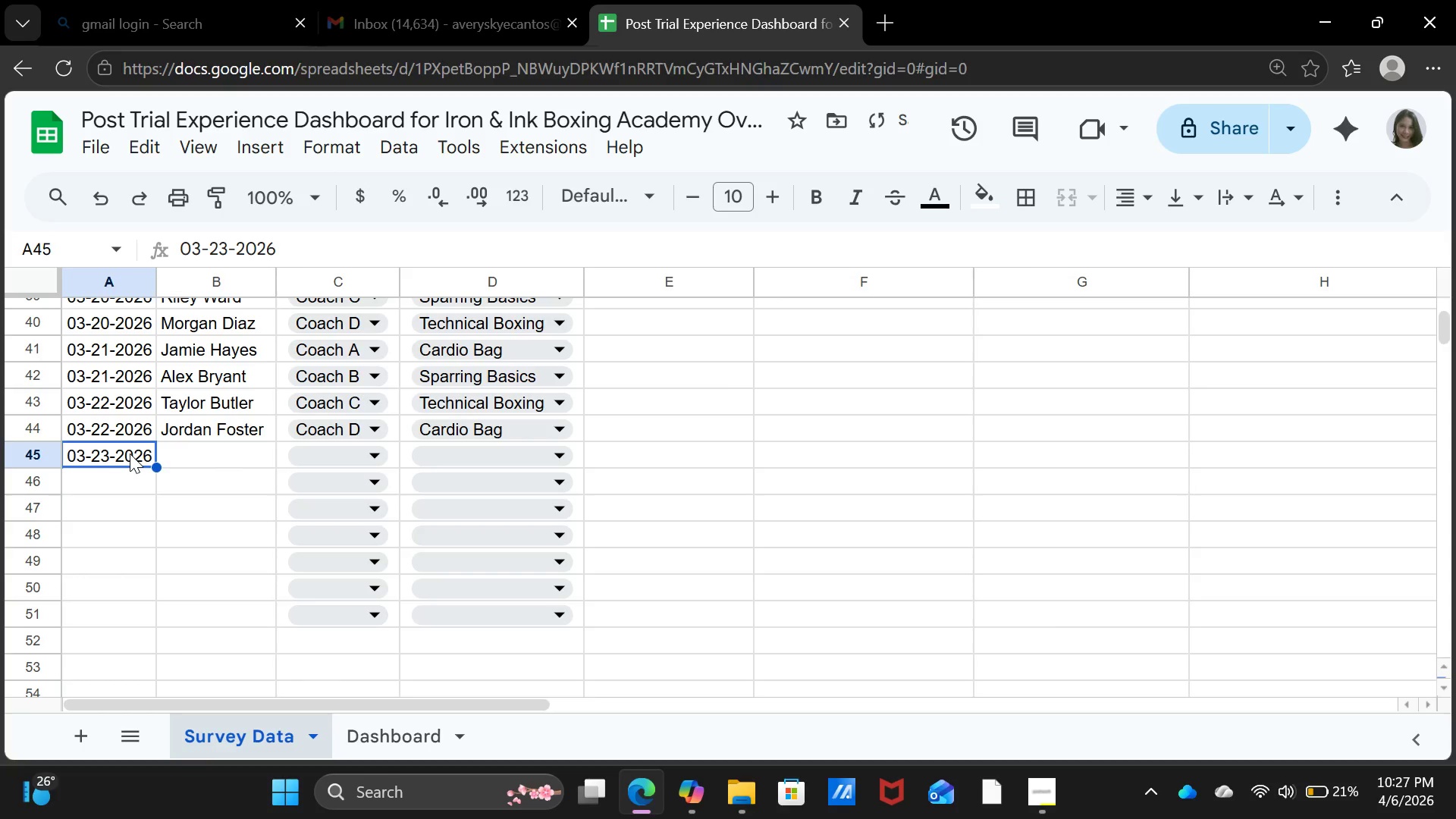 
key(Control+C)
 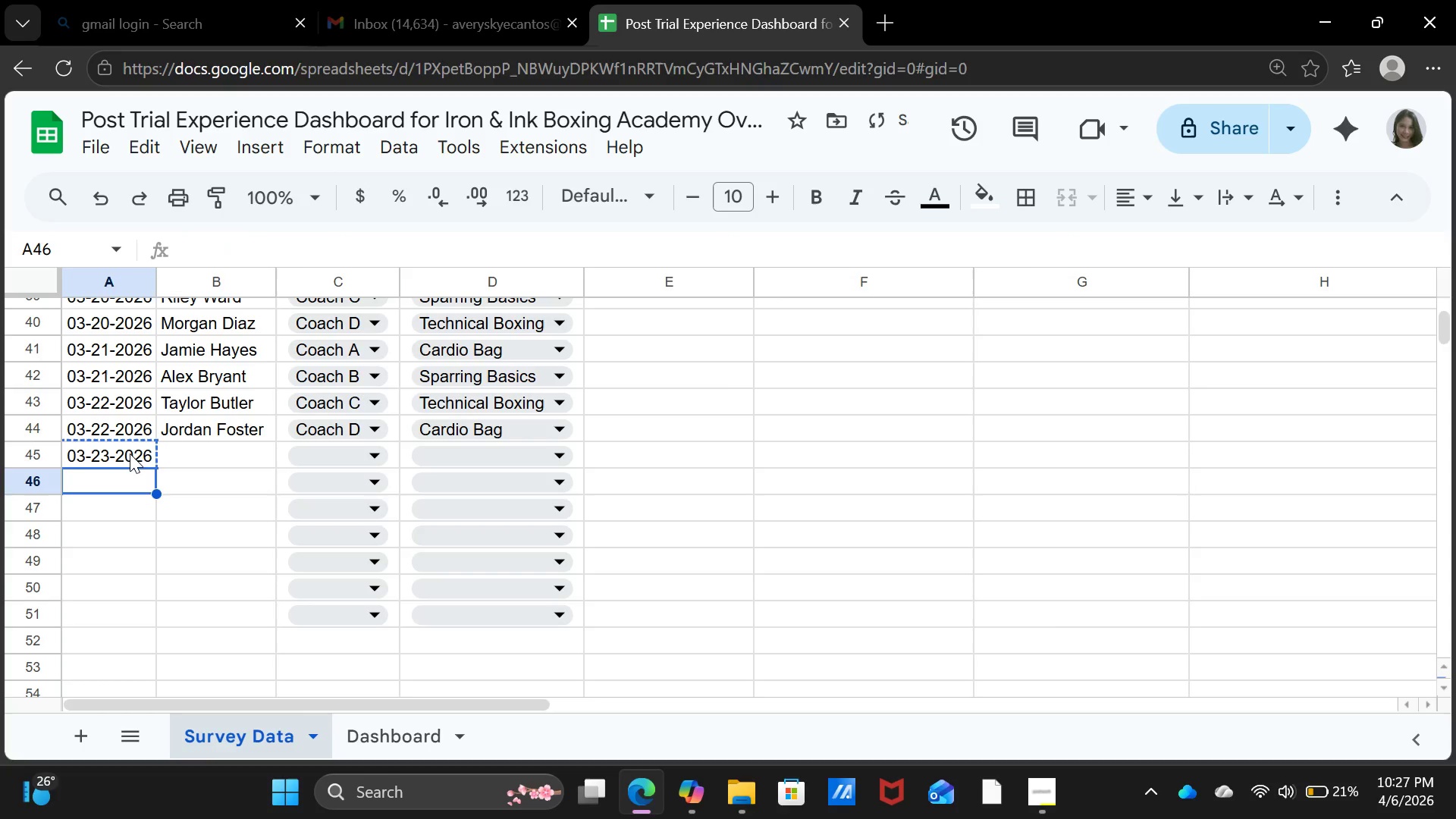 
key(ArrowDown)
 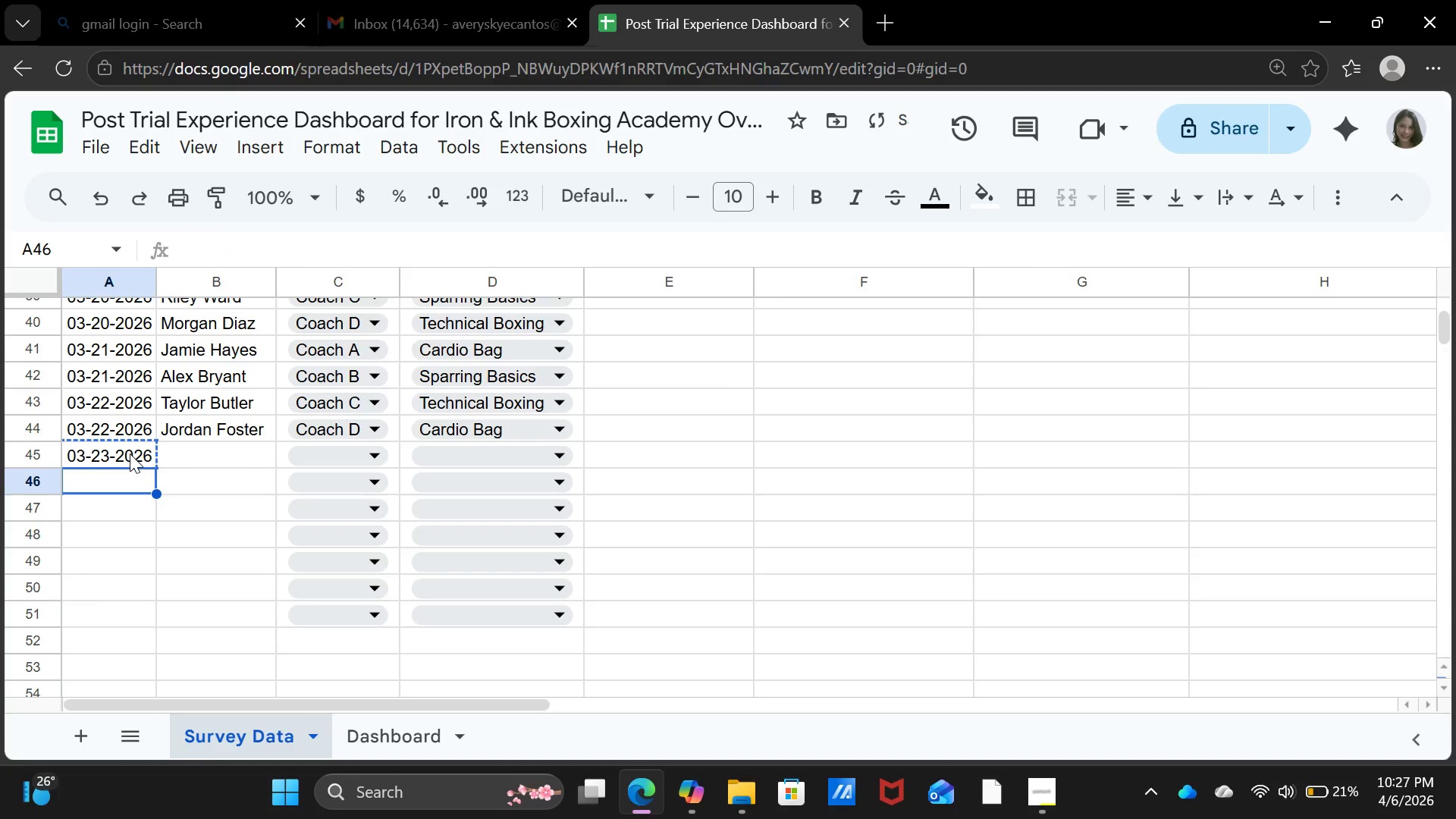 
key(Enter)
 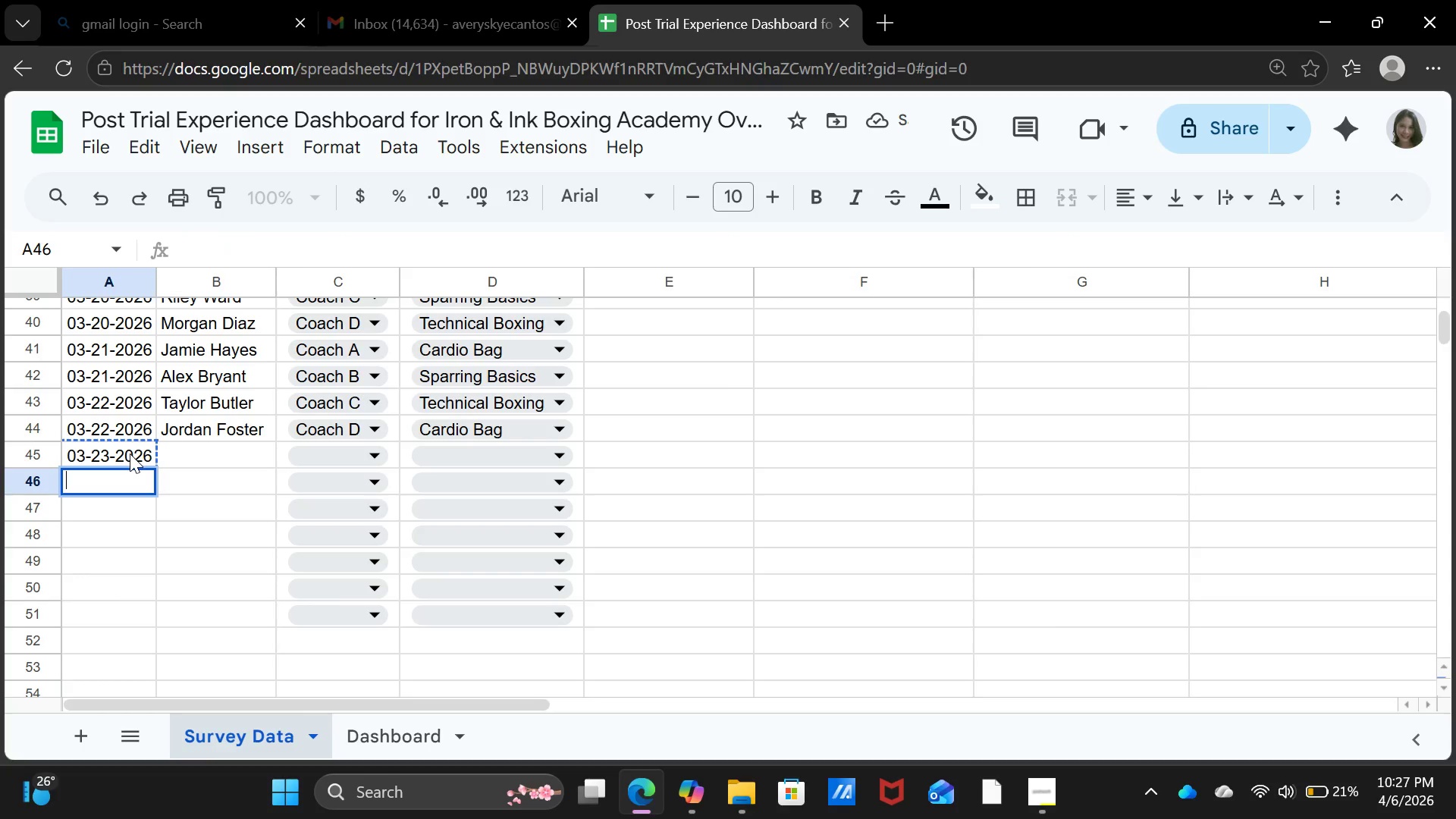 
key(Control+V)
 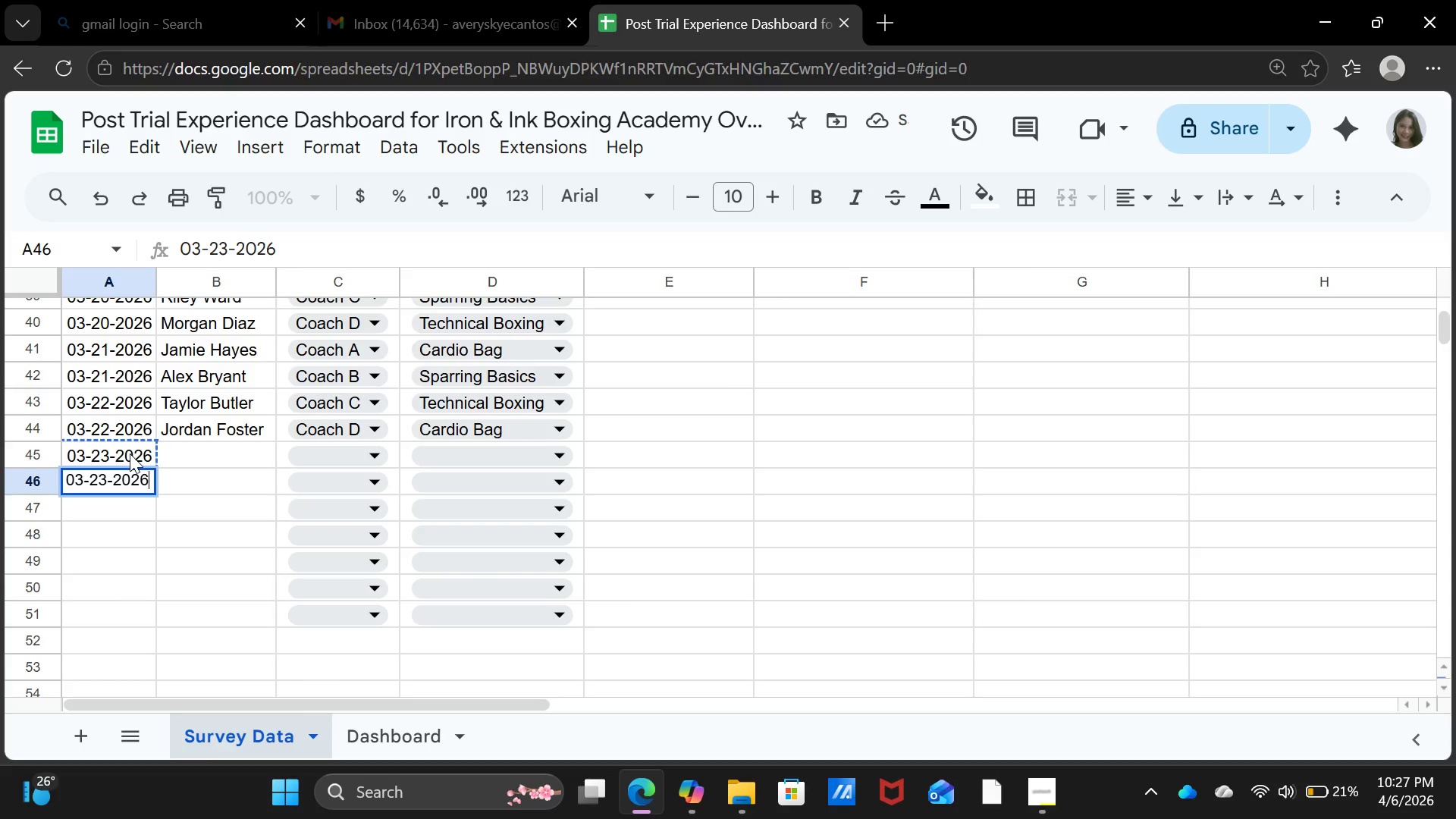 
key(Enter)
 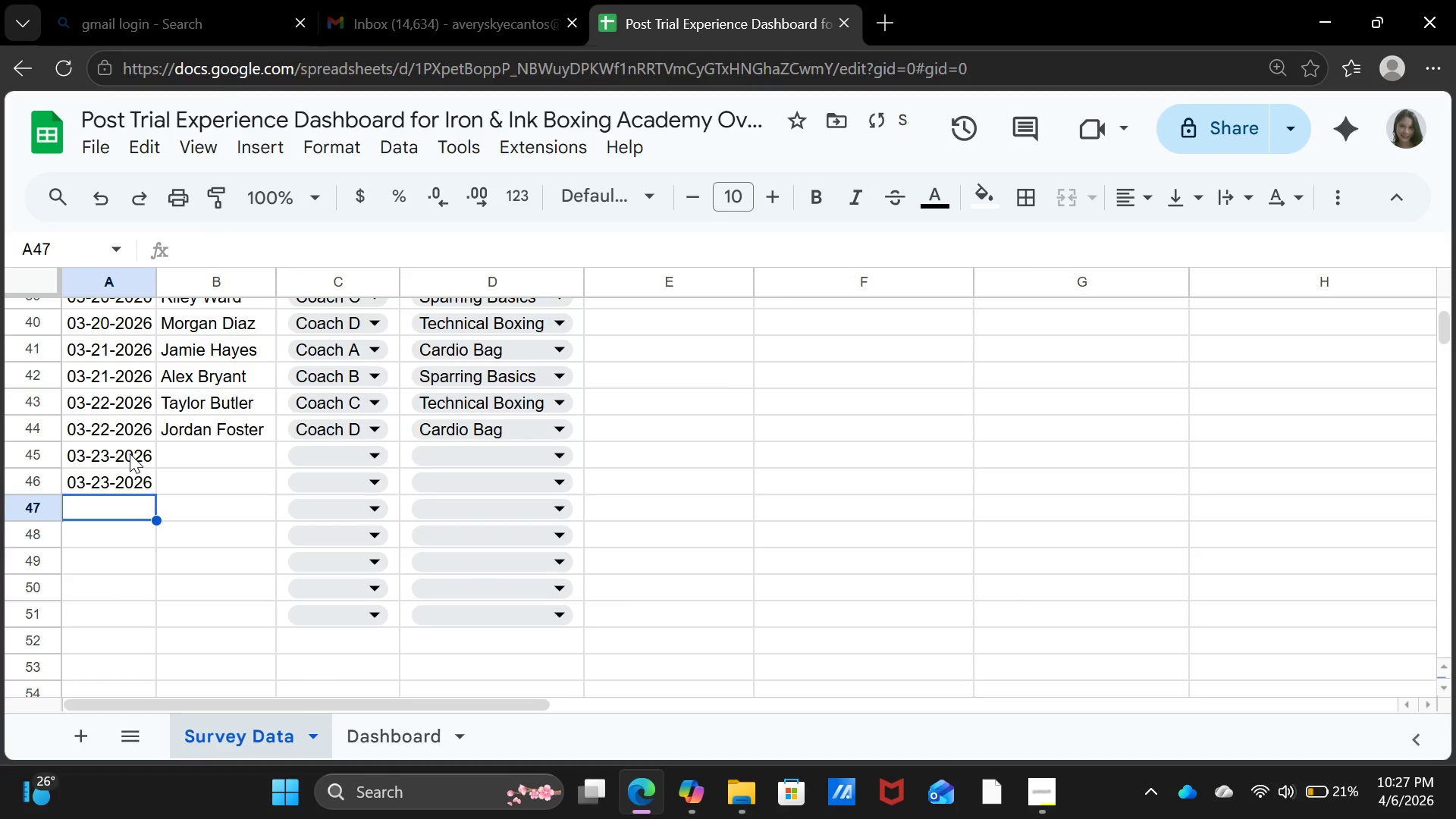 
type(03-24-2026)
 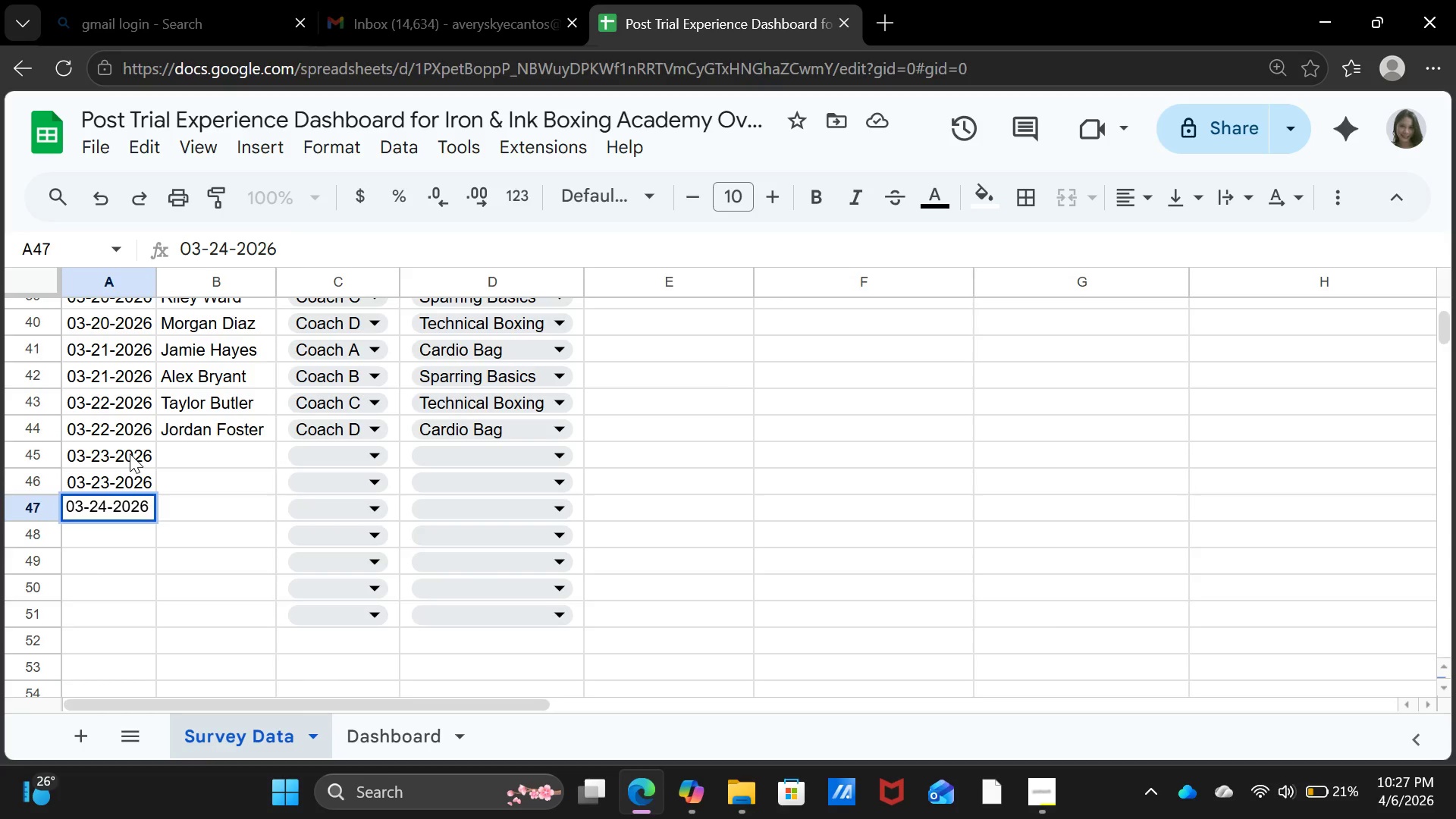 
key(Enter)
 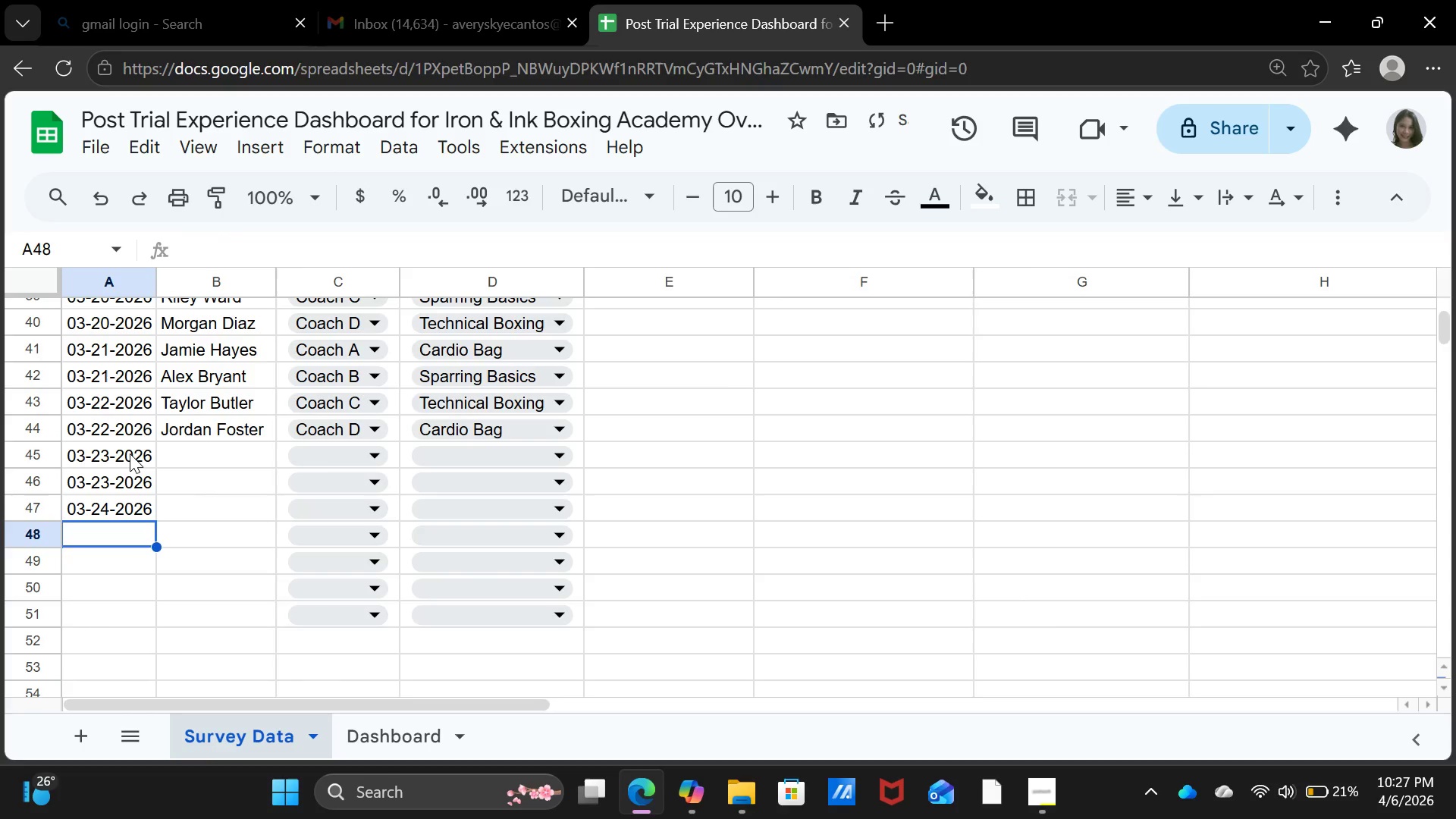 
key(ArrowUp)
 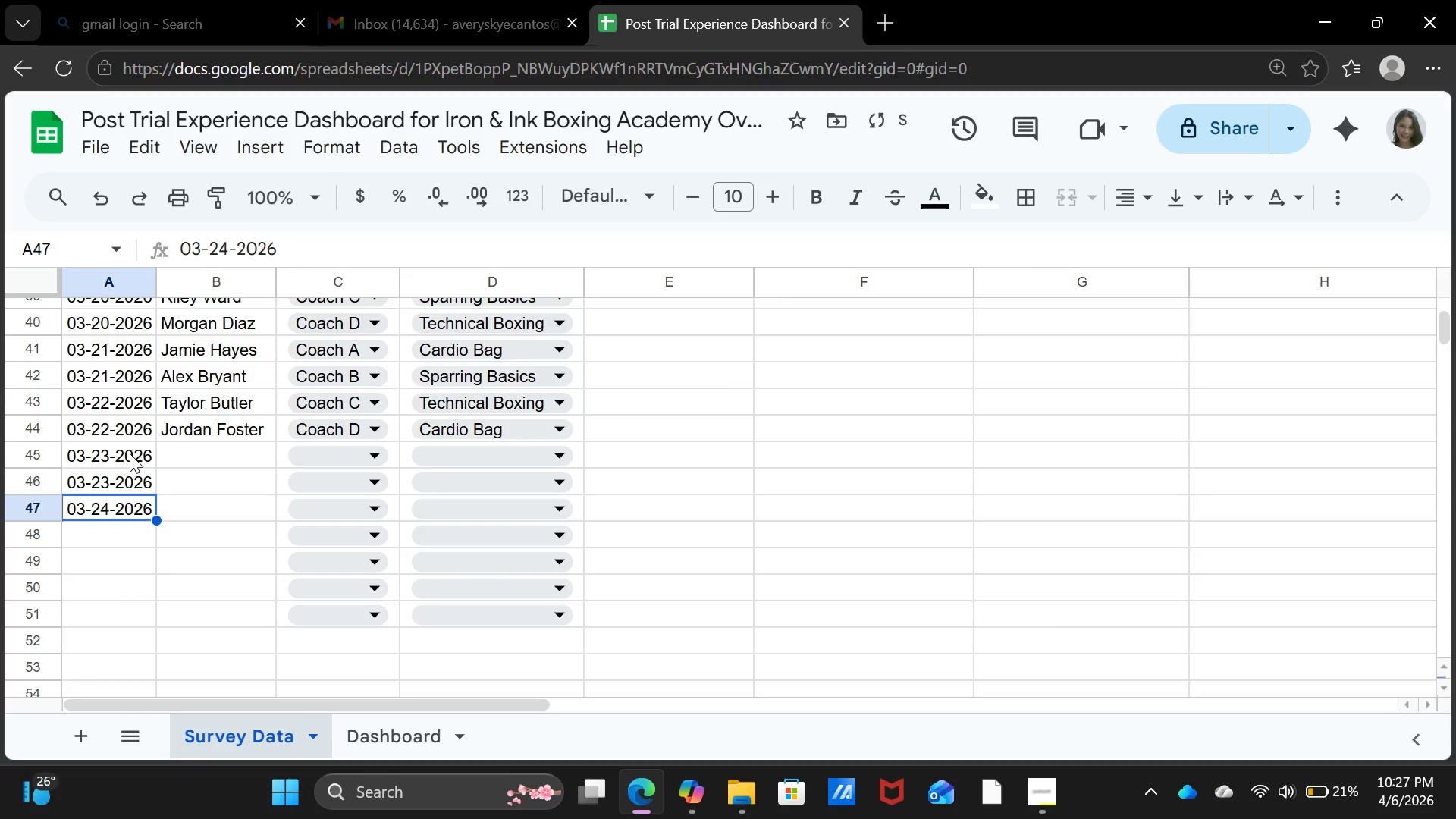 
key(Control+C)
 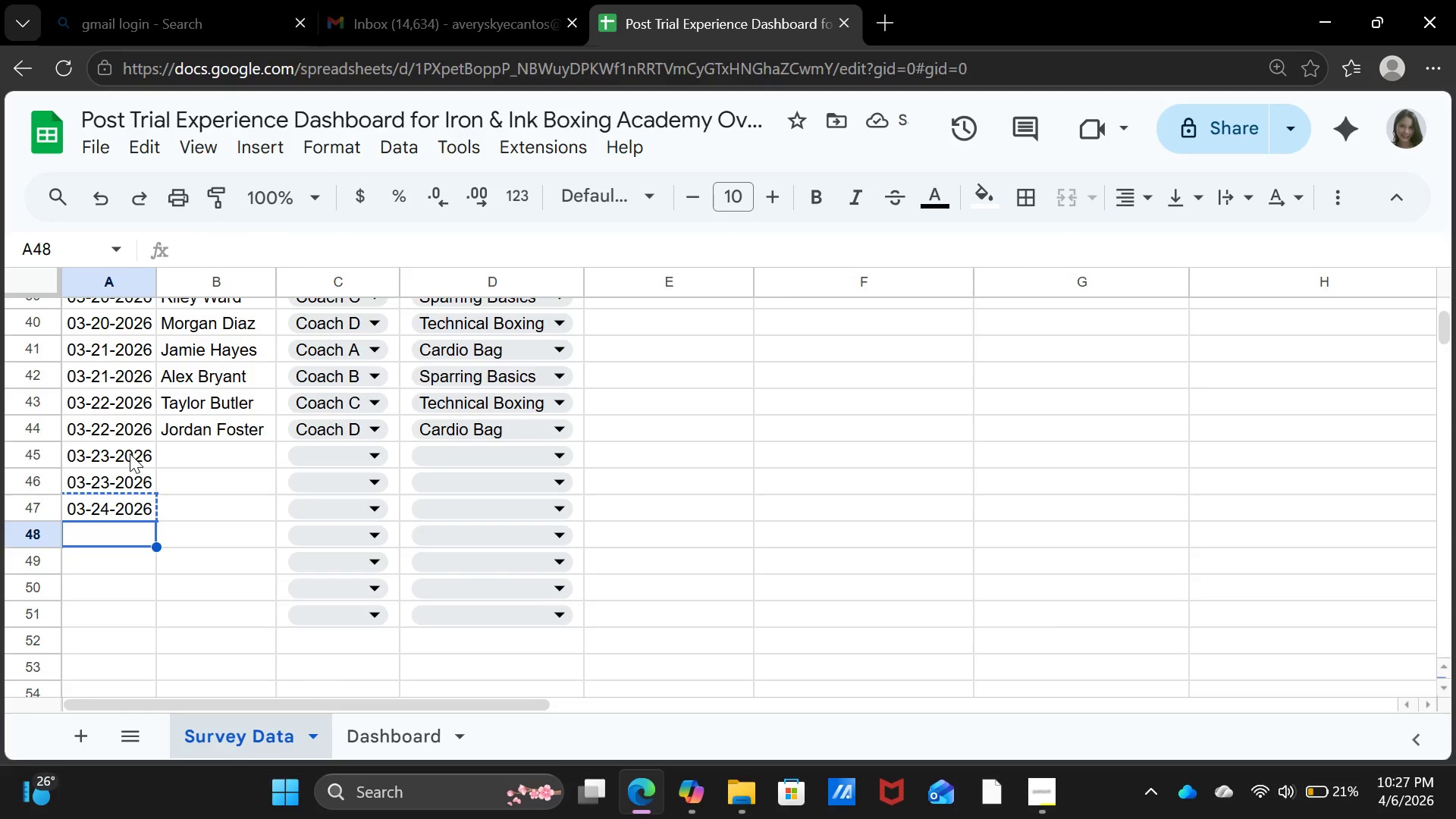 
key(ArrowDown)
 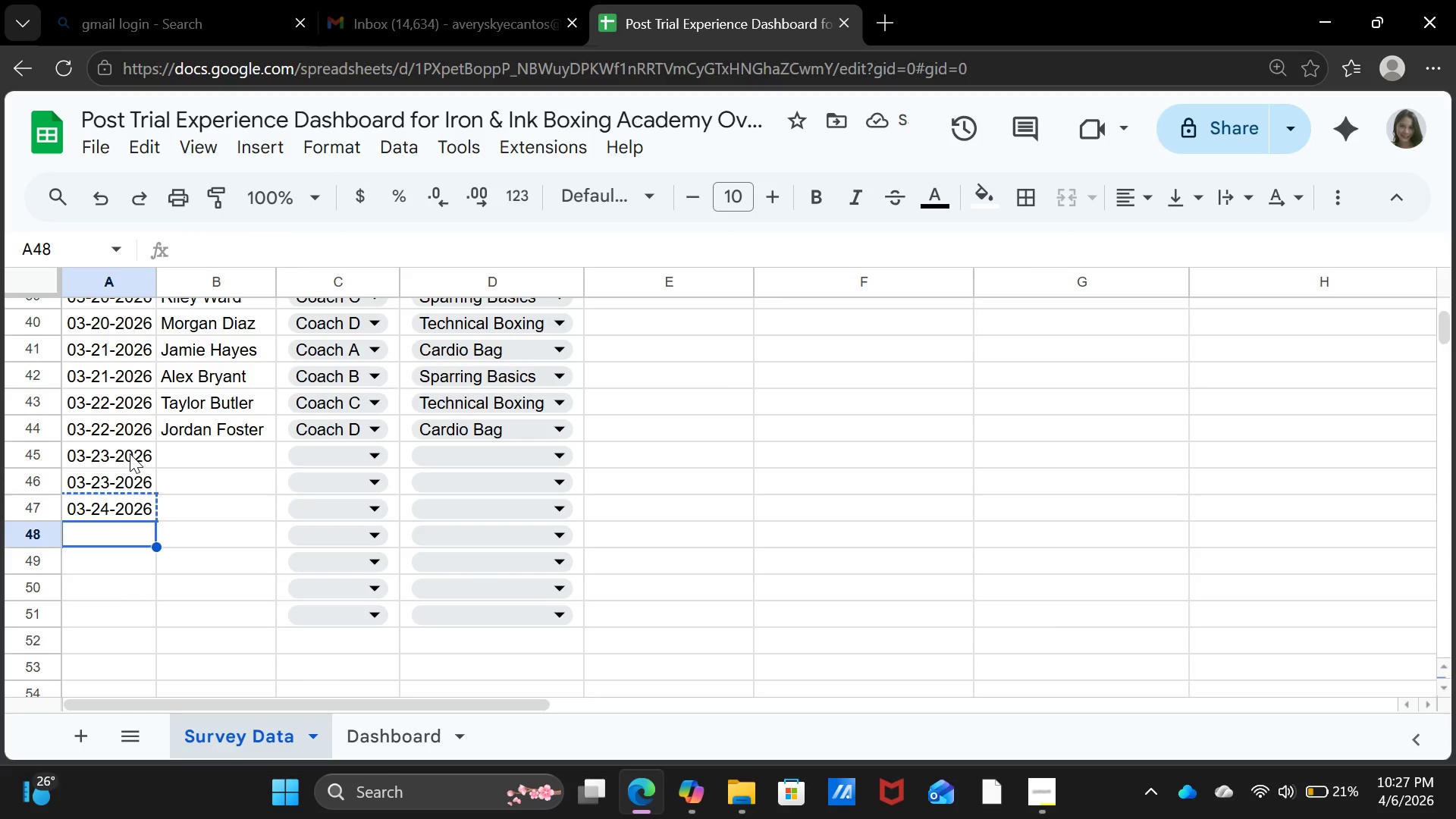 
key(Control+V)
 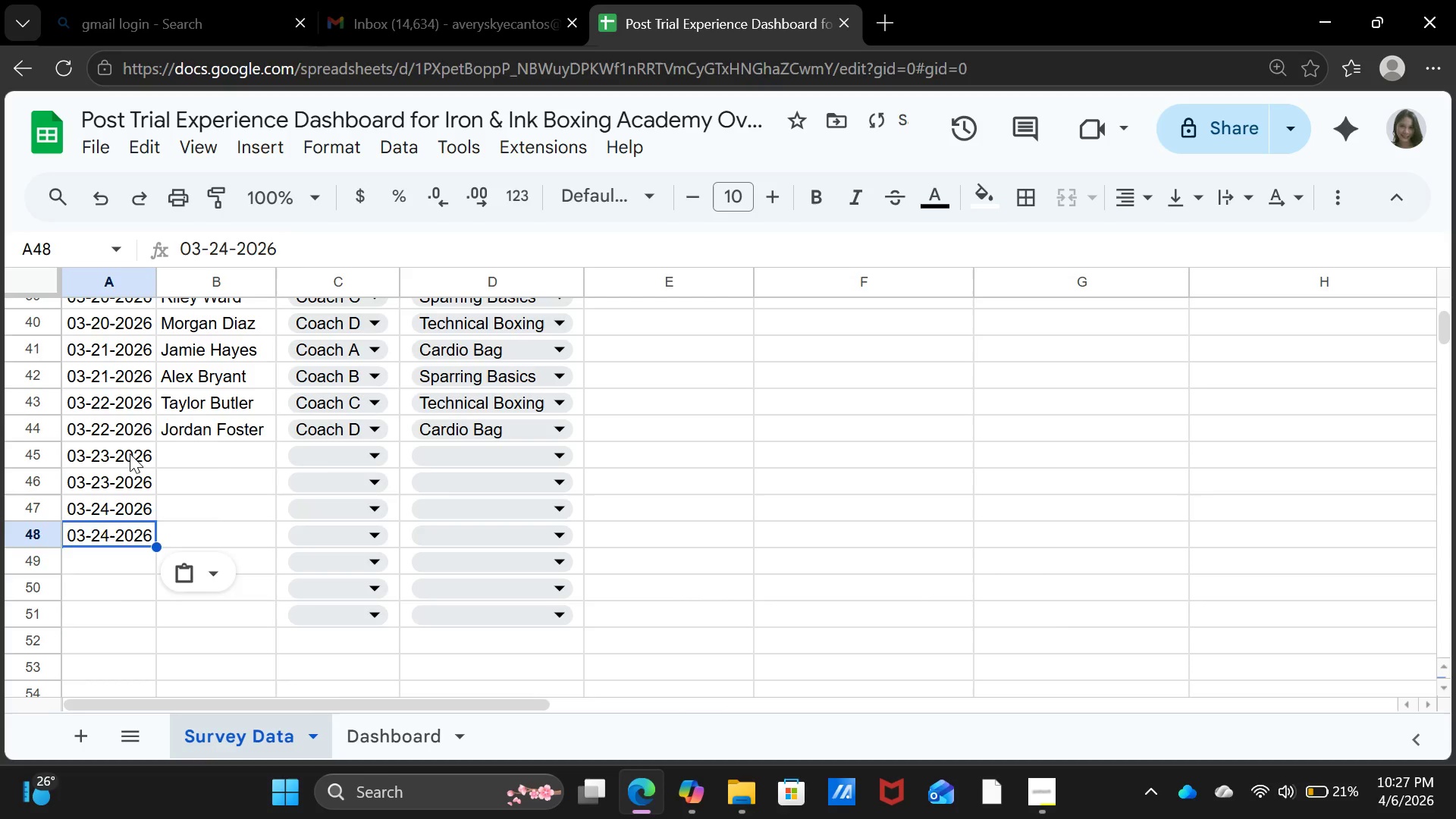 
key(ArrowDown)
 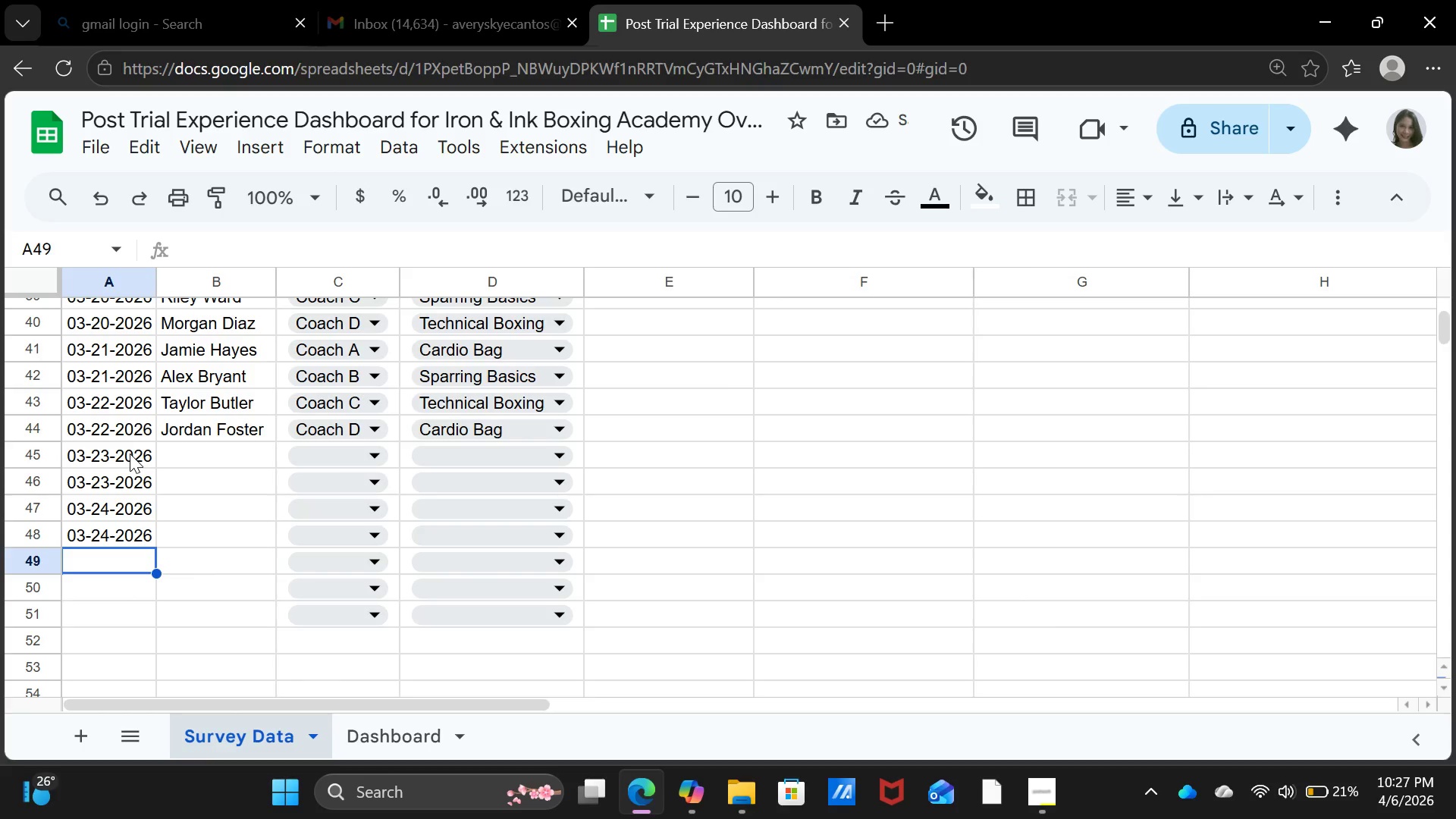 
type(03-25-2026)
 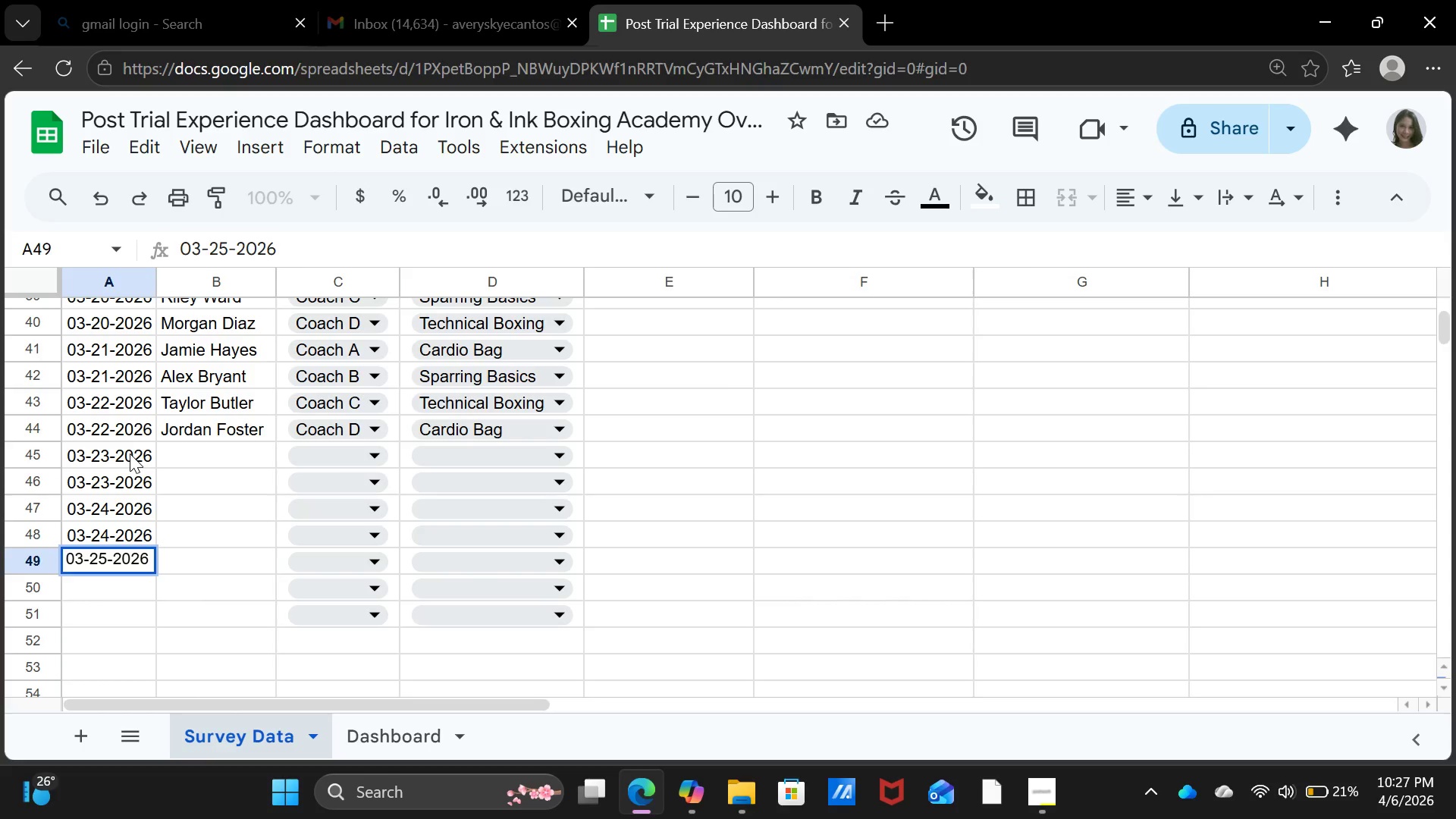 
key(Enter)
 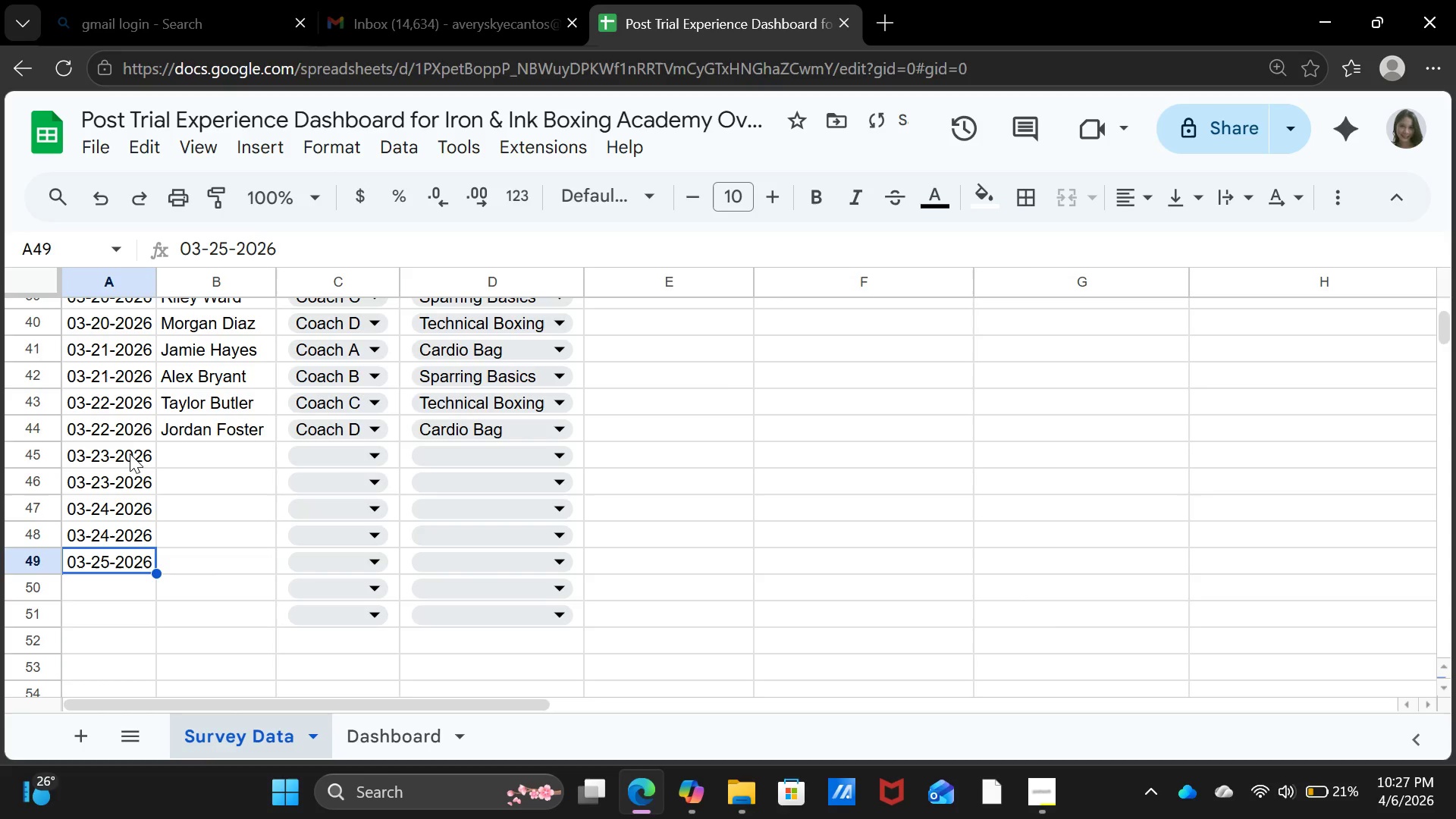 
key(ArrowUp)
 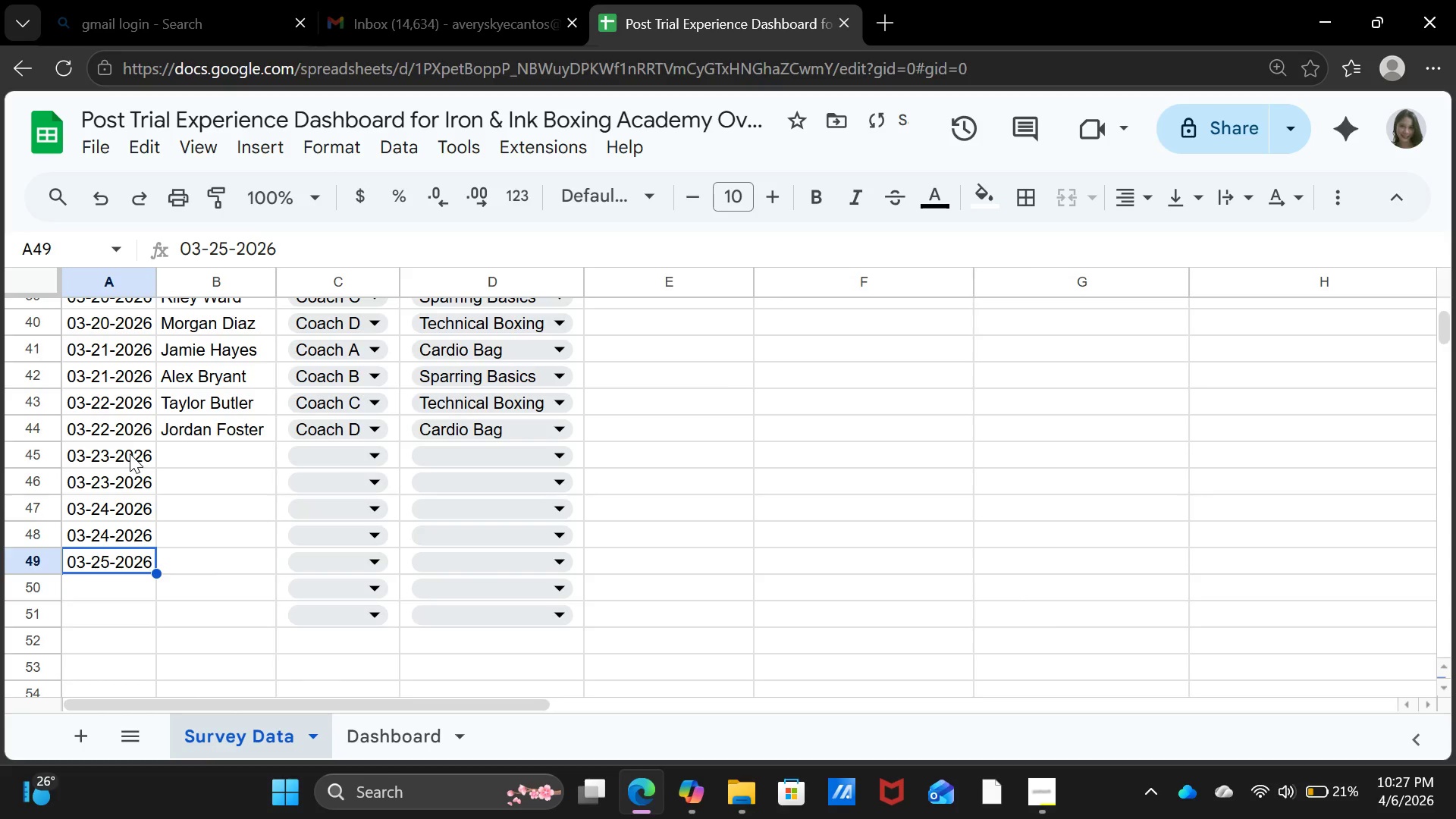 
key(Control+C)
 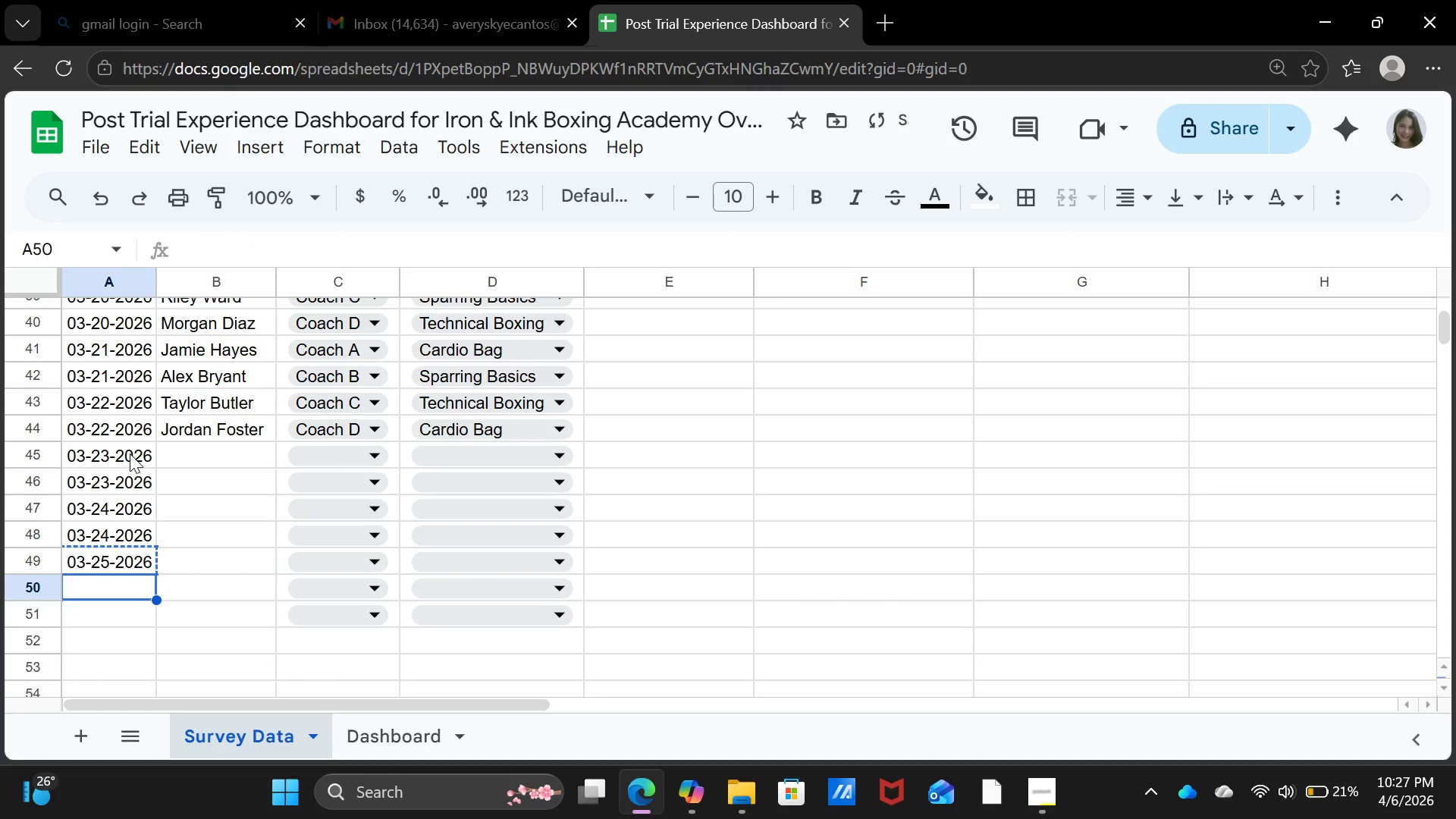 
key(ArrowDown)
 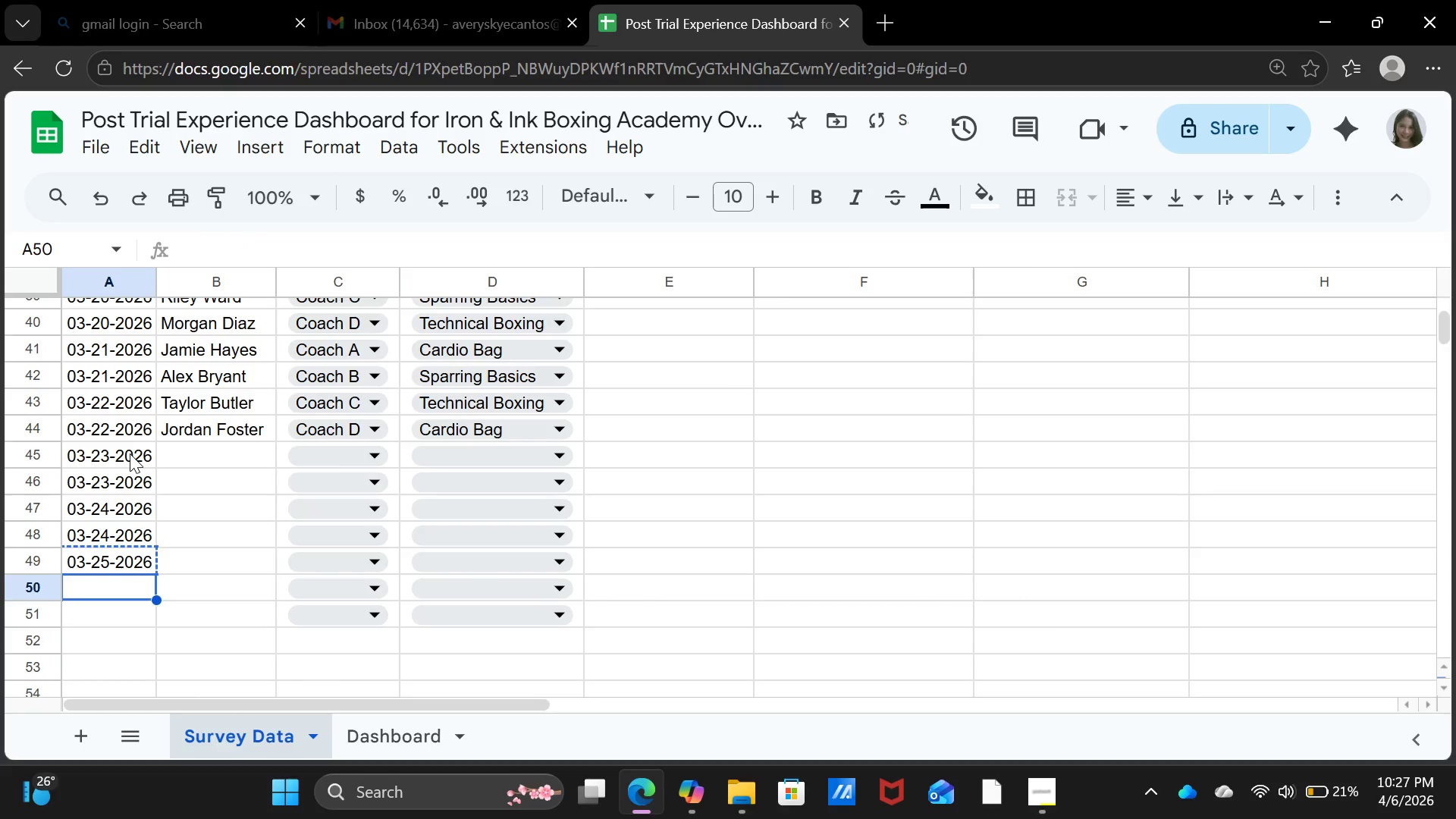 
key(Enter)
 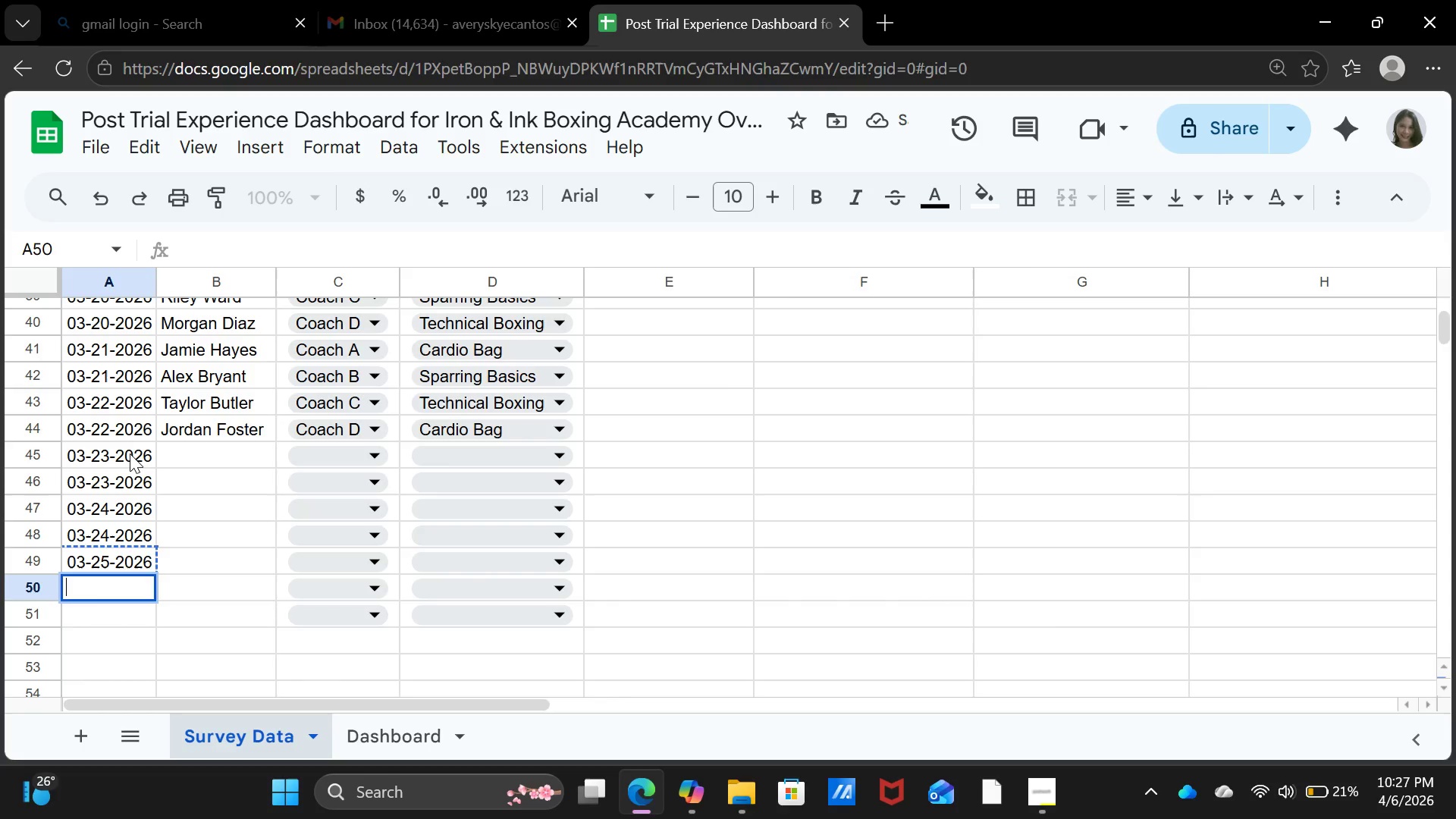 
key(Control+V)
 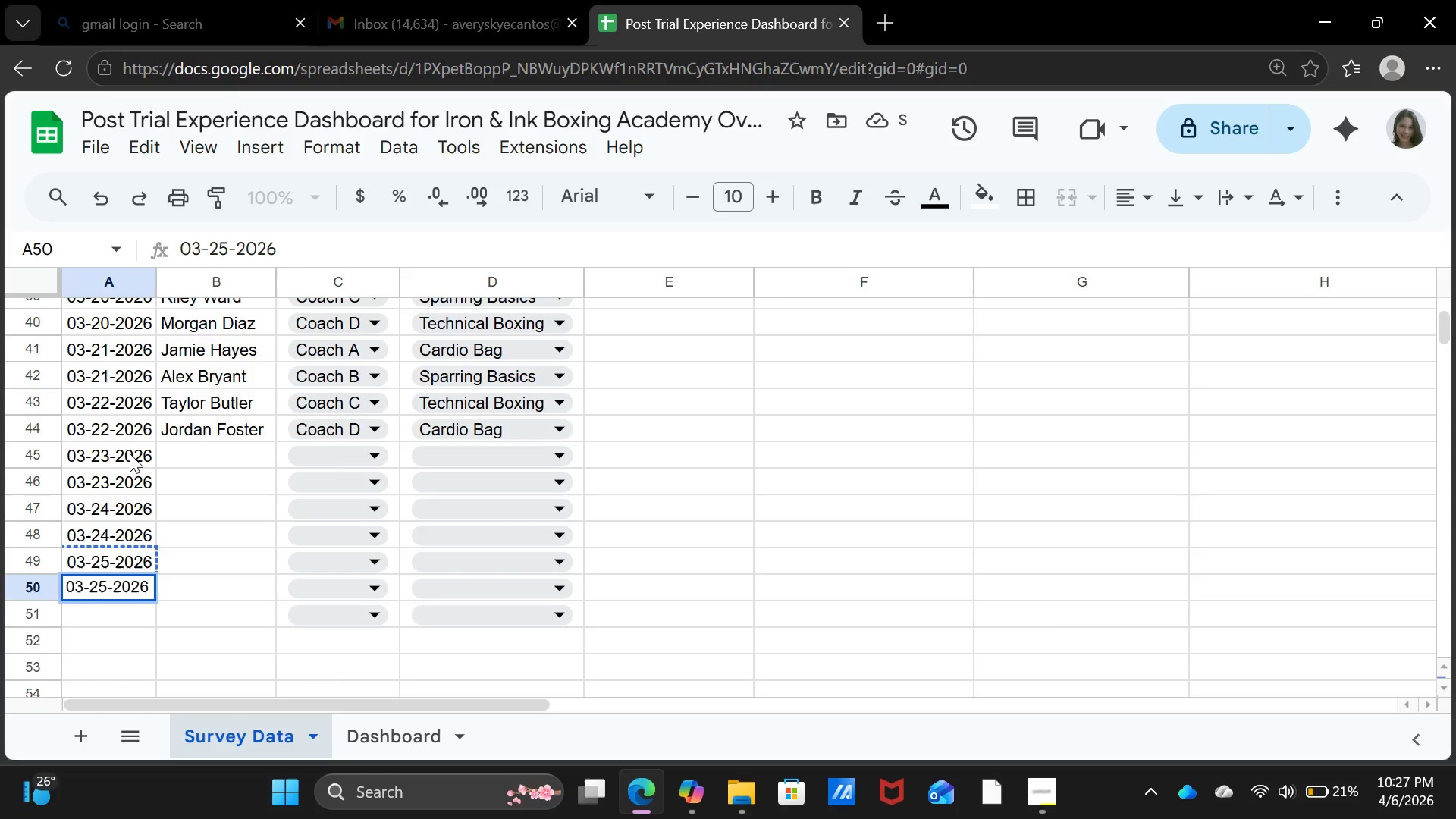 
key(ArrowDown)
 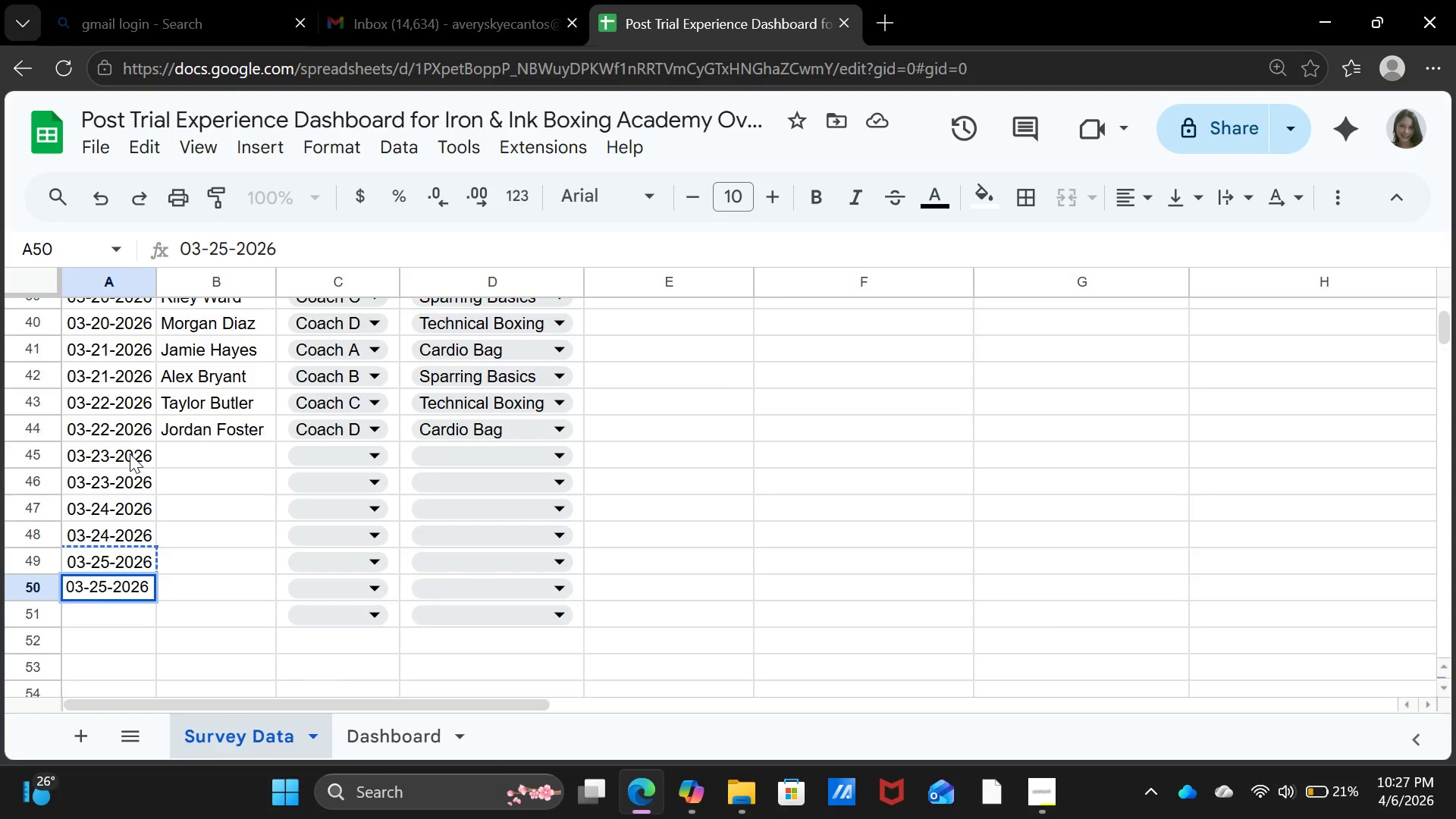 
key(Enter)
 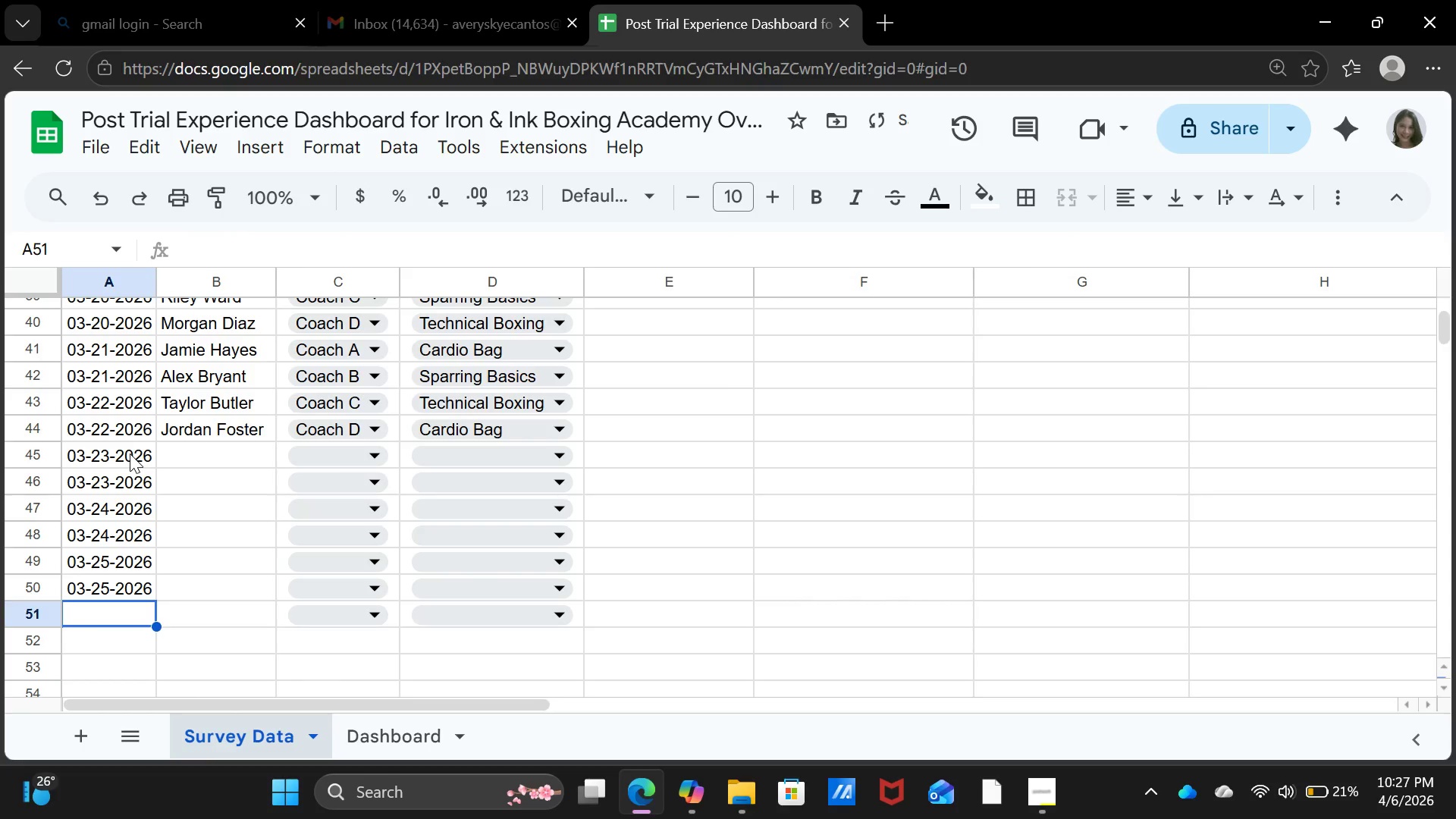 
type(03-27-2026)
 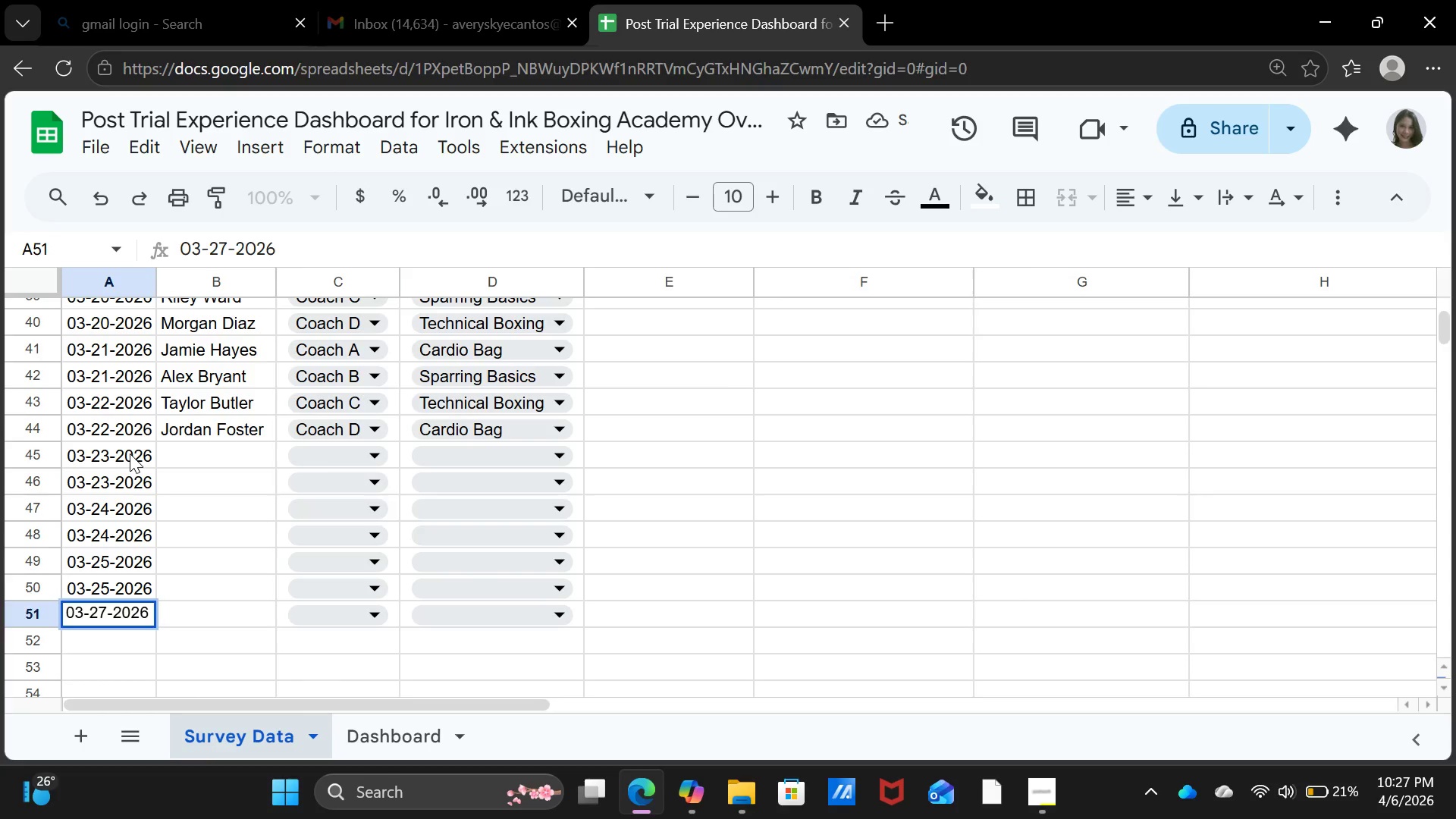 
key(Enter)
 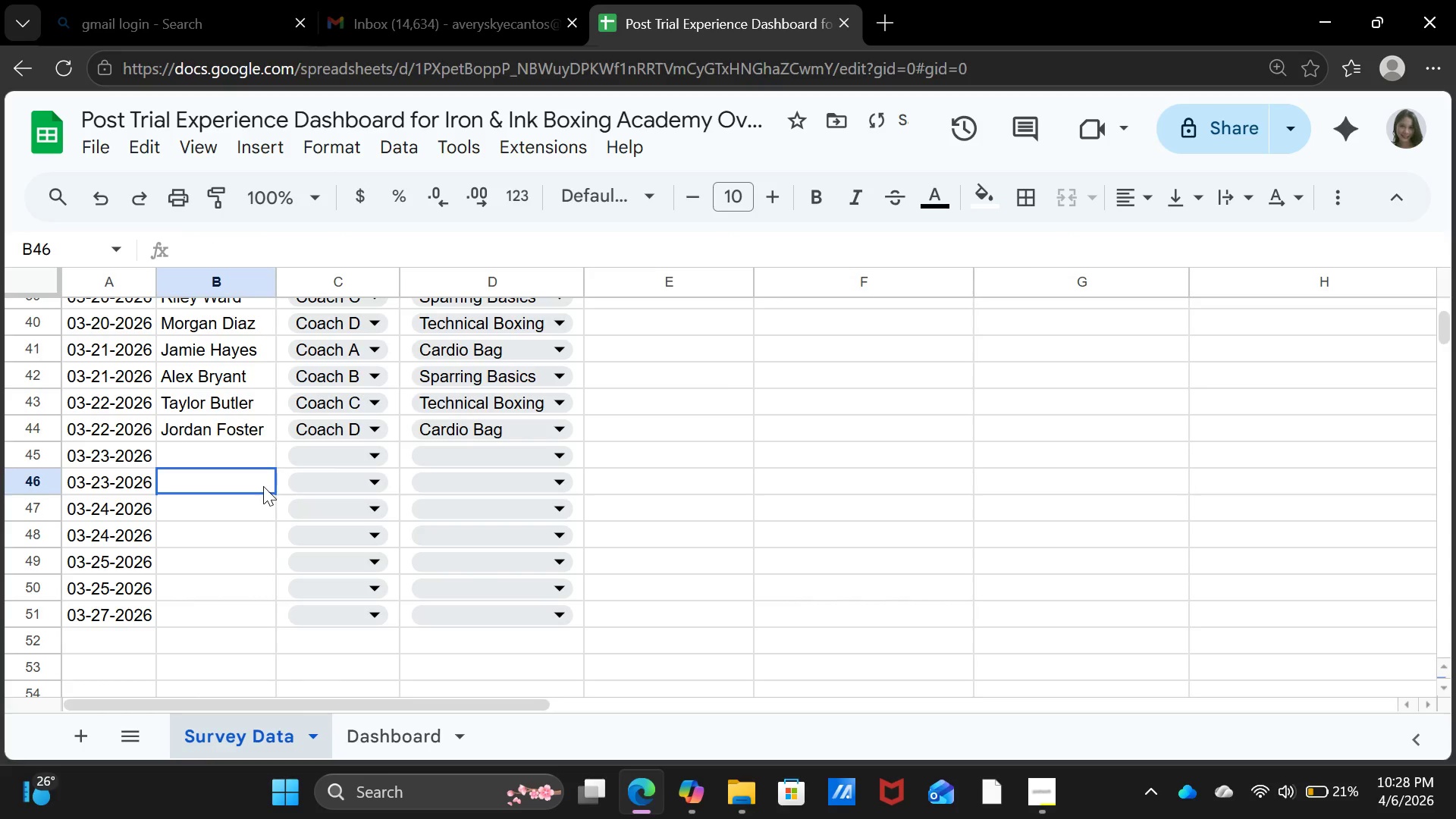 
left_click([254, 456])
 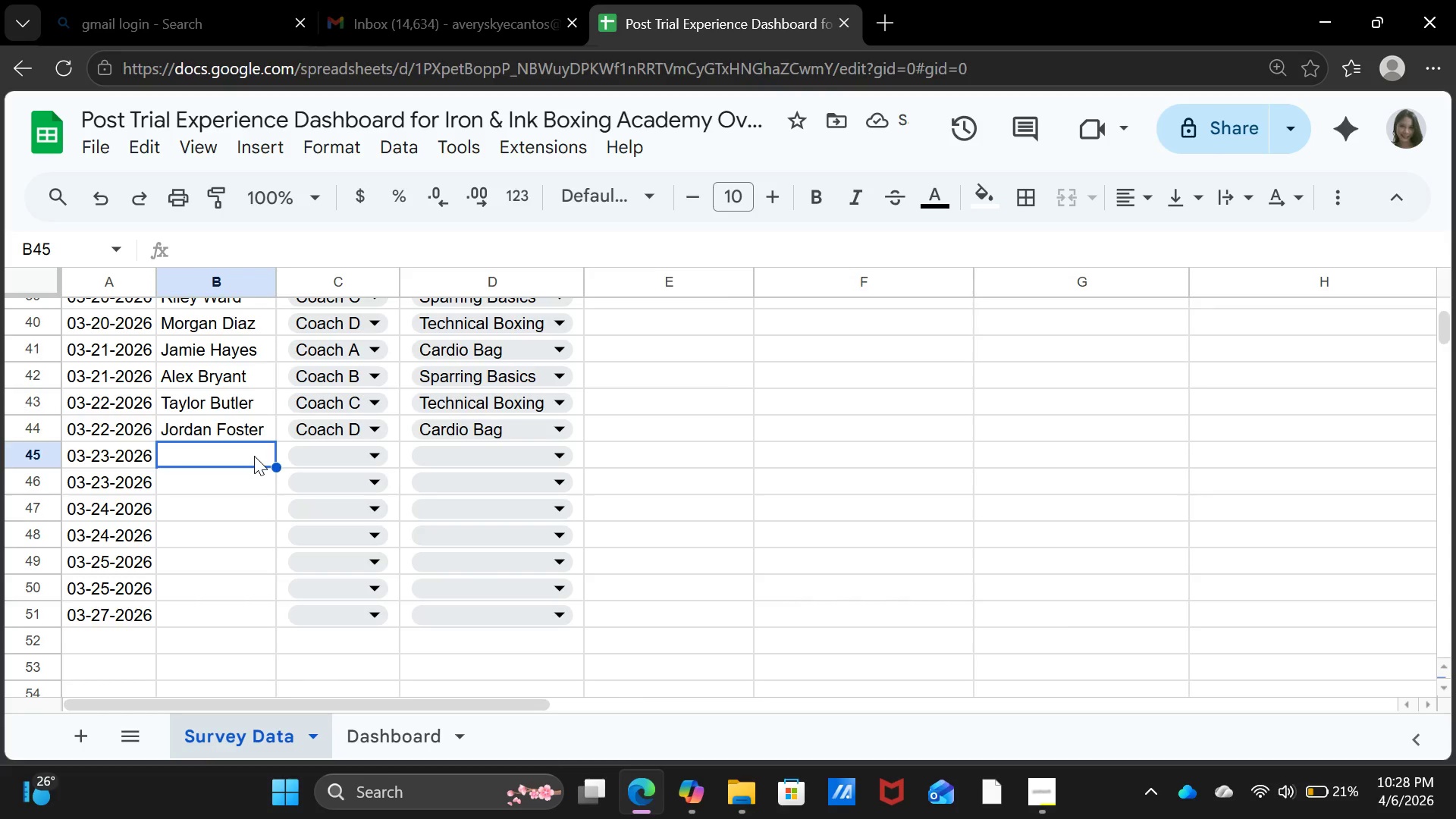 
type(Taylor Swift)
 